 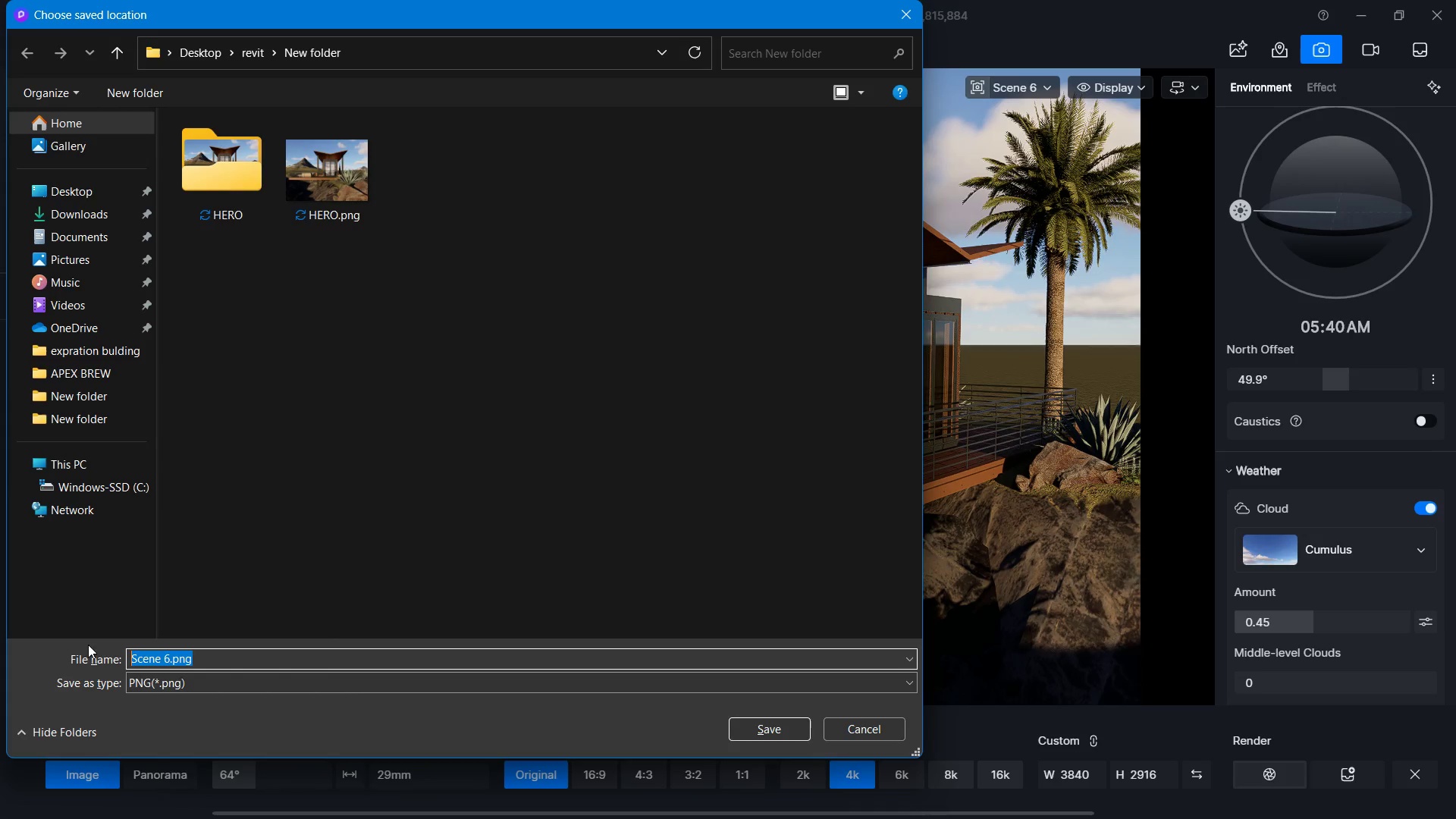 
key(Control+V)
 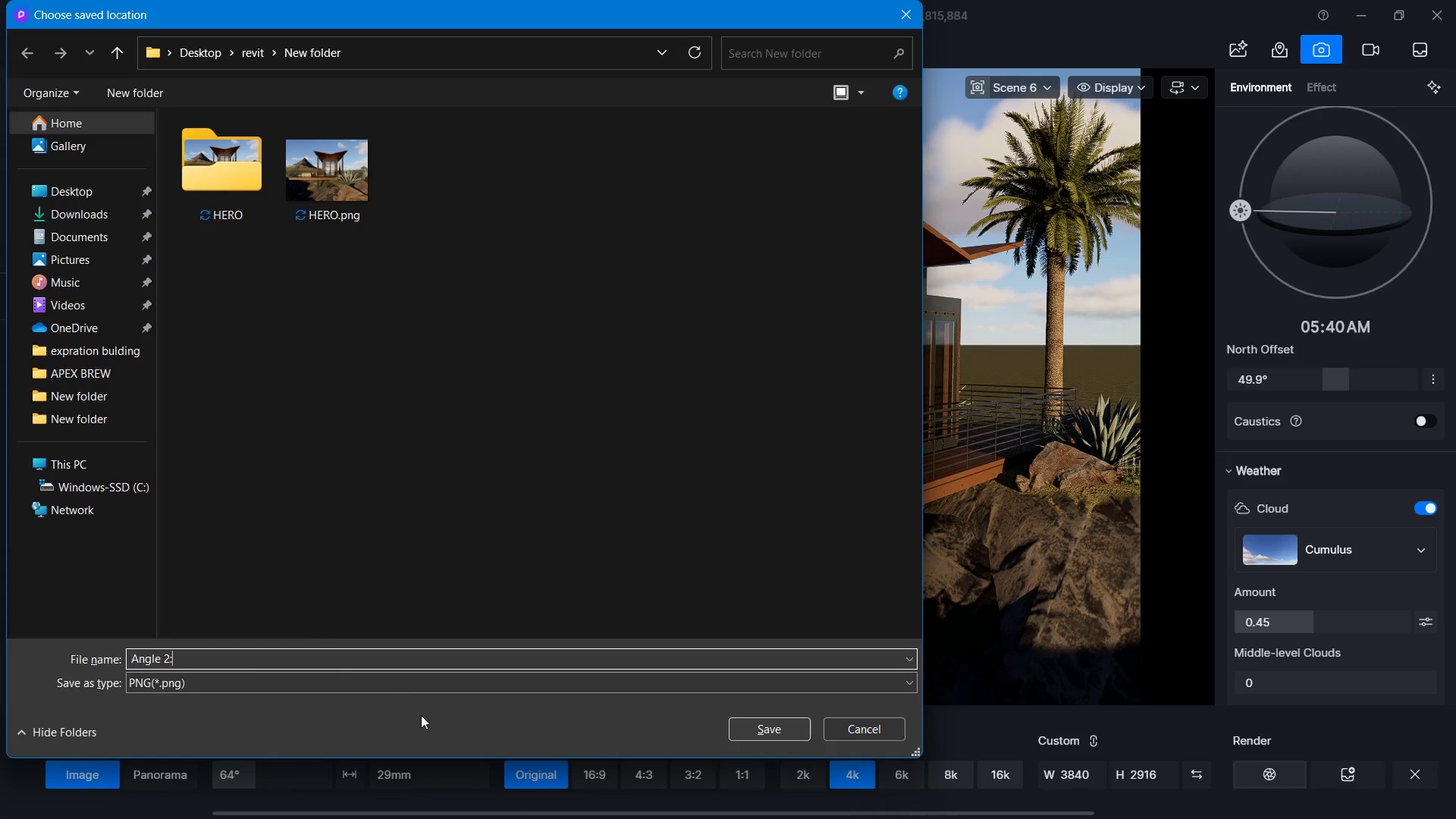 
key(Backspace)
 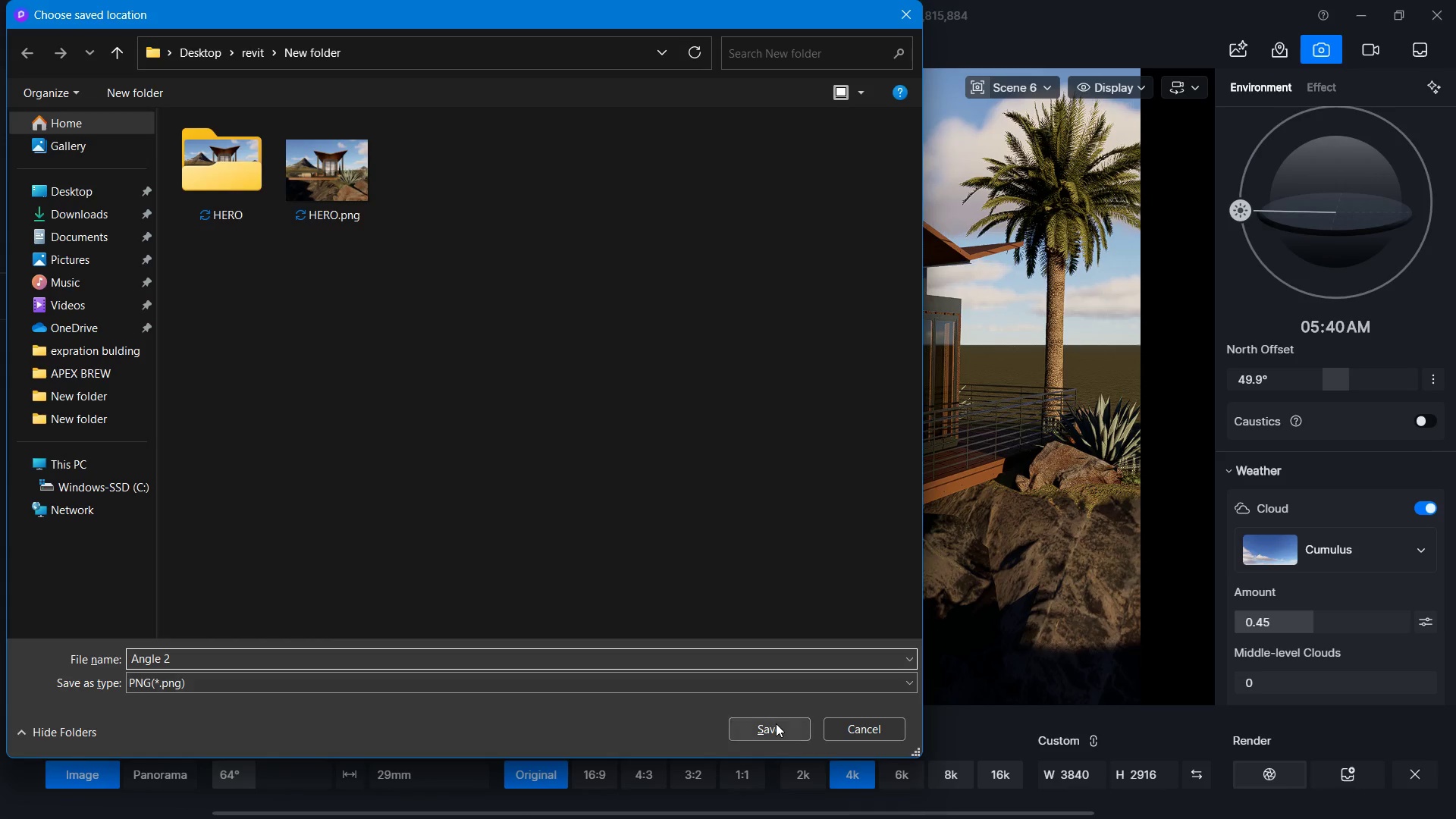 
left_click([775, 729])
 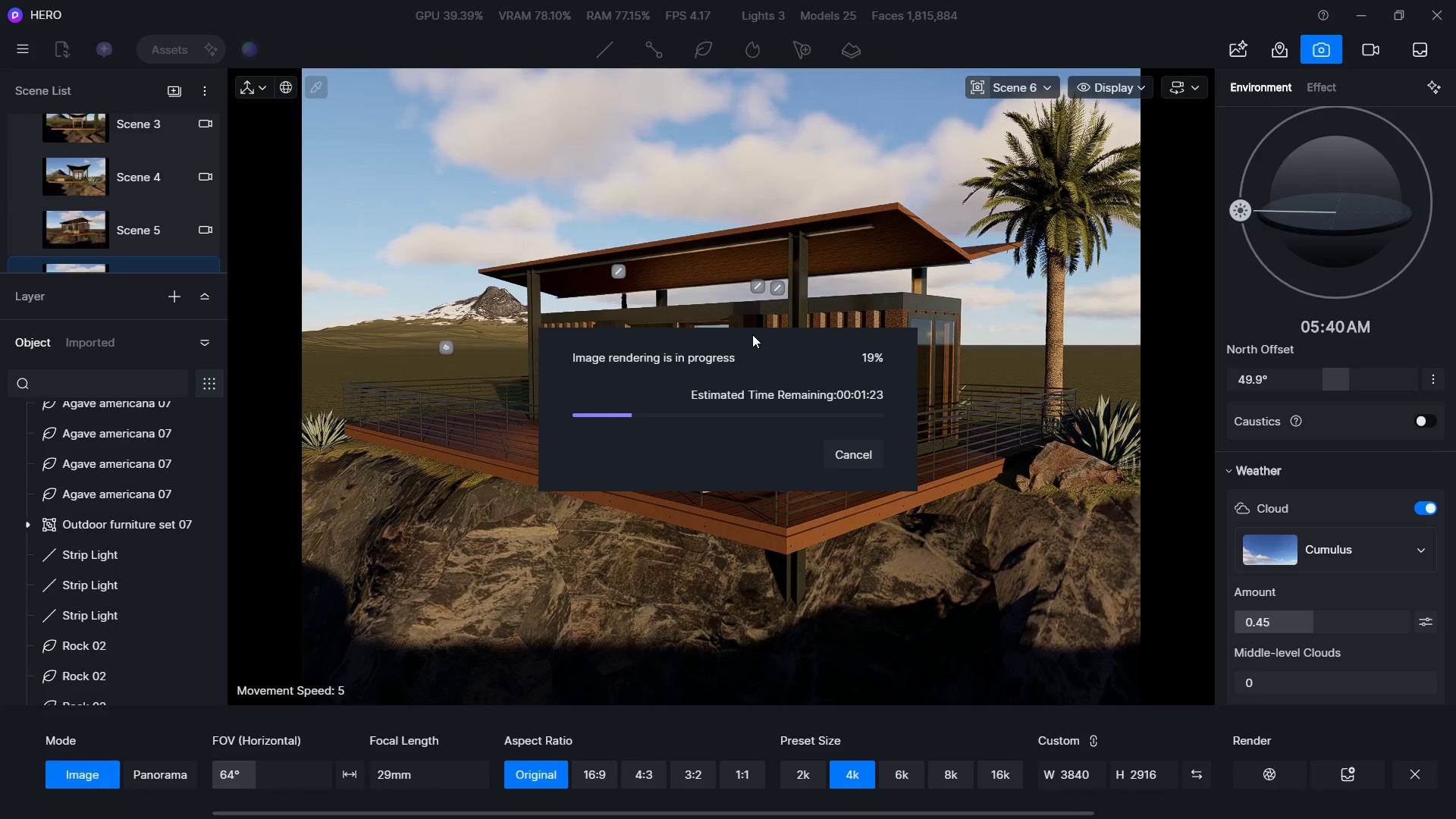 
wait(18.8)
 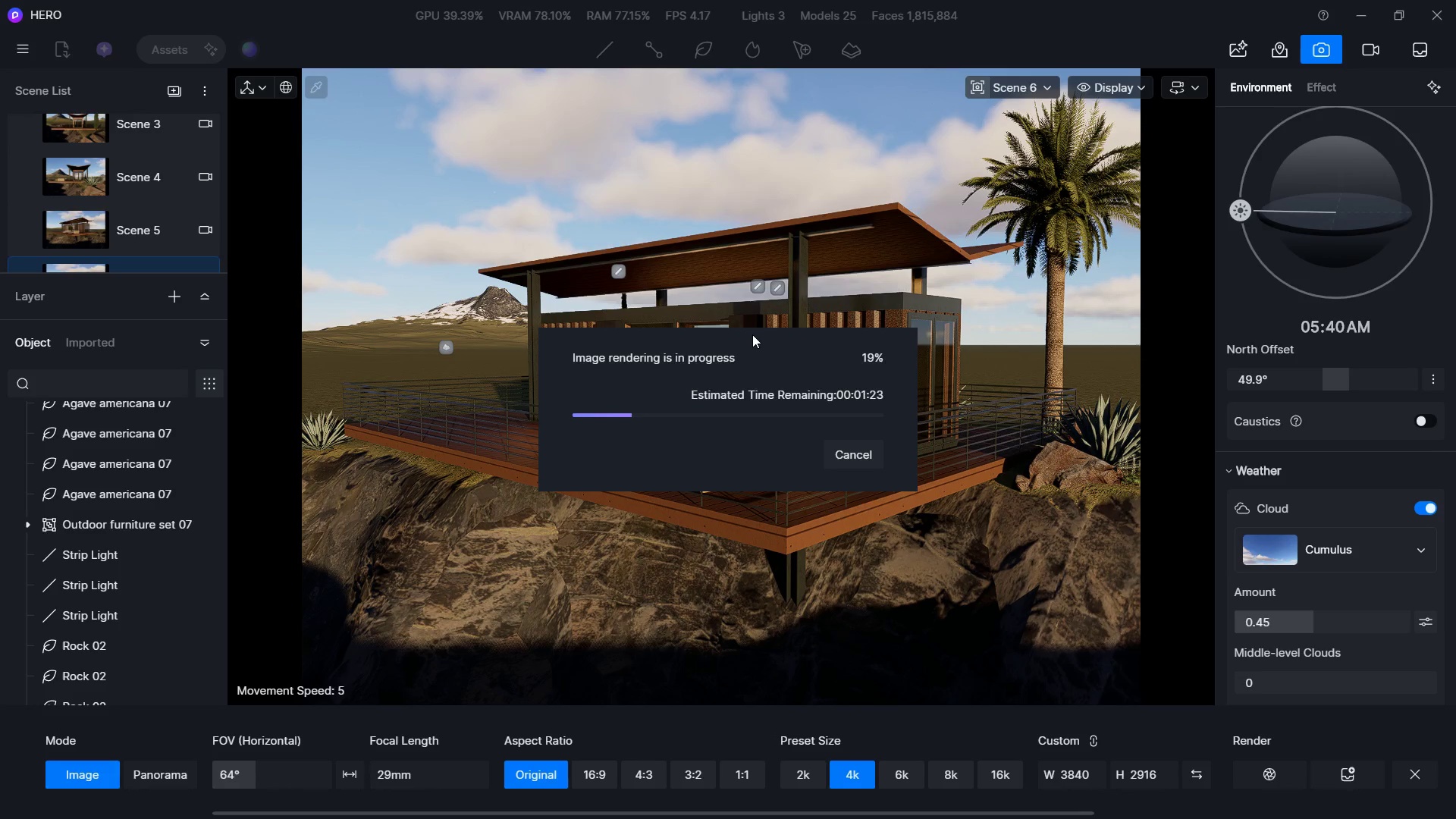 
left_click_drag(start_coordinate=[745, 335], to_coordinate=[778, 479])
 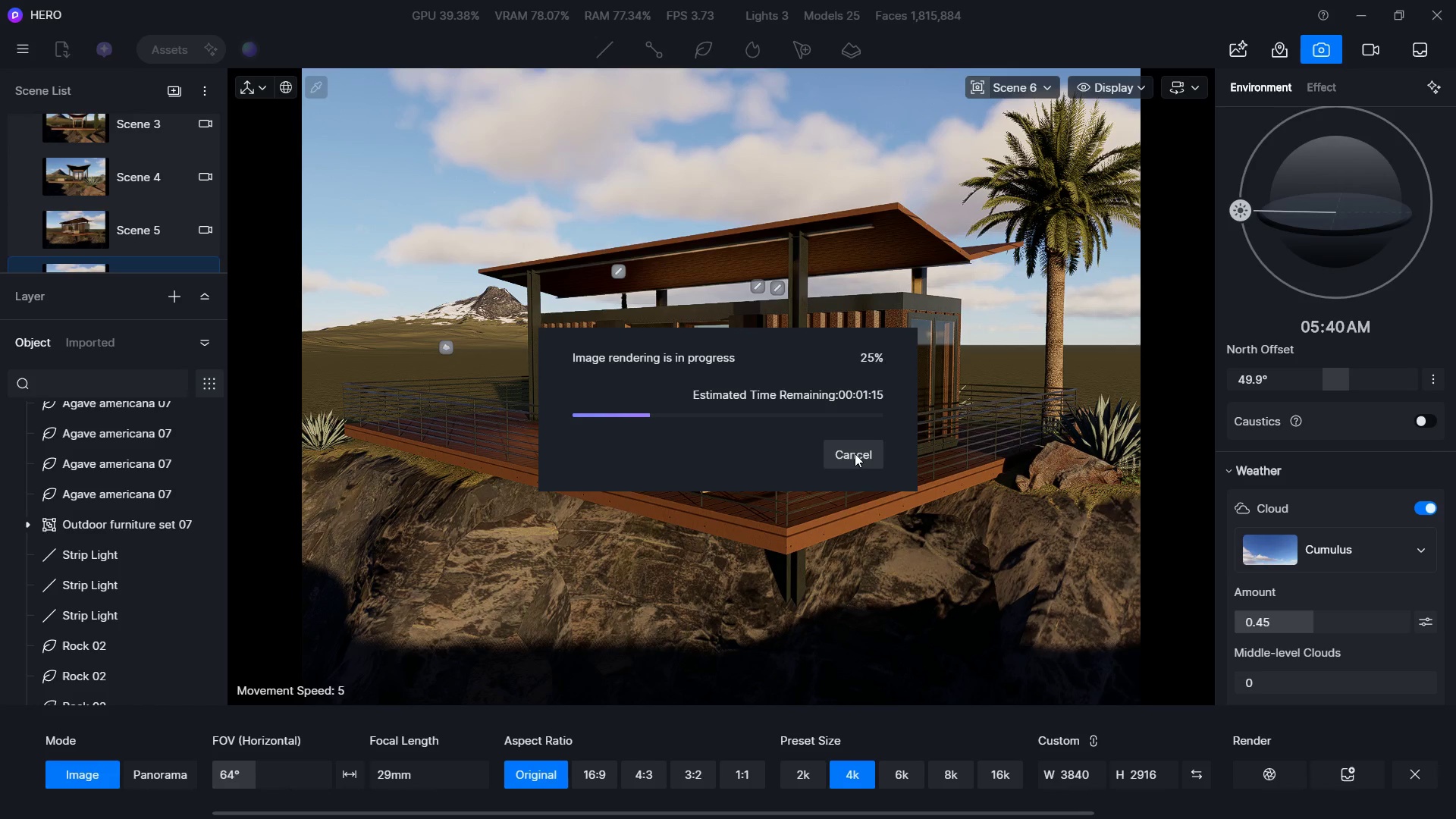 
left_click([853, 453])
 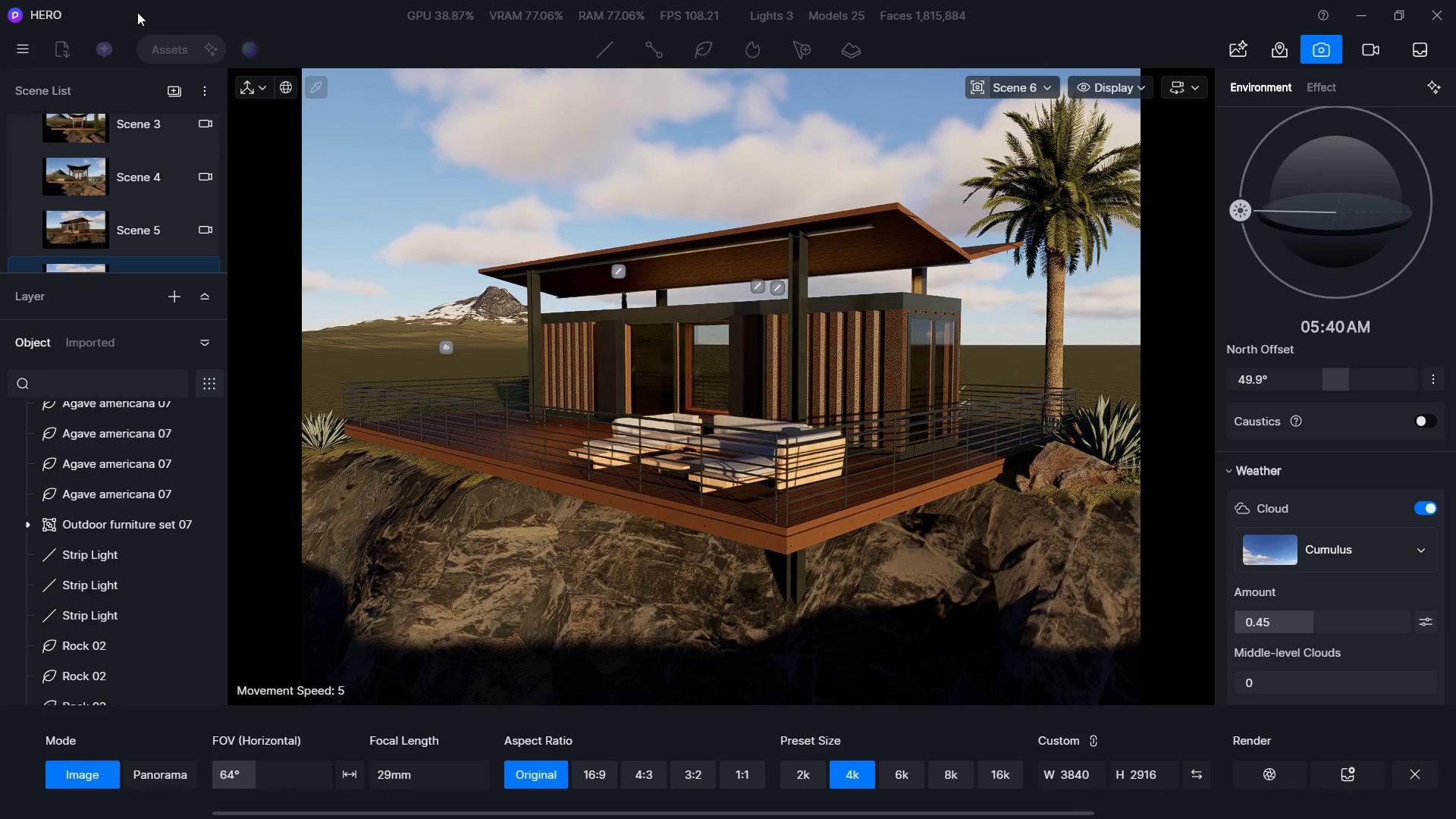 
left_click([1401, 774])
 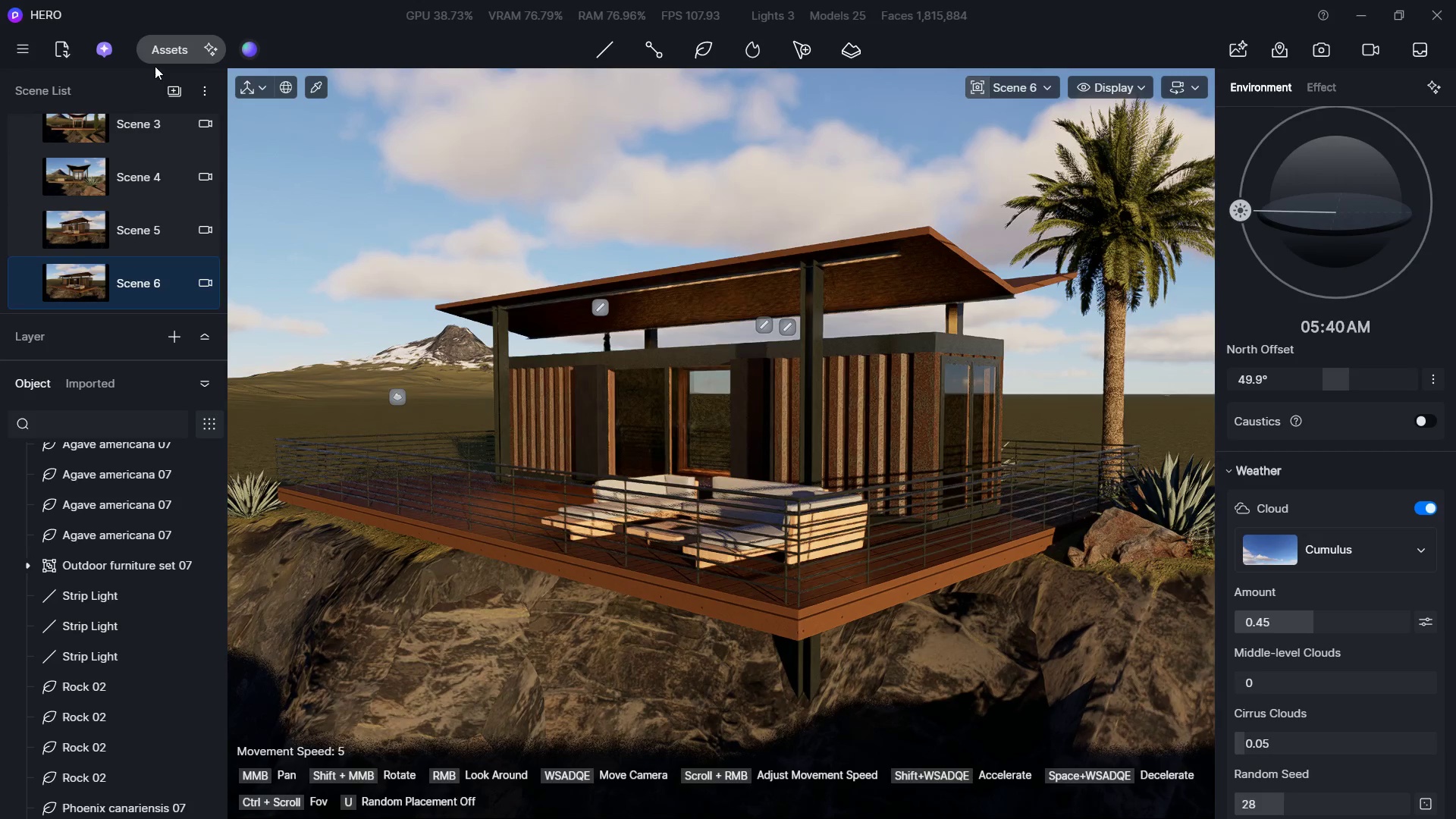 
double_click([153, 64])
 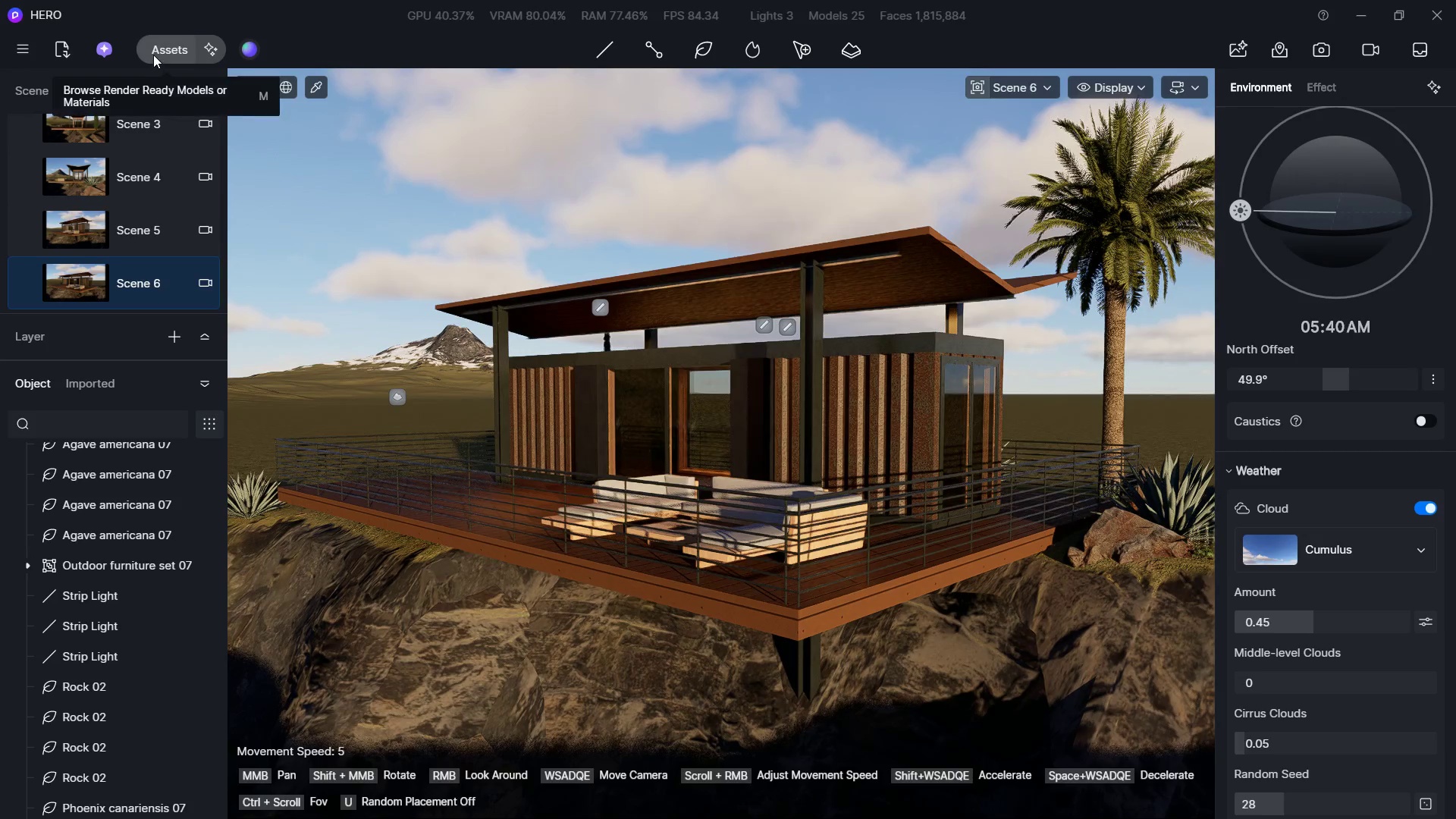 
triple_click([153, 55])
 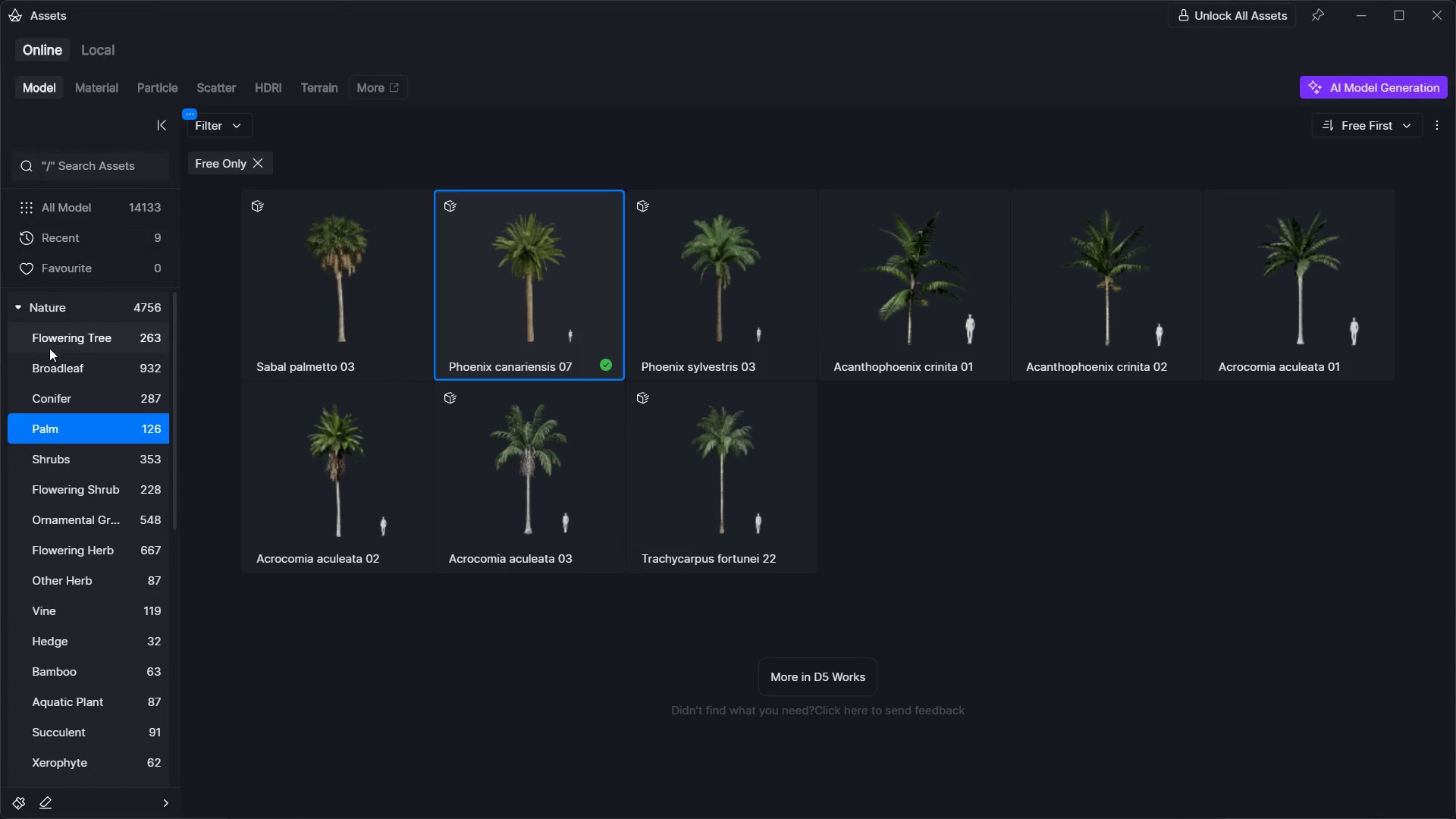 
left_click([18, 303])
 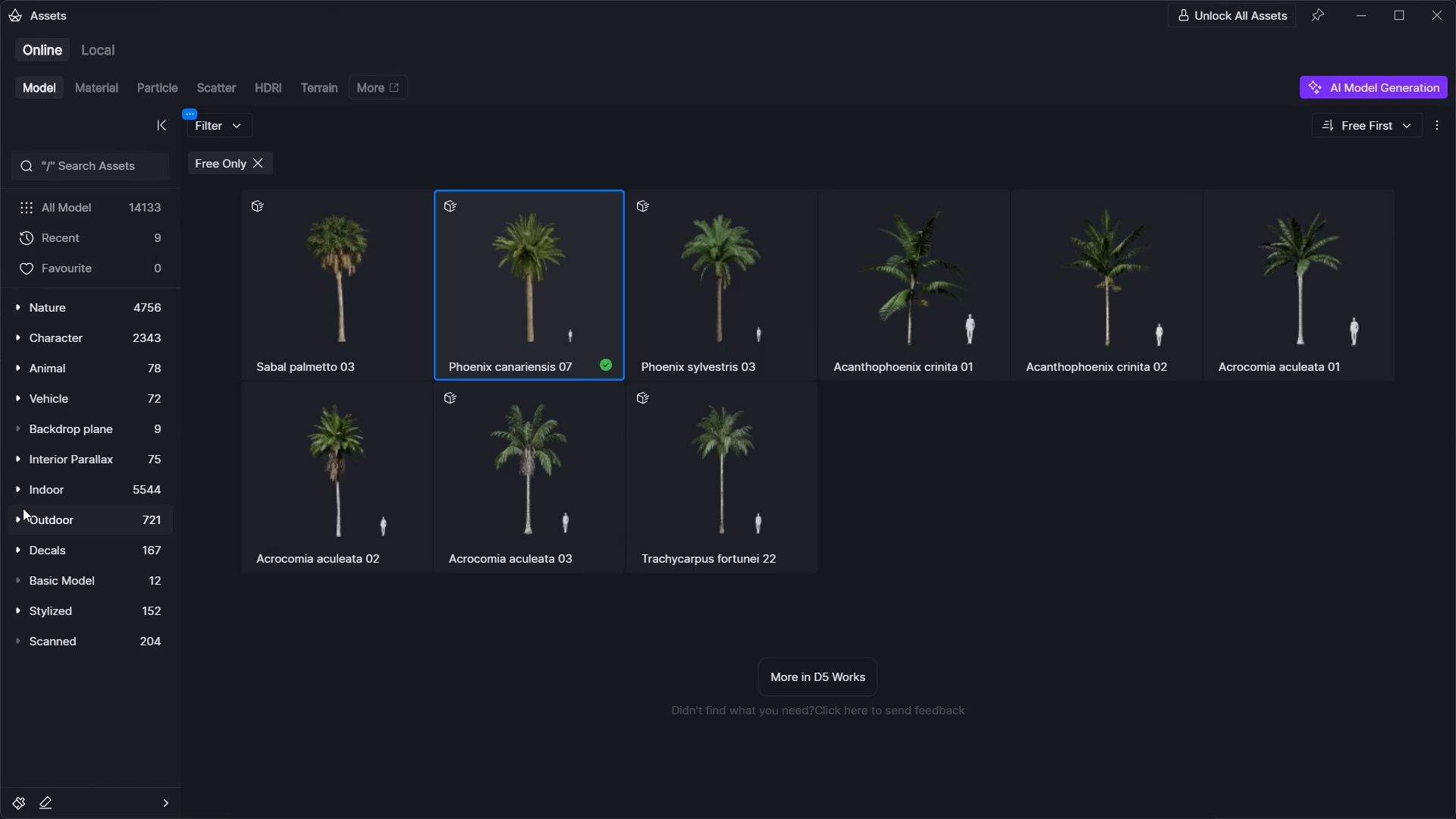 
left_click([21, 523])
 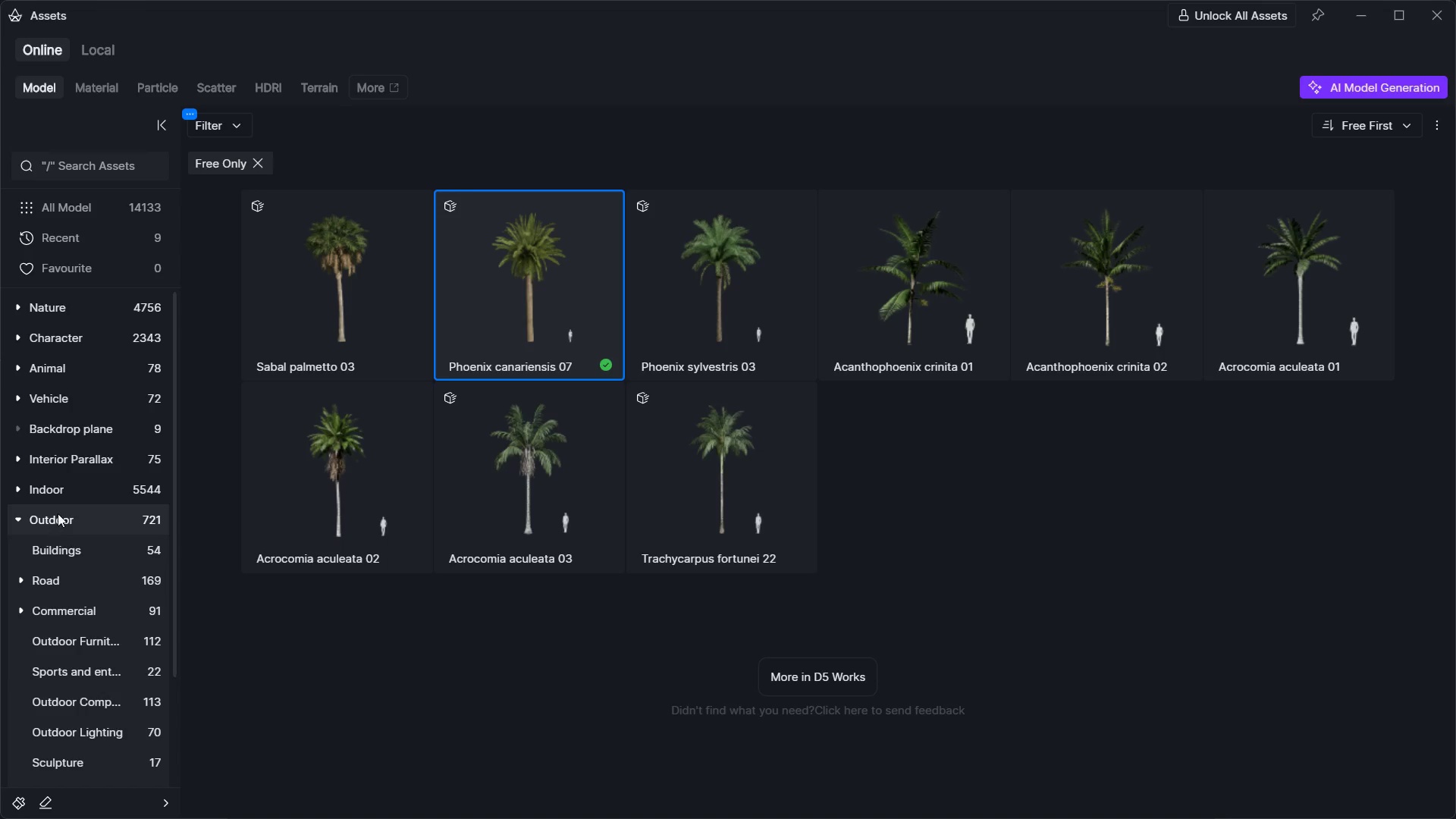 
left_click([54, 498])
 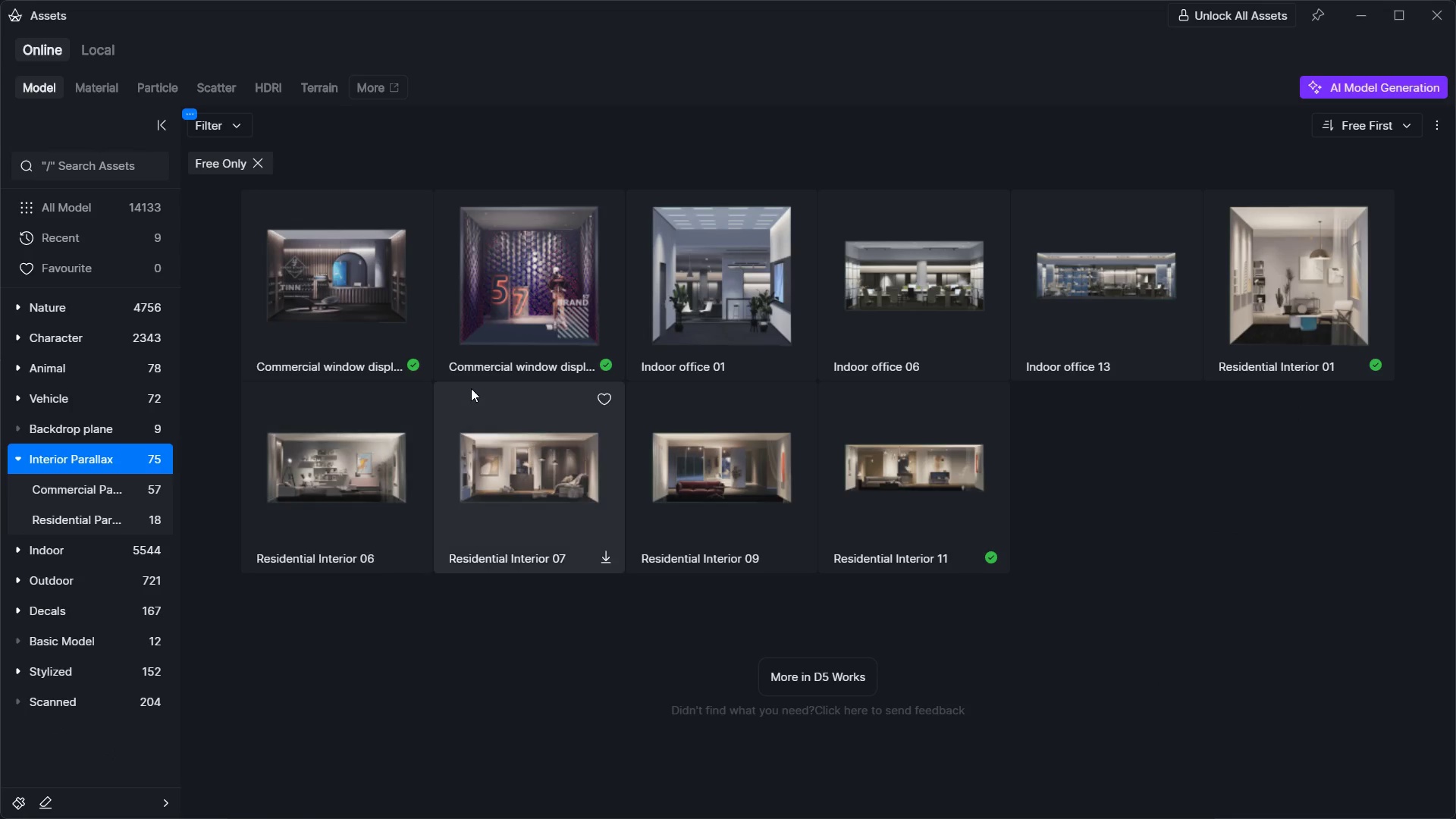 
left_click([93, 519])
 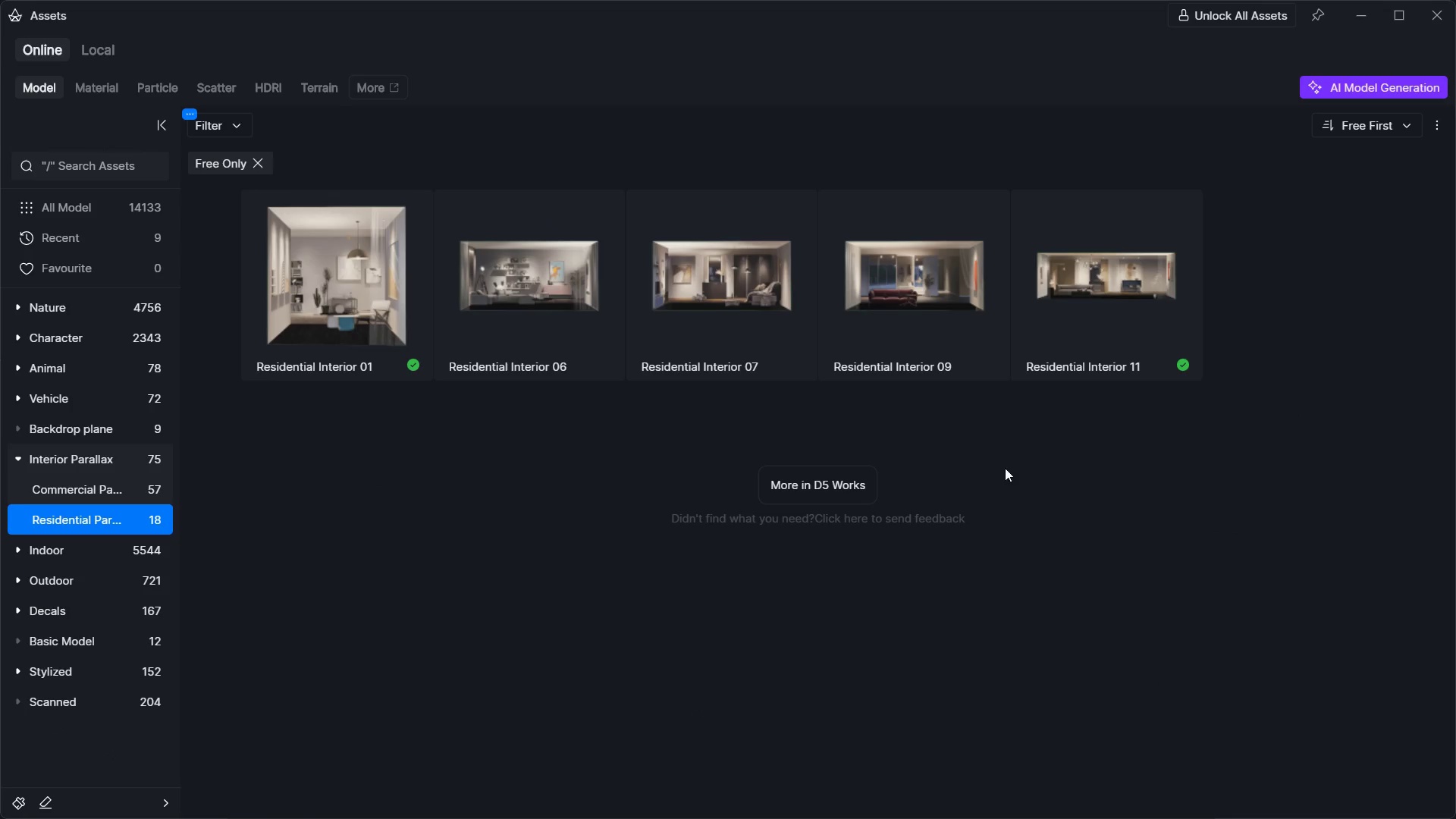 
left_click([1081, 328])
 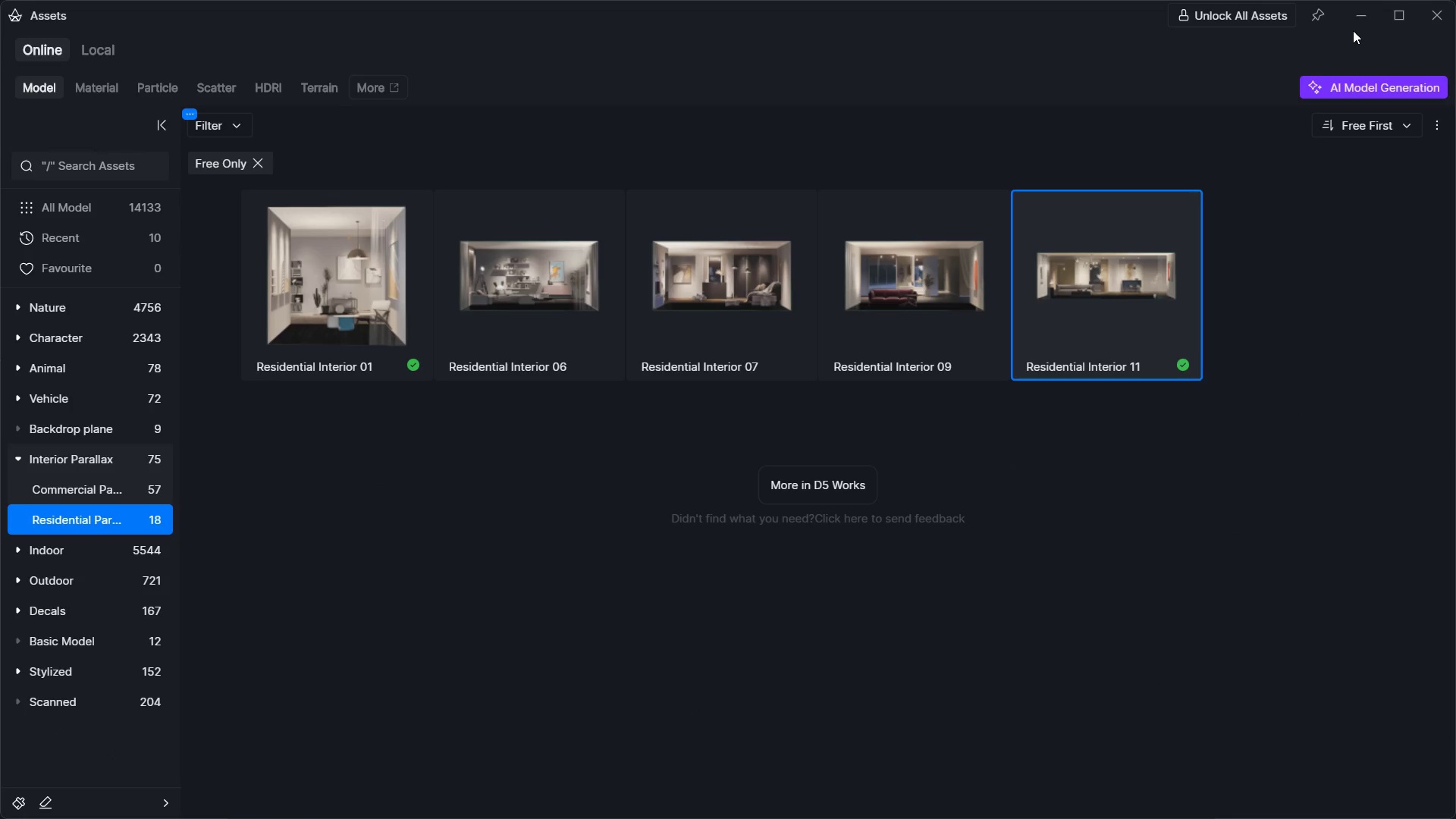 
left_click([1353, 26])
 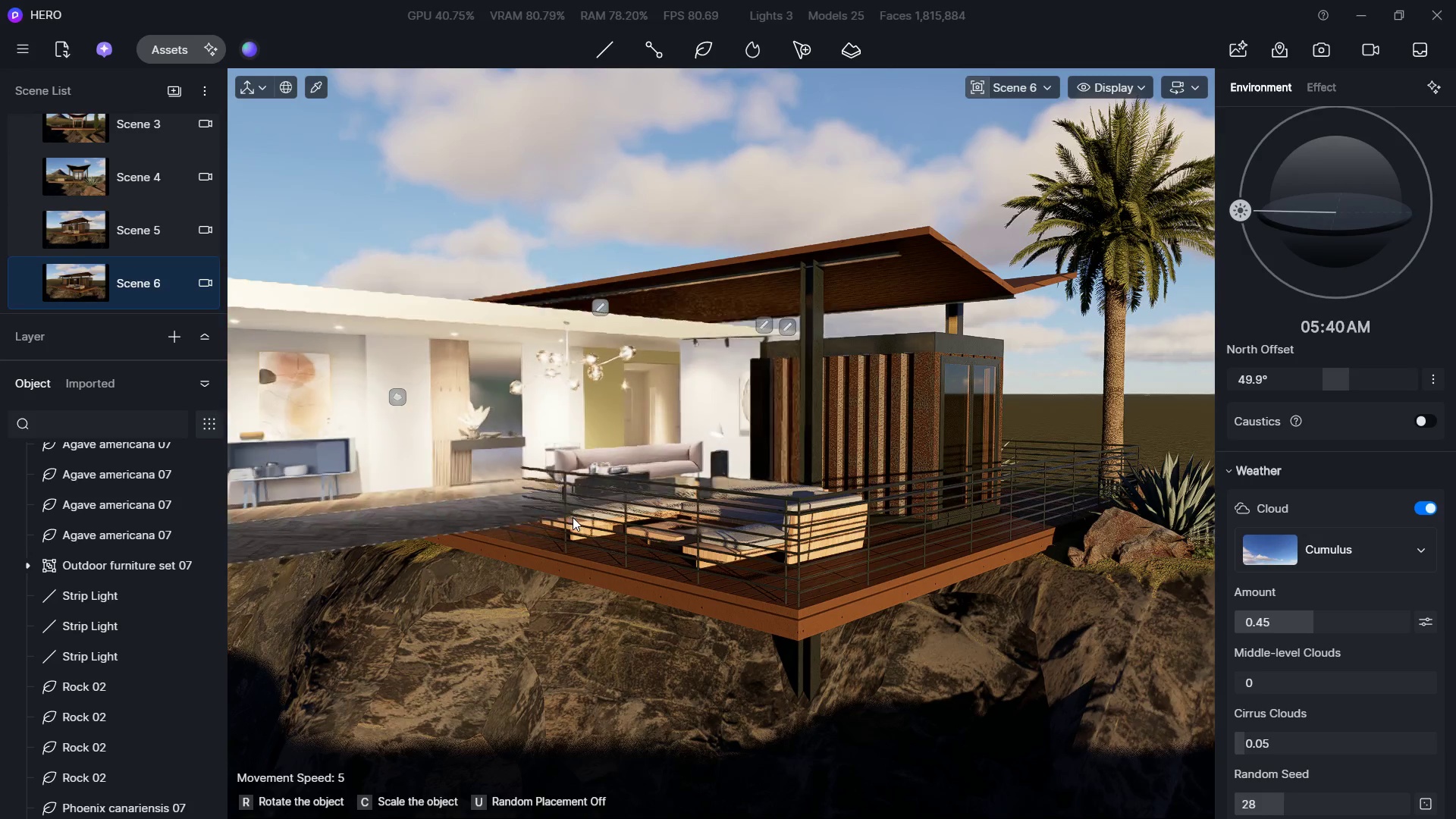 
left_click([573, 517])
 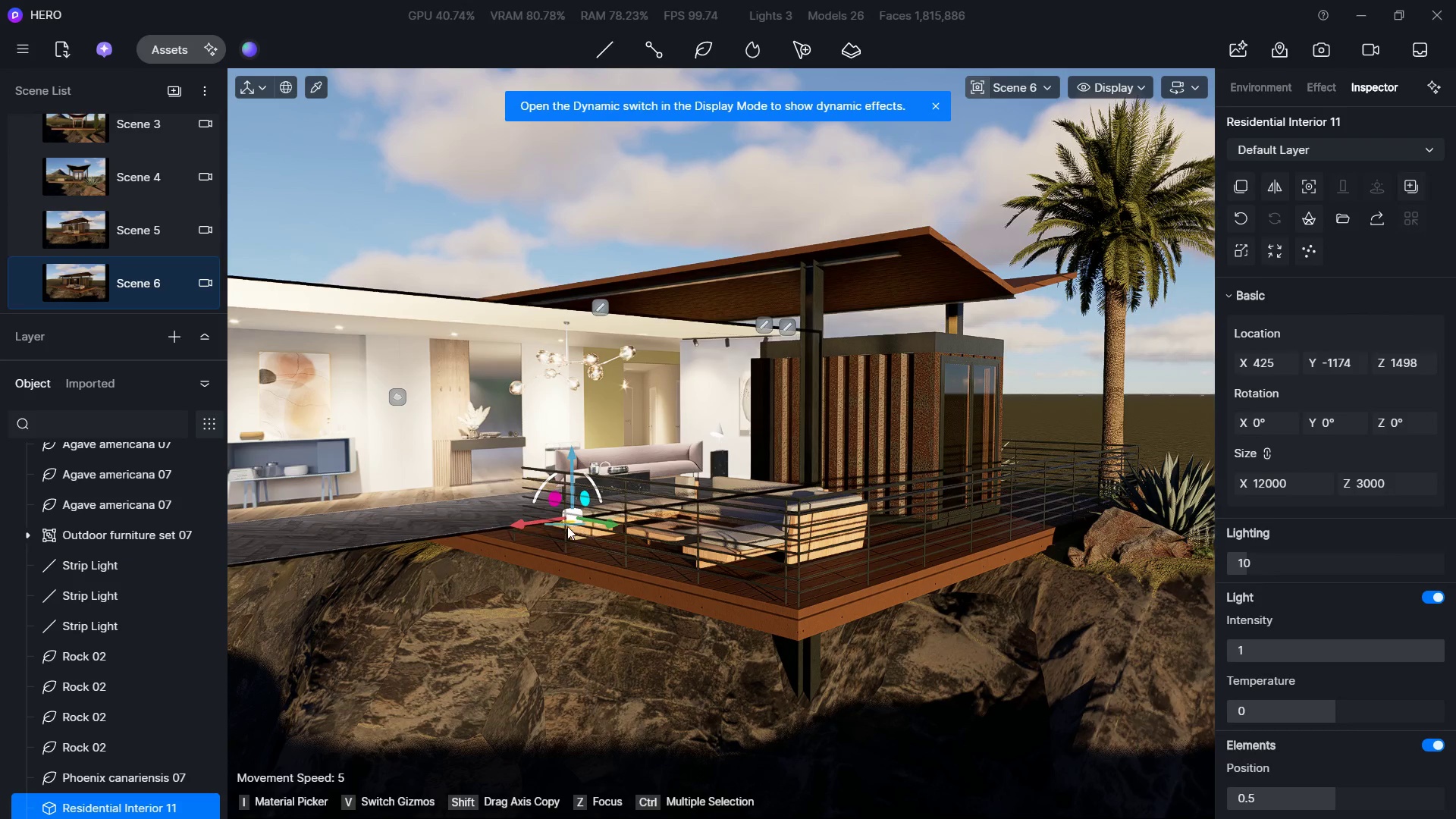 
left_click_drag(start_coordinate=[567, 526], to_coordinate=[431, 519])
 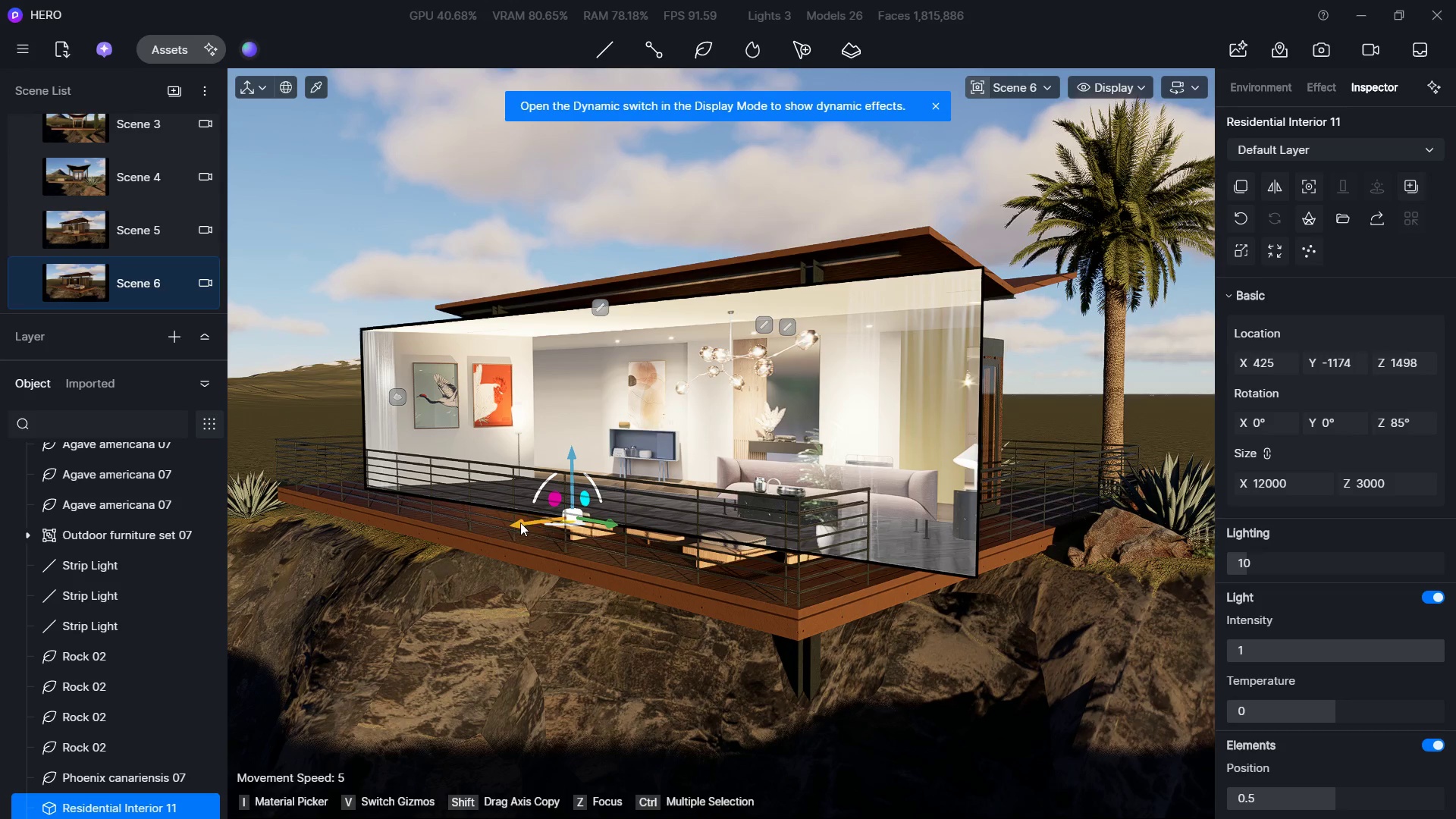 
hold_key(key=ShiftLeft, duration=1.2)
 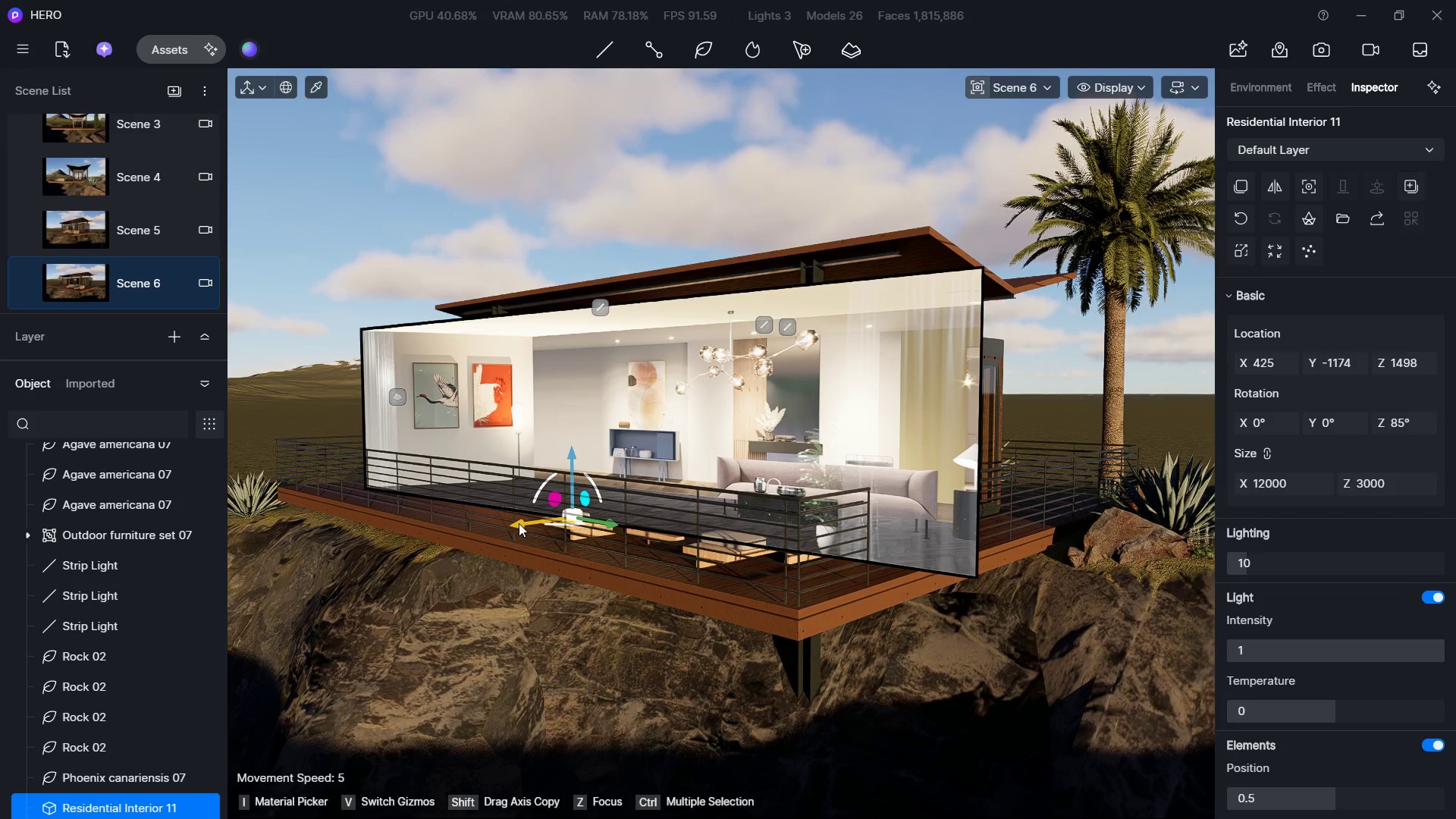 
left_click_drag(start_coordinate=[519, 526], to_coordinate=[759, 462])
 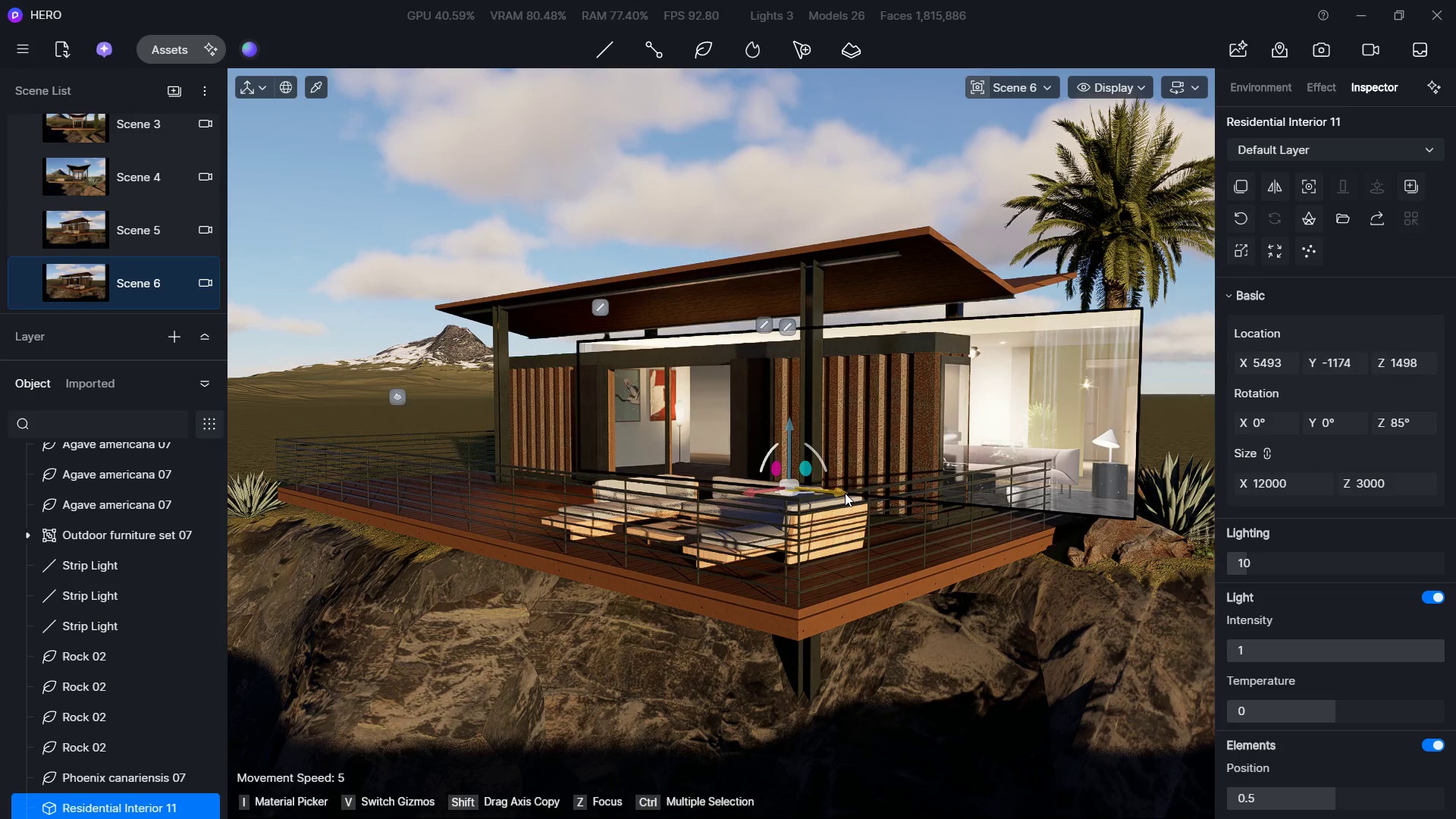 
left_click_drag(start_coordinate=[842, 493], to_coordinate=[732, 504])
 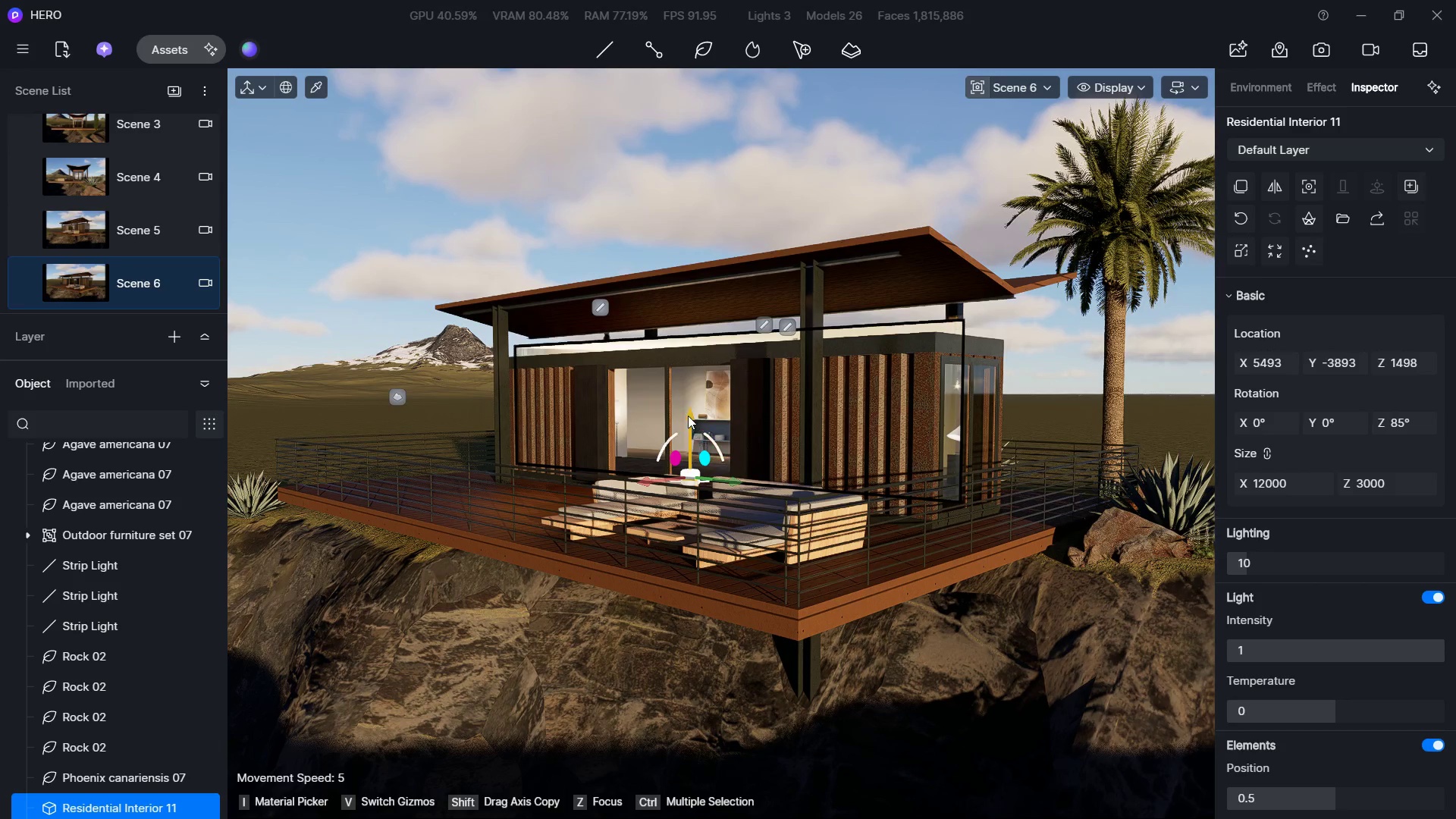 
left_click_drag(start_coordinate=[689, 414], to_coordinate=[692, 429])
 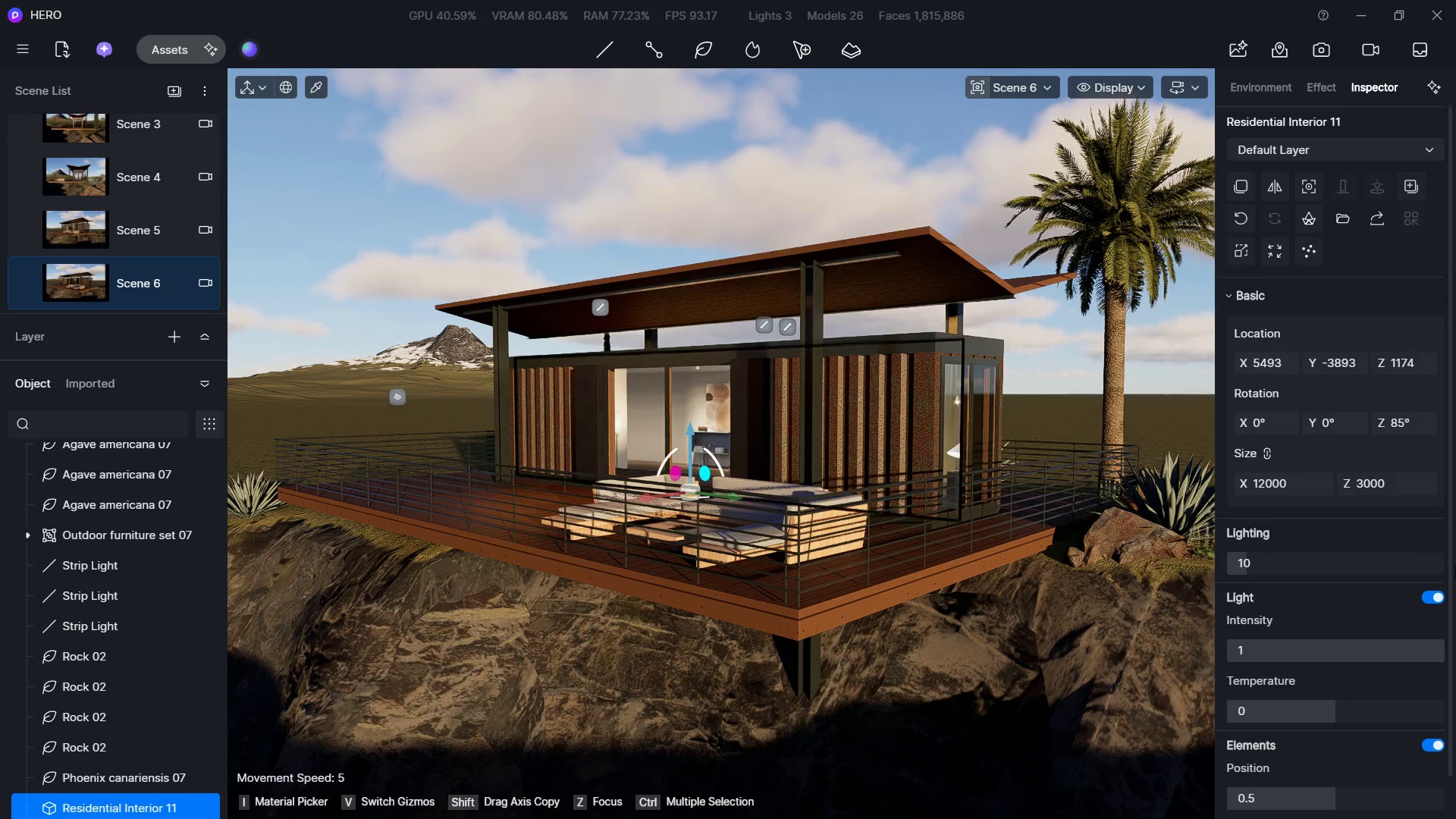 
hold_key(key=ShiftLeft, duration=2.5)
 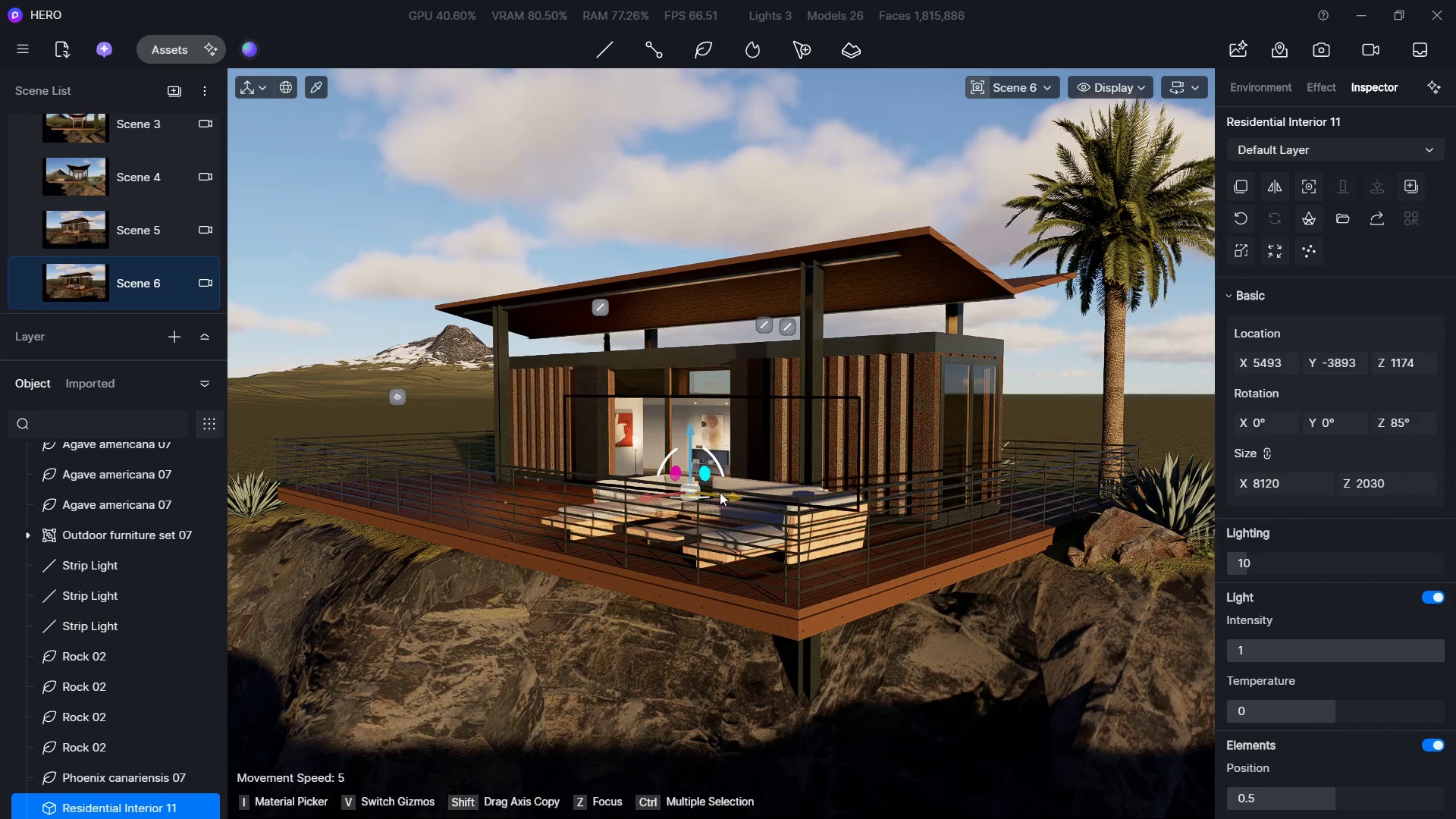 
left_click_drag(start_coordinate=[716, 496], to_coordinate=[624, 460])
 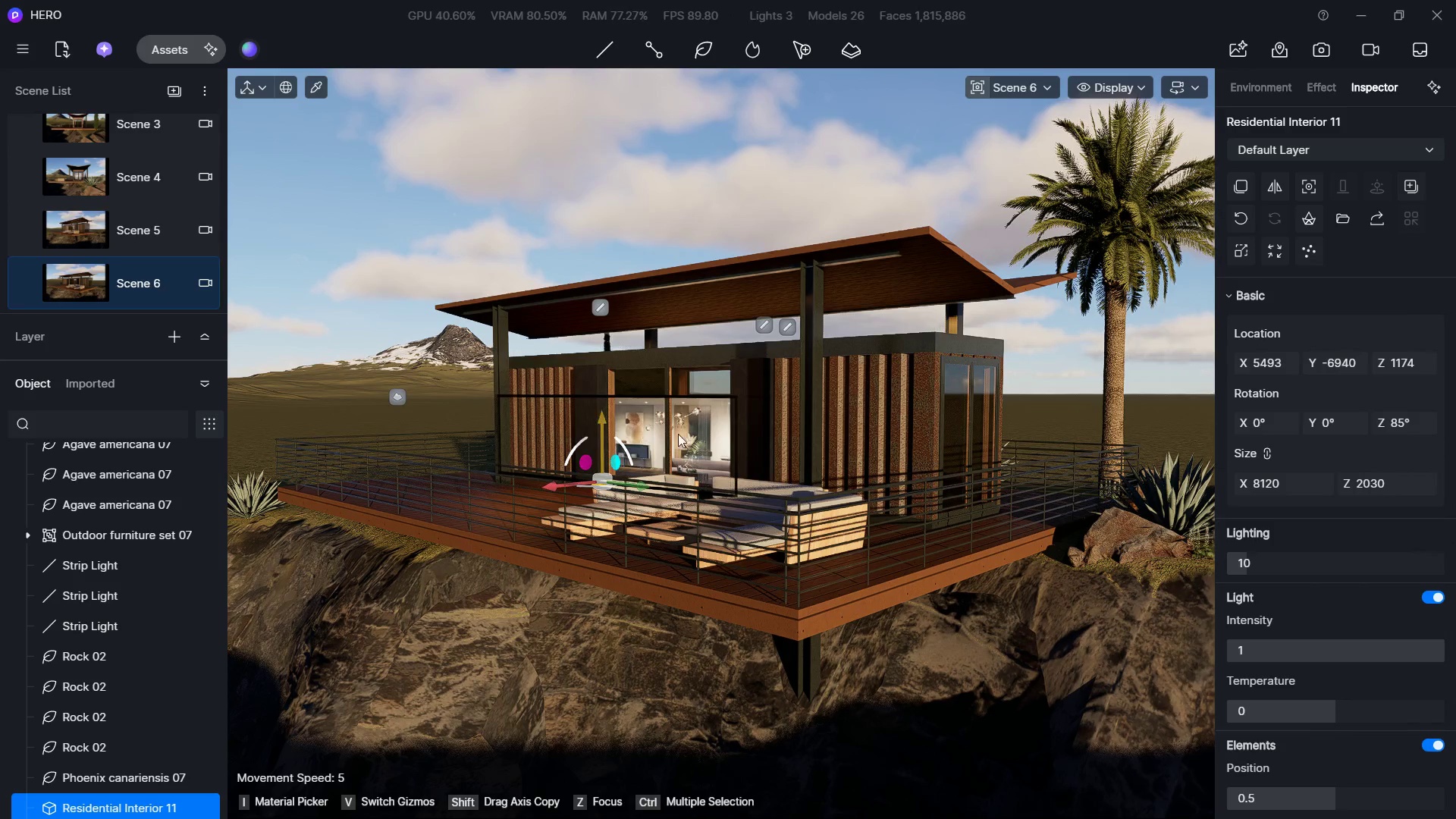 
hold_key(key=ShiftLeft, duration=1.5)
 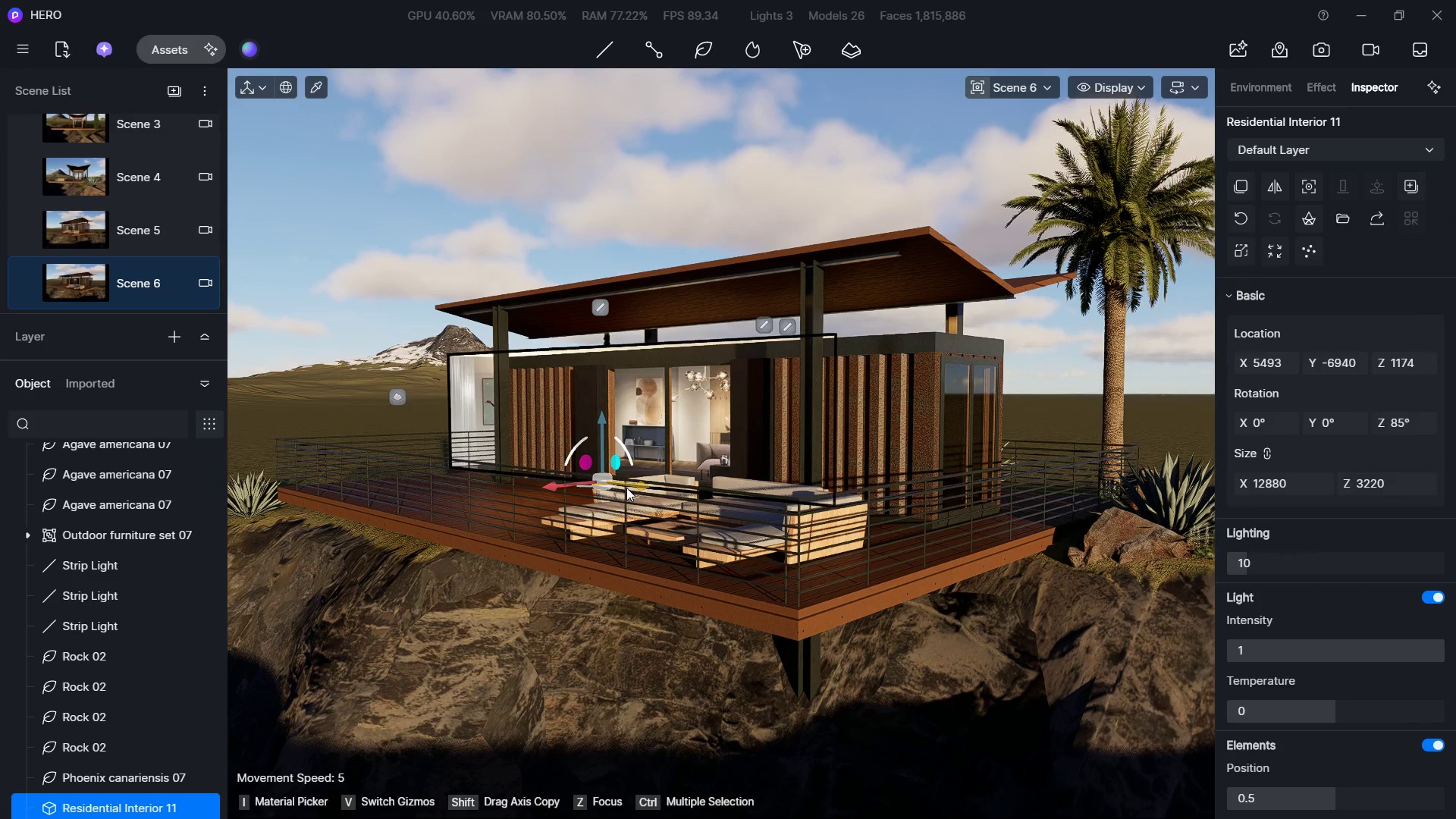 
left_click_drag(start_coordinate=[629, 487], to_coordinate=[711, 488])
 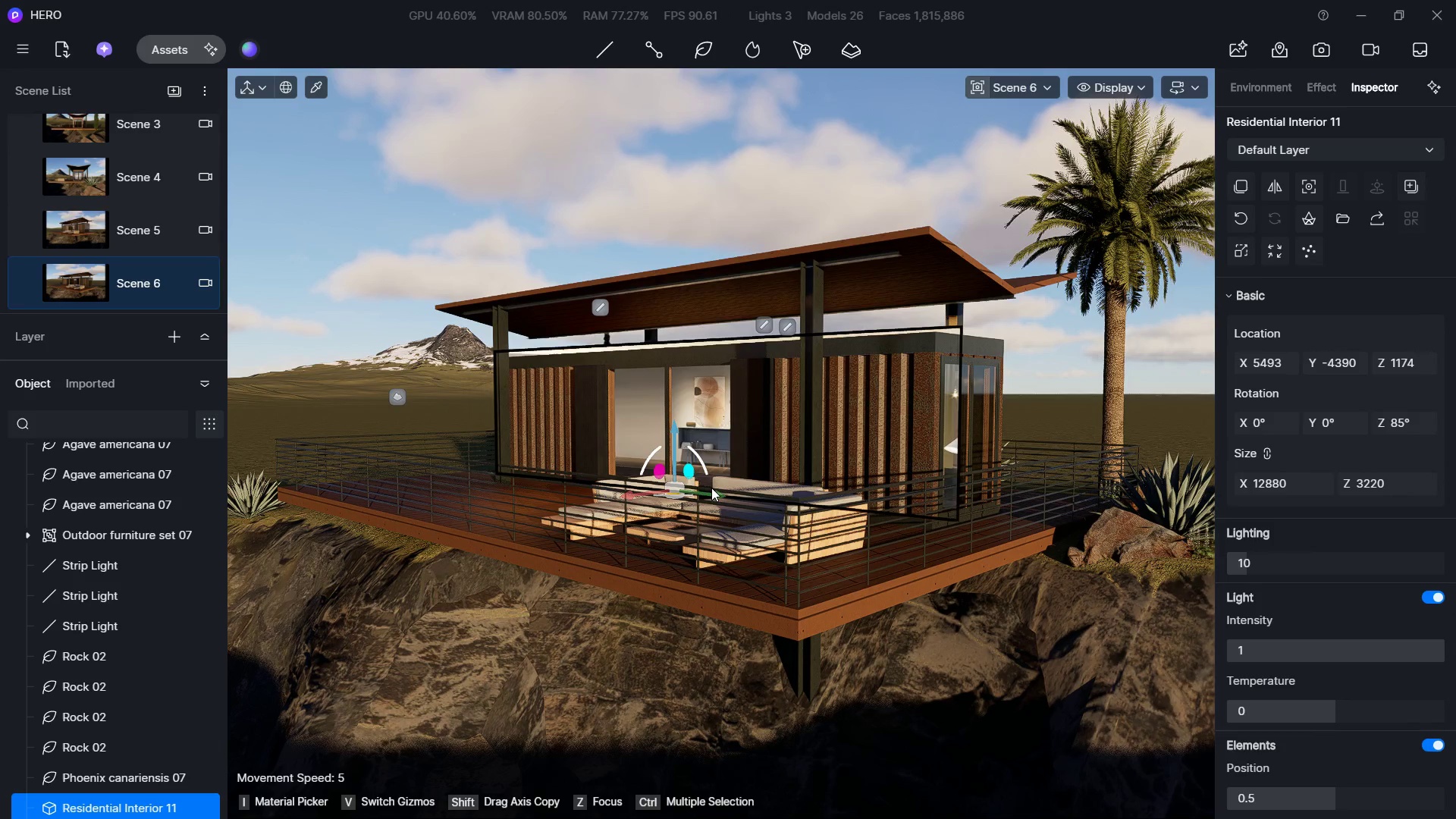 
key(Delete)
 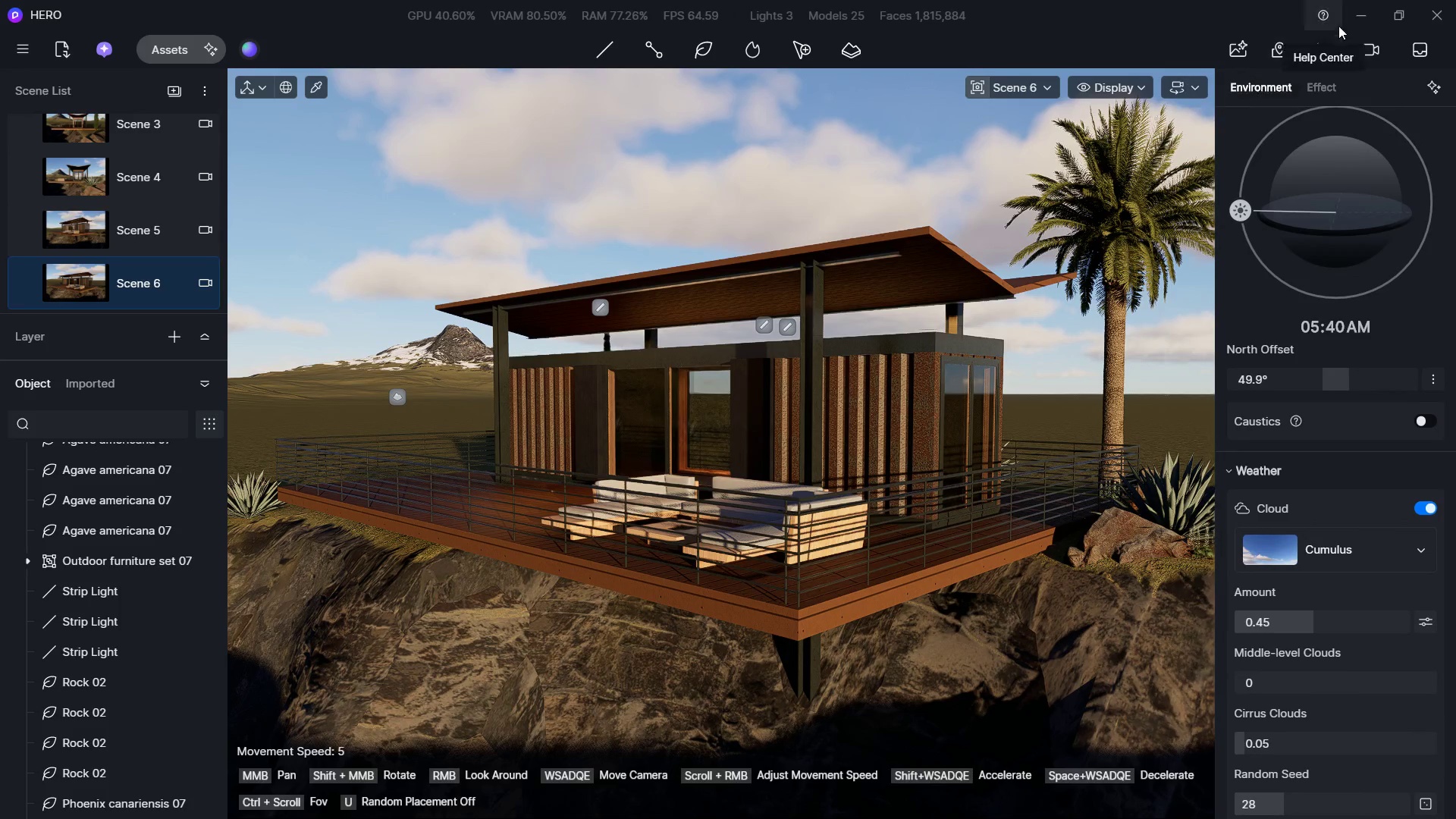 
left_click([1329, 45])
 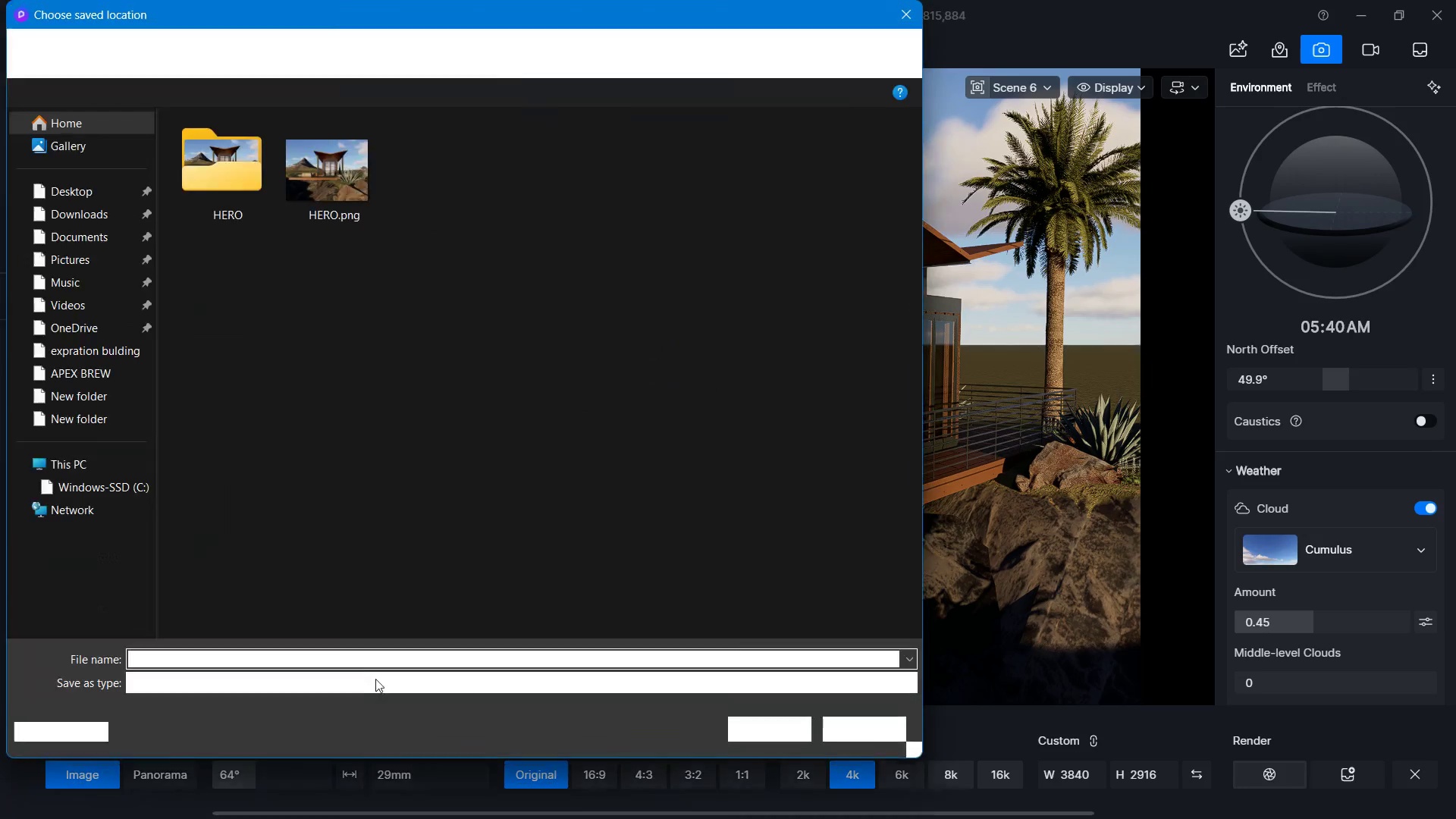 
left_click_drag(start_coordinate=[291, 661], to_coordinate=[0, 637])
 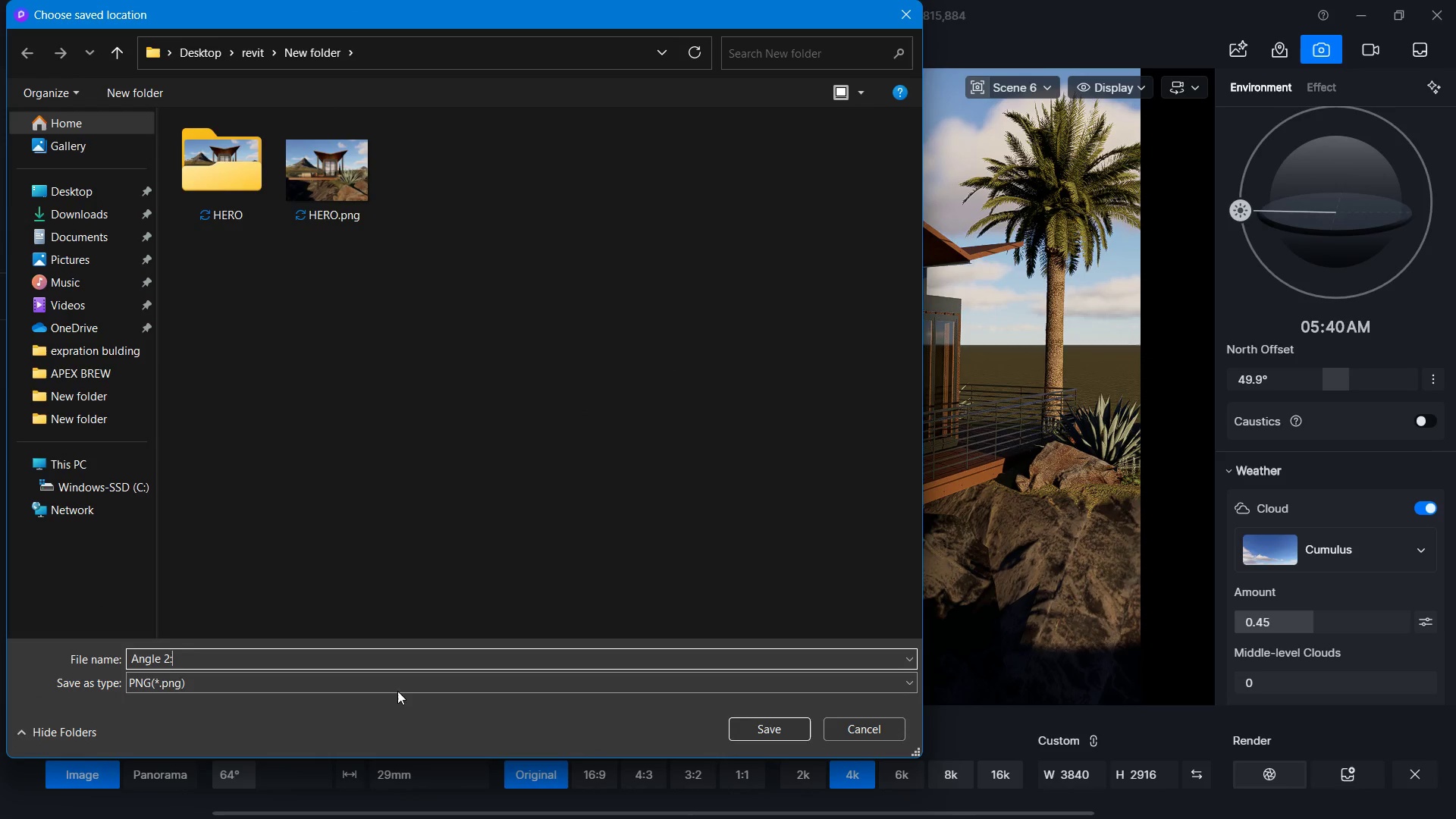 
key(Control+V)
 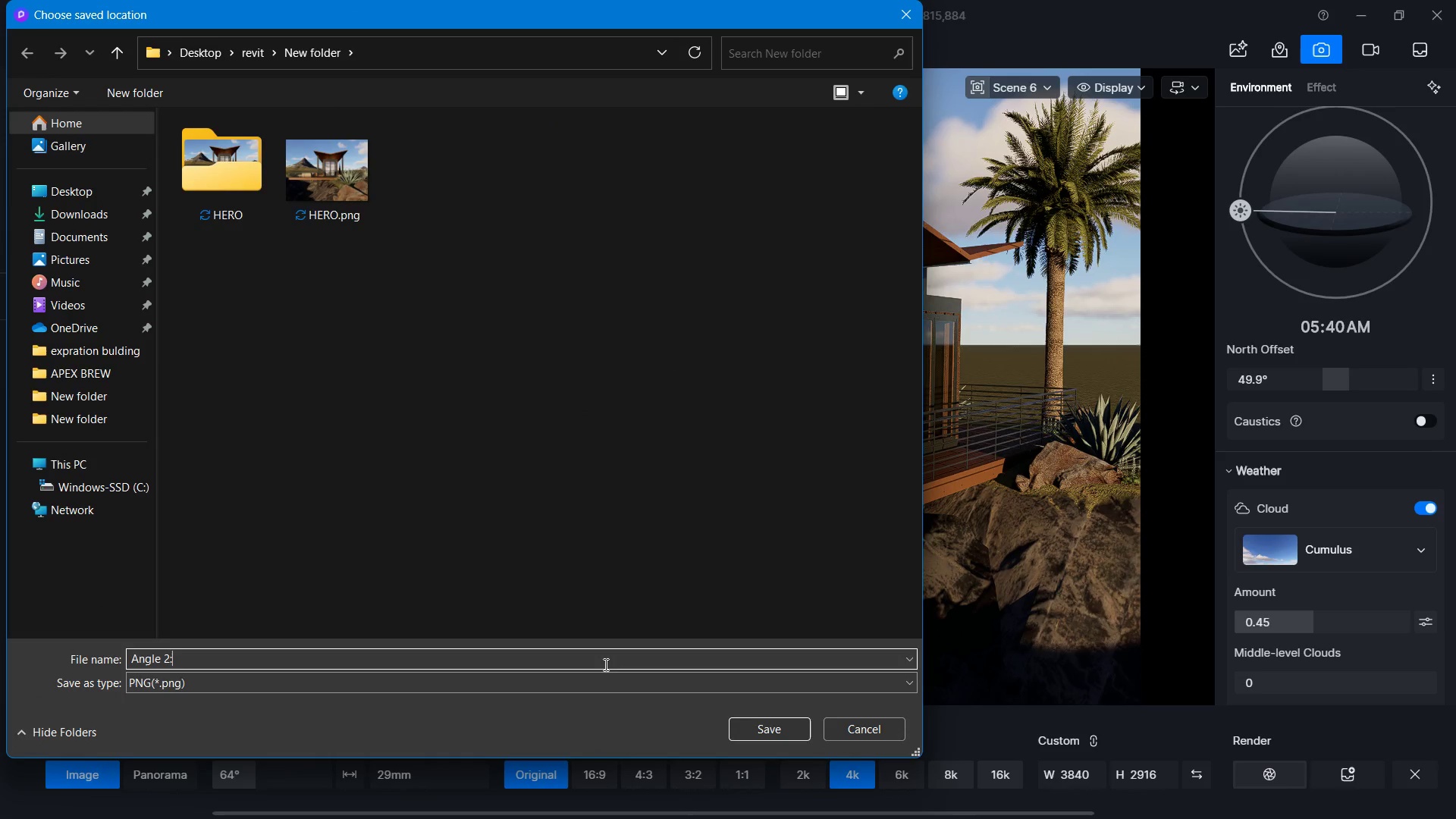 
key(Backspace)
 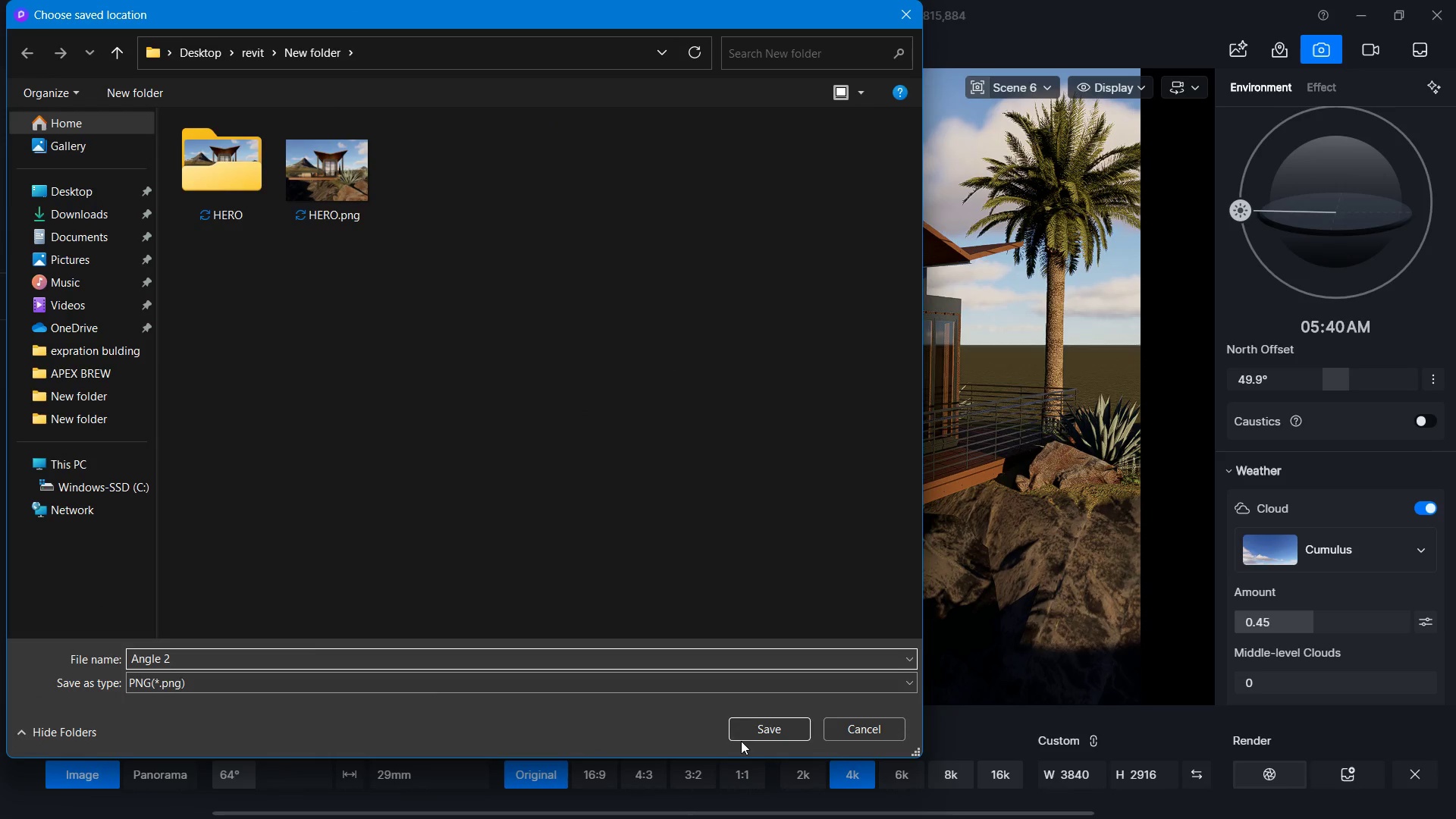 
left_click([741, 736])
 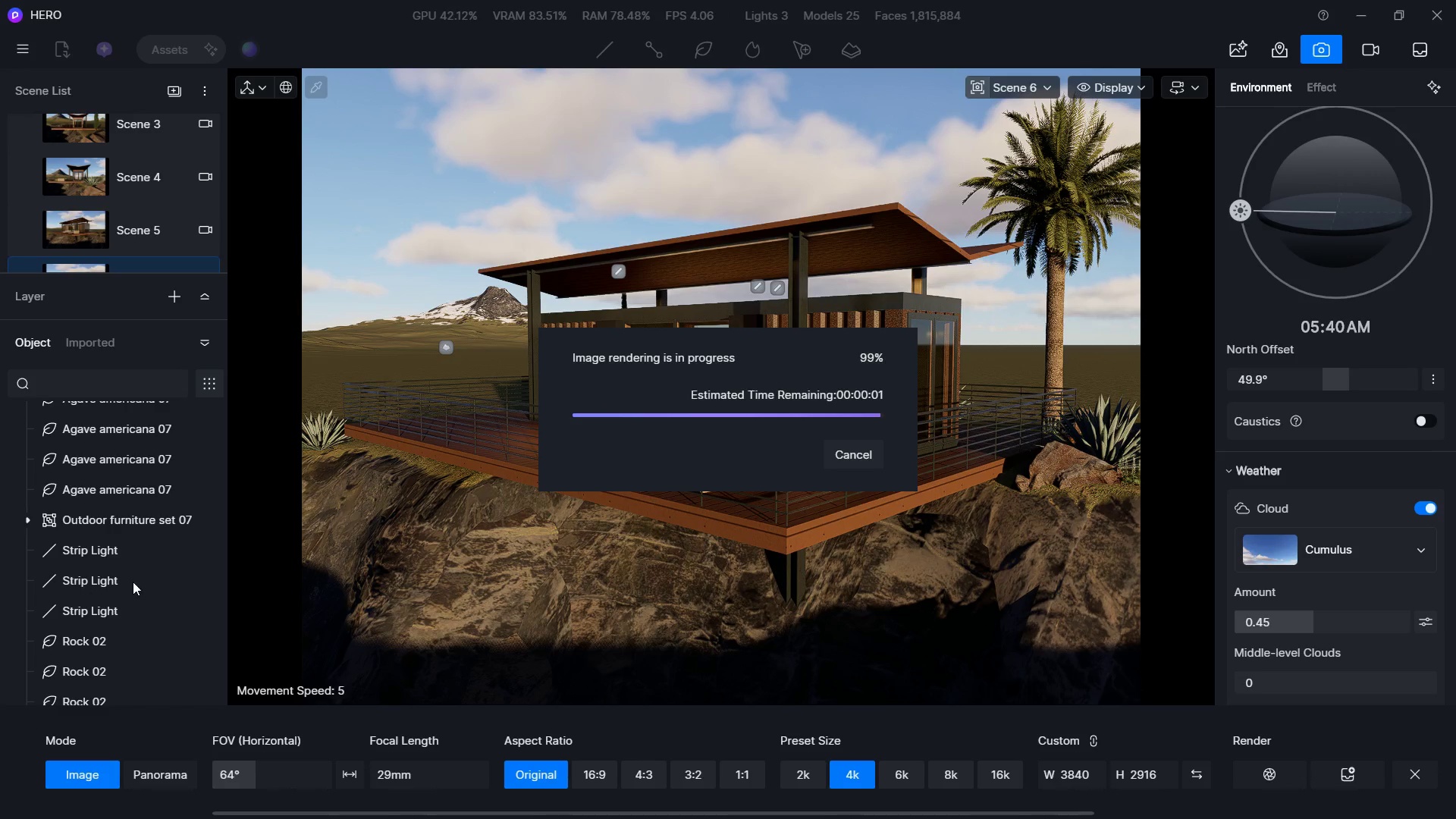 
wait(84.41)
 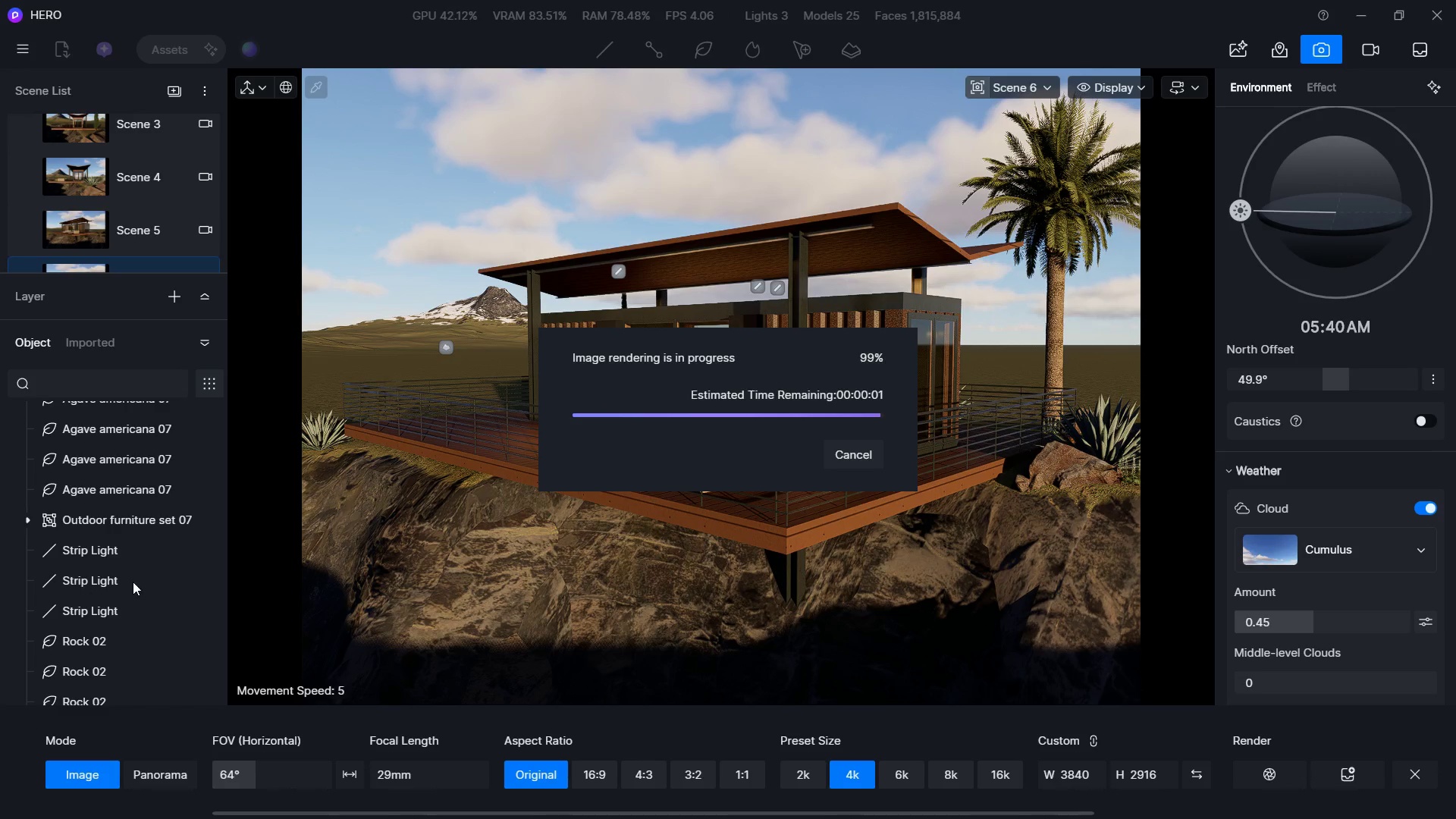 
left_click([624, 457])
 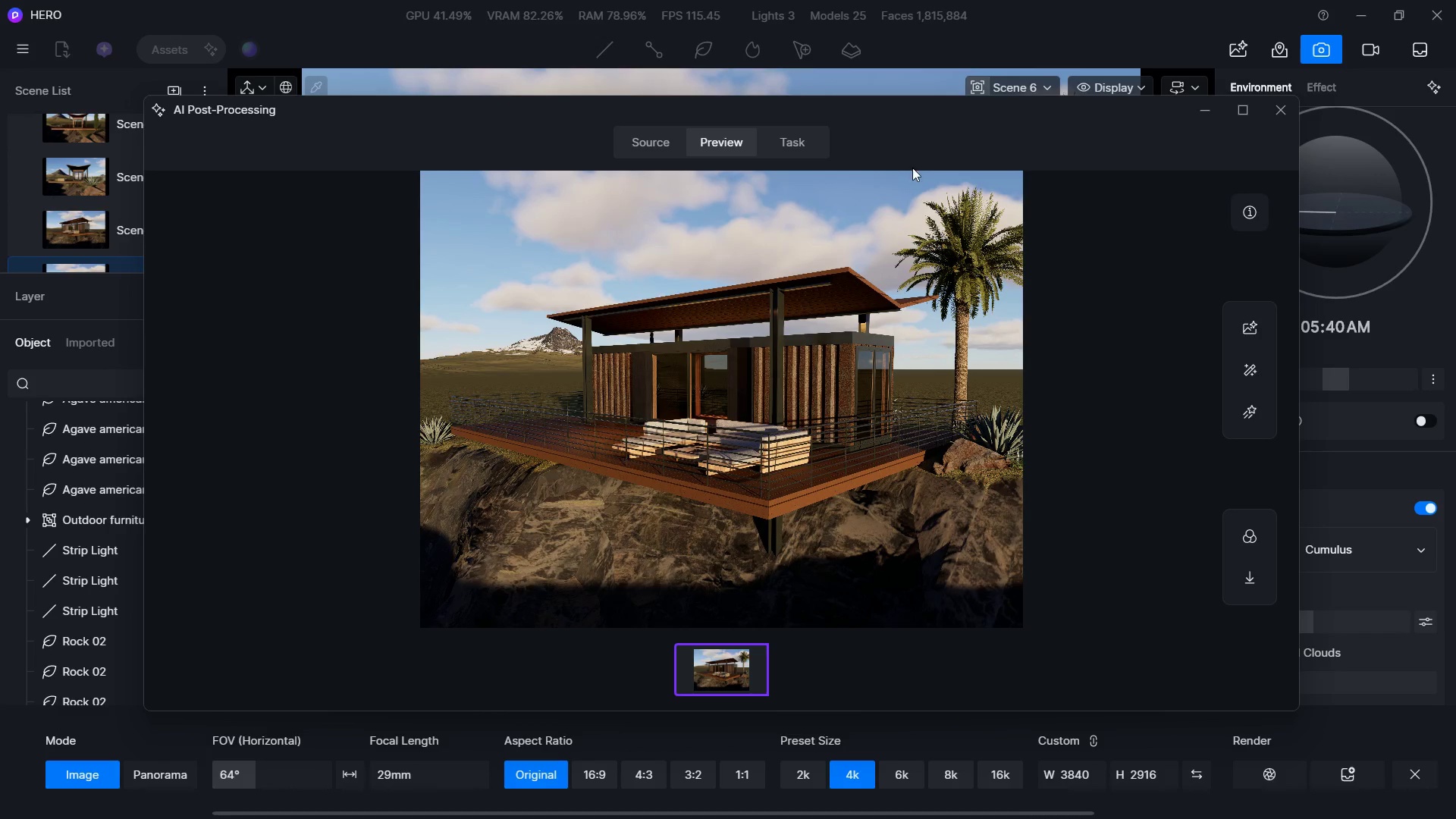 
wait(6.28)
 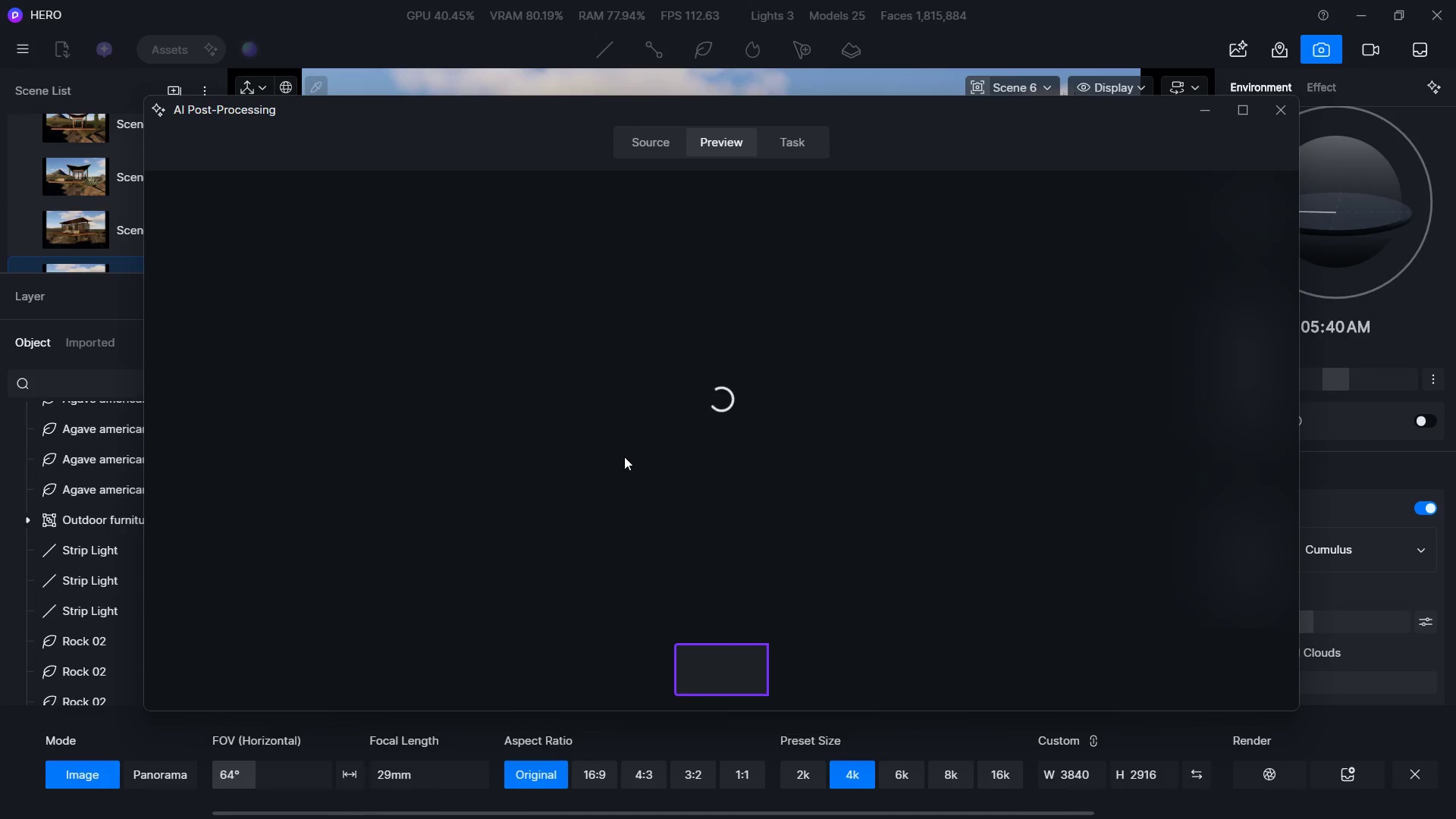 
left_click([1232, 367])
 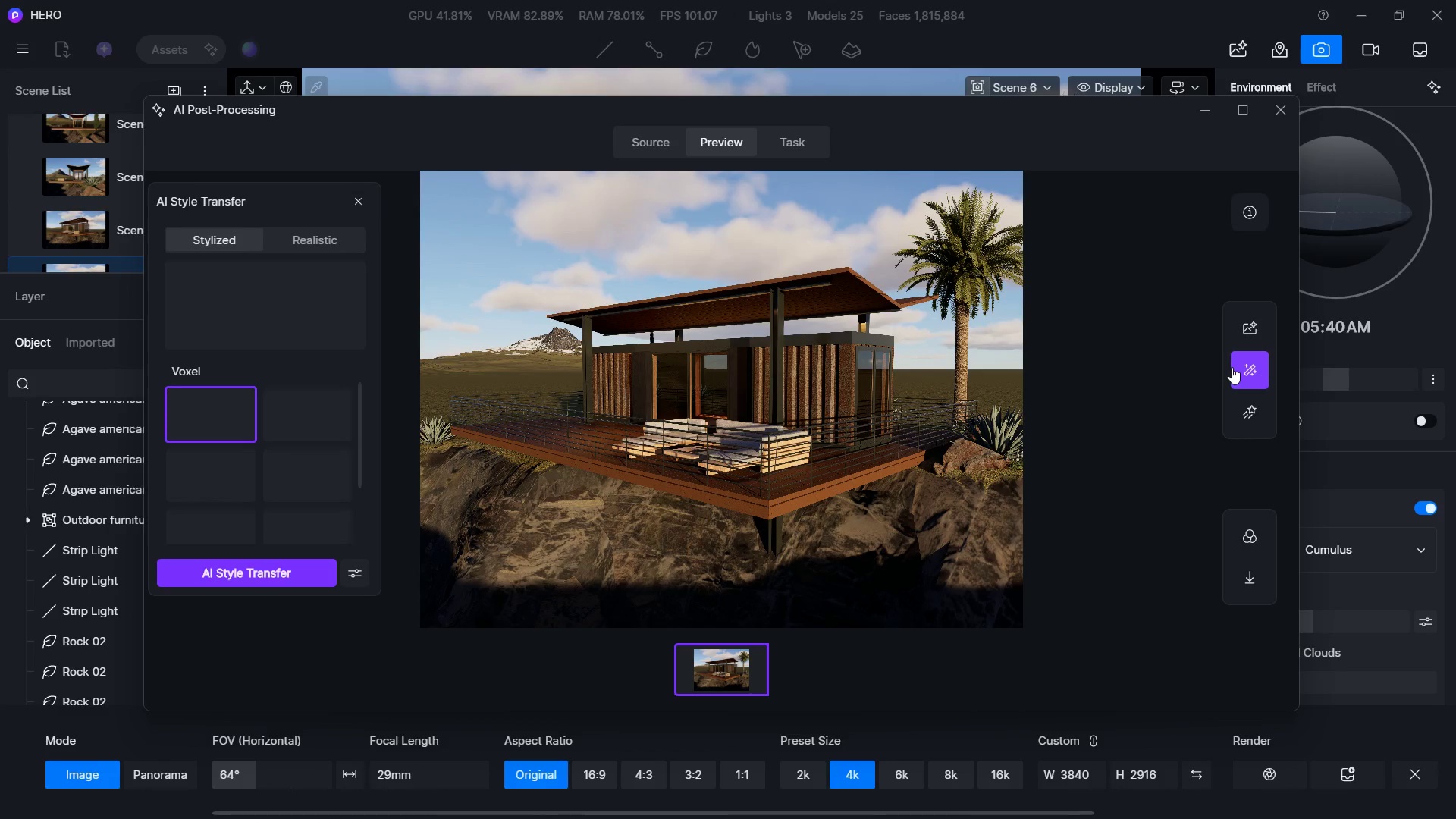 
wait(5.38)
 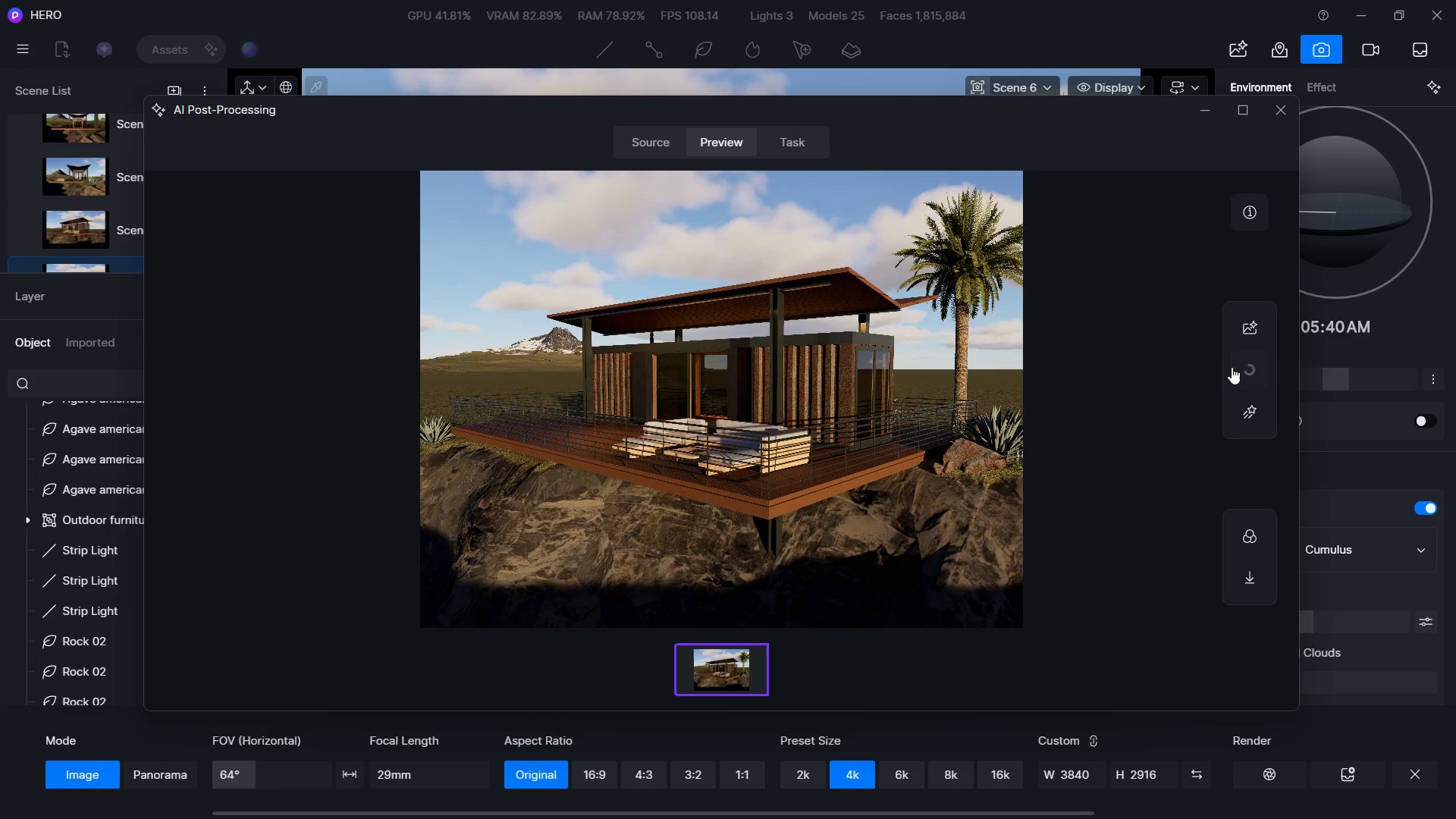 
left_click([352, 234])
 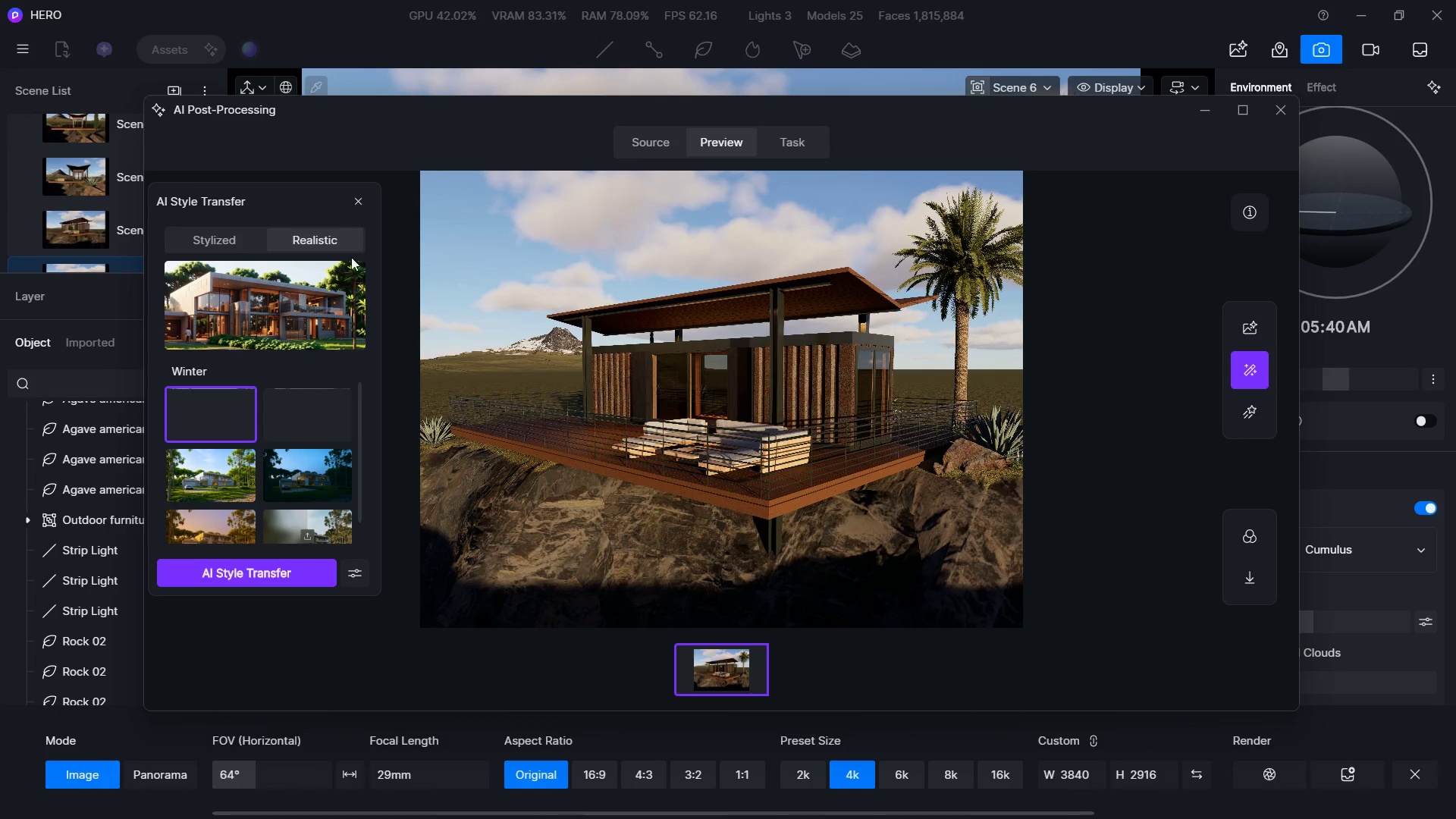 
left_click([239, 519])
 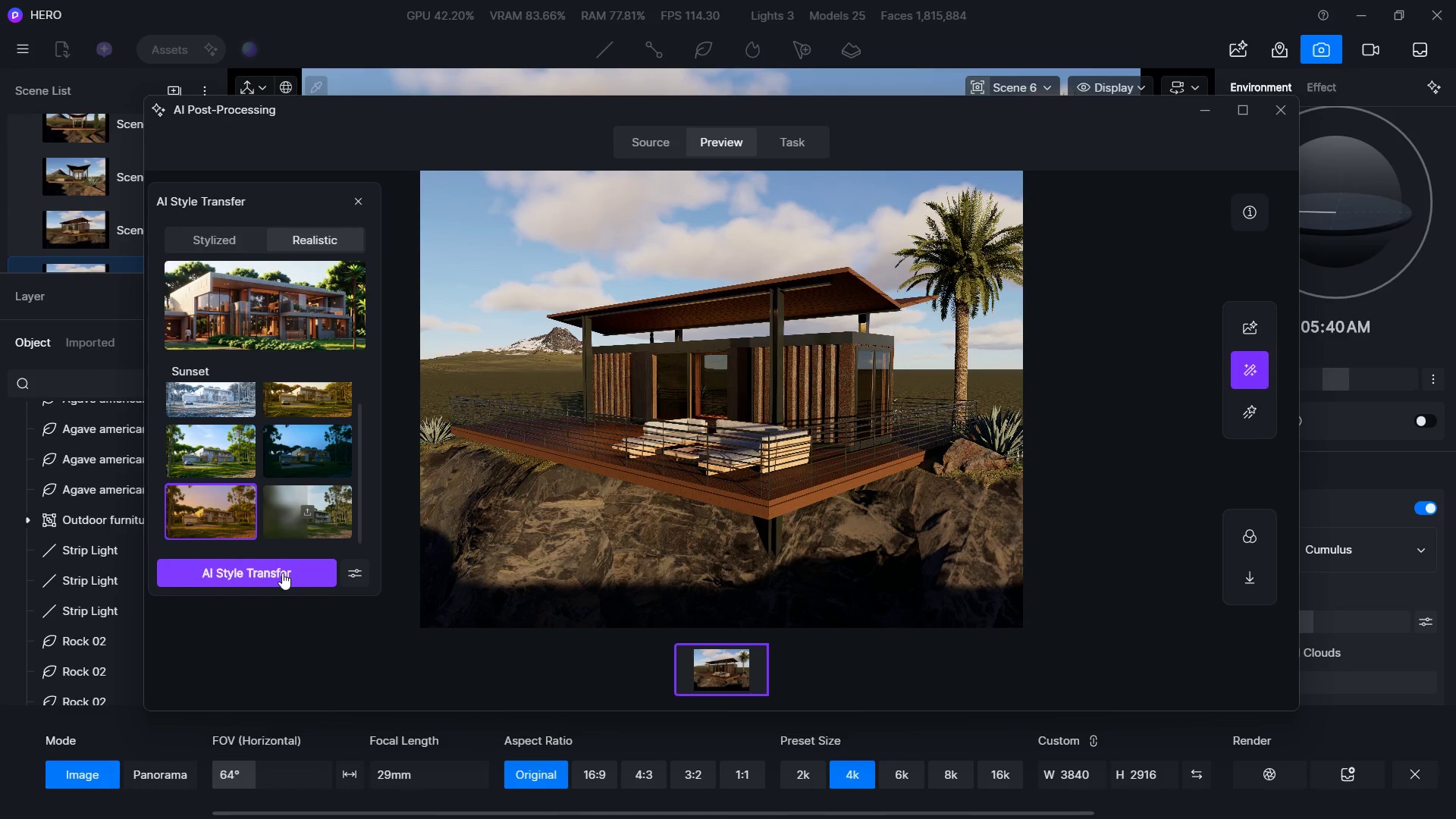 
scroll: coordinate [303, 453], scroll_direction: down, amount: 3.0
 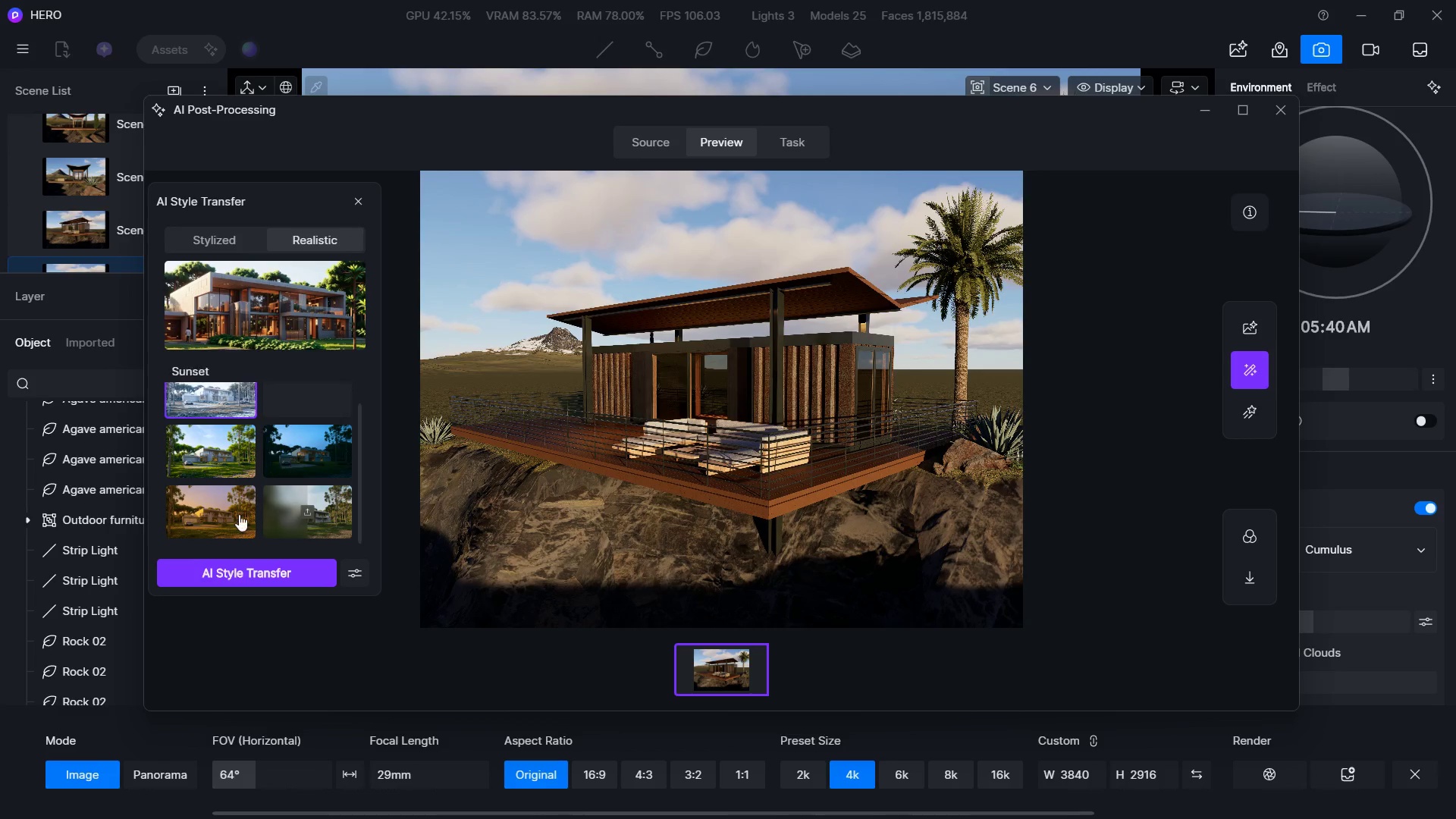 
left_click([282, 573])
 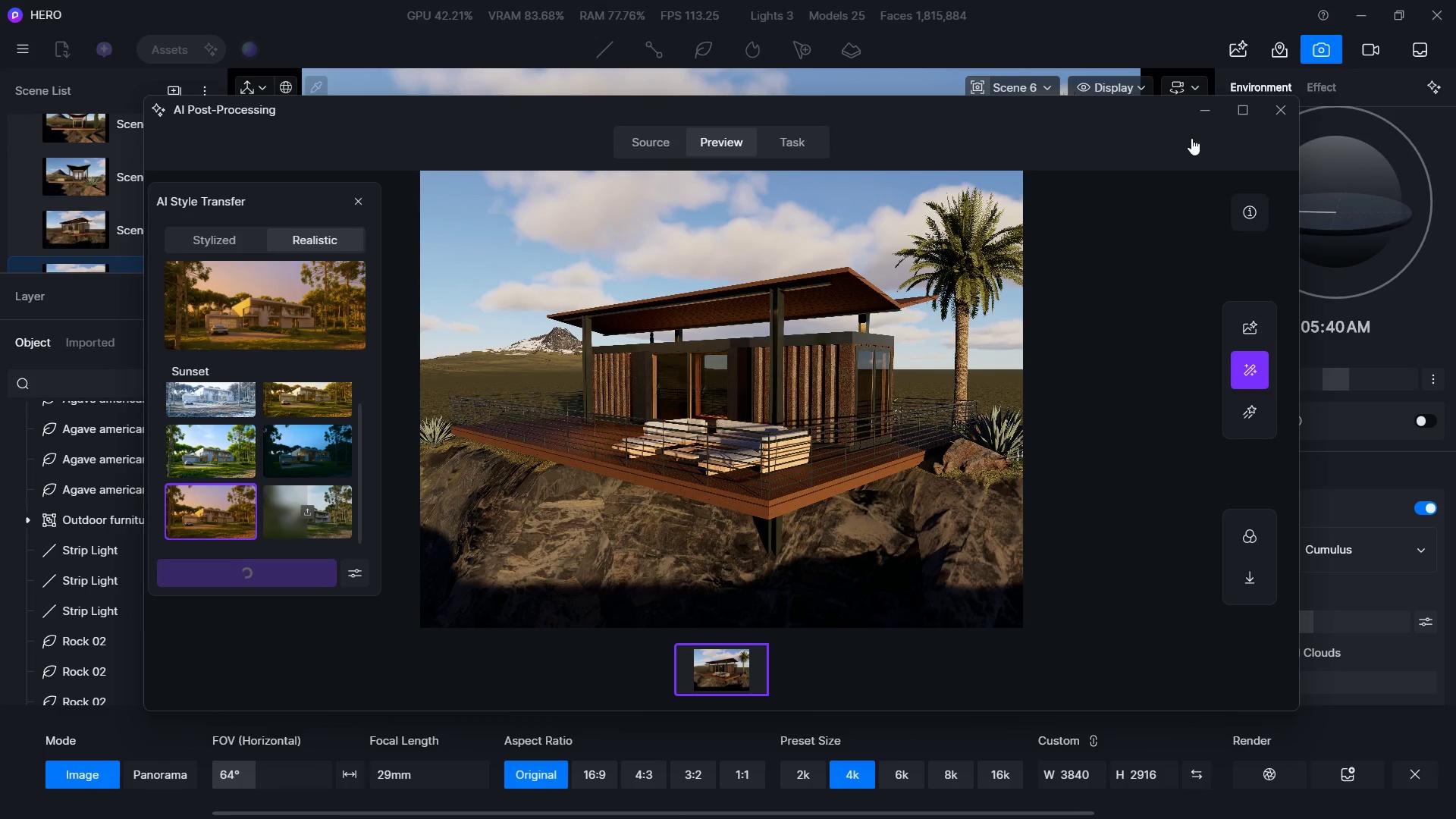 
left_click([1198, 111])
 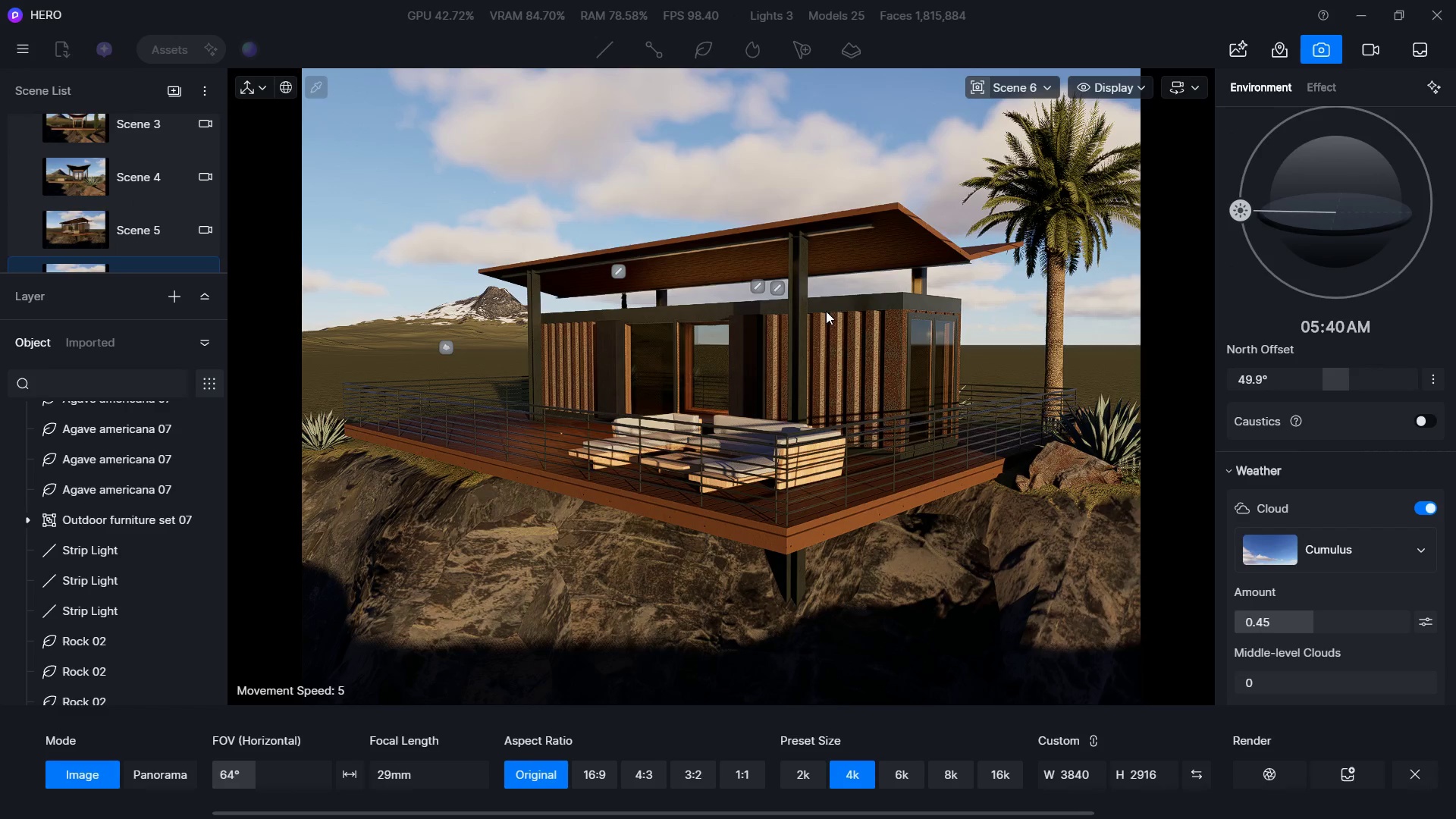 
hold_key(key=W, duration=0.66)
 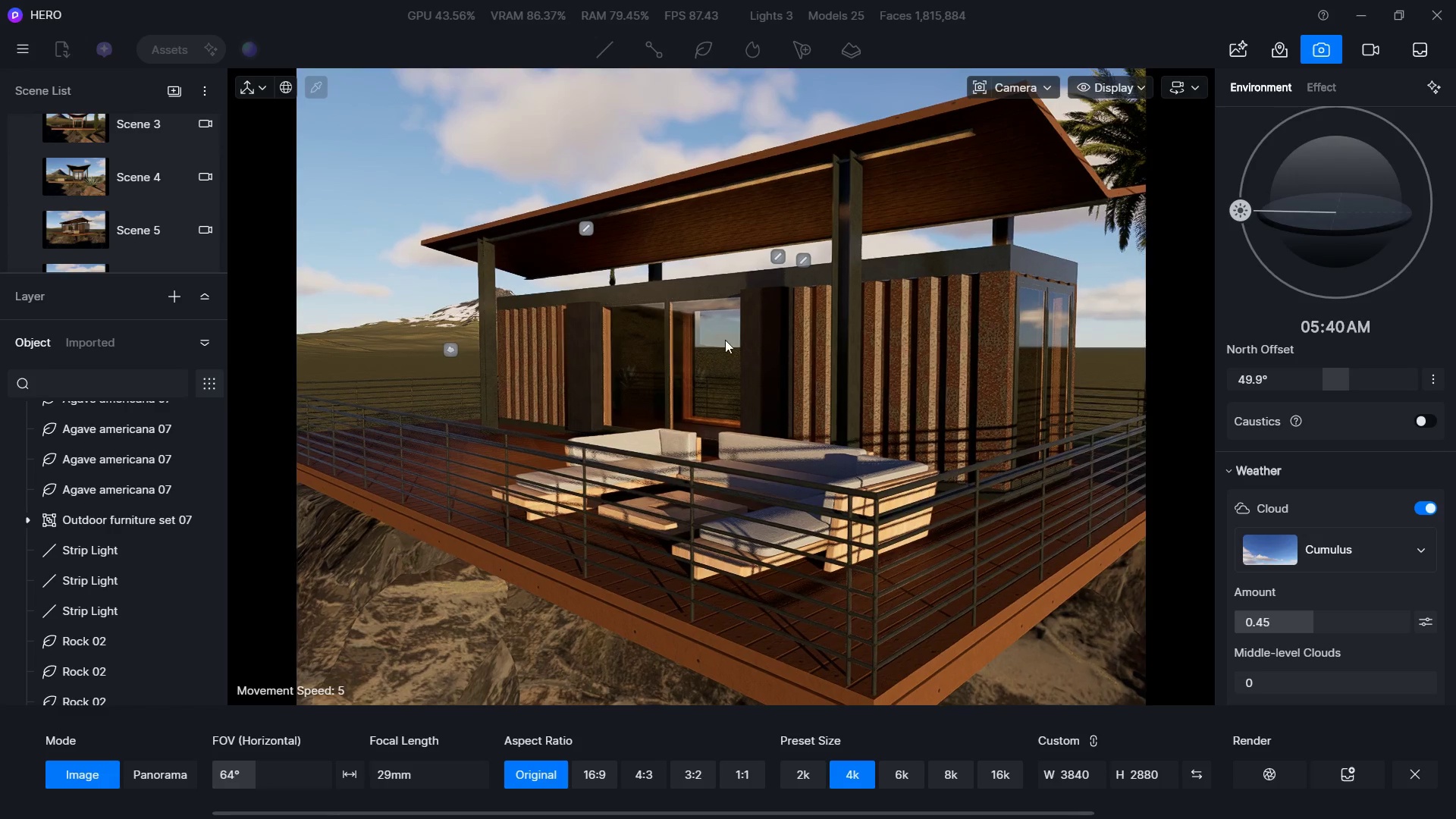 
hold_key(key=ShiftLeft, duration=0.47)
 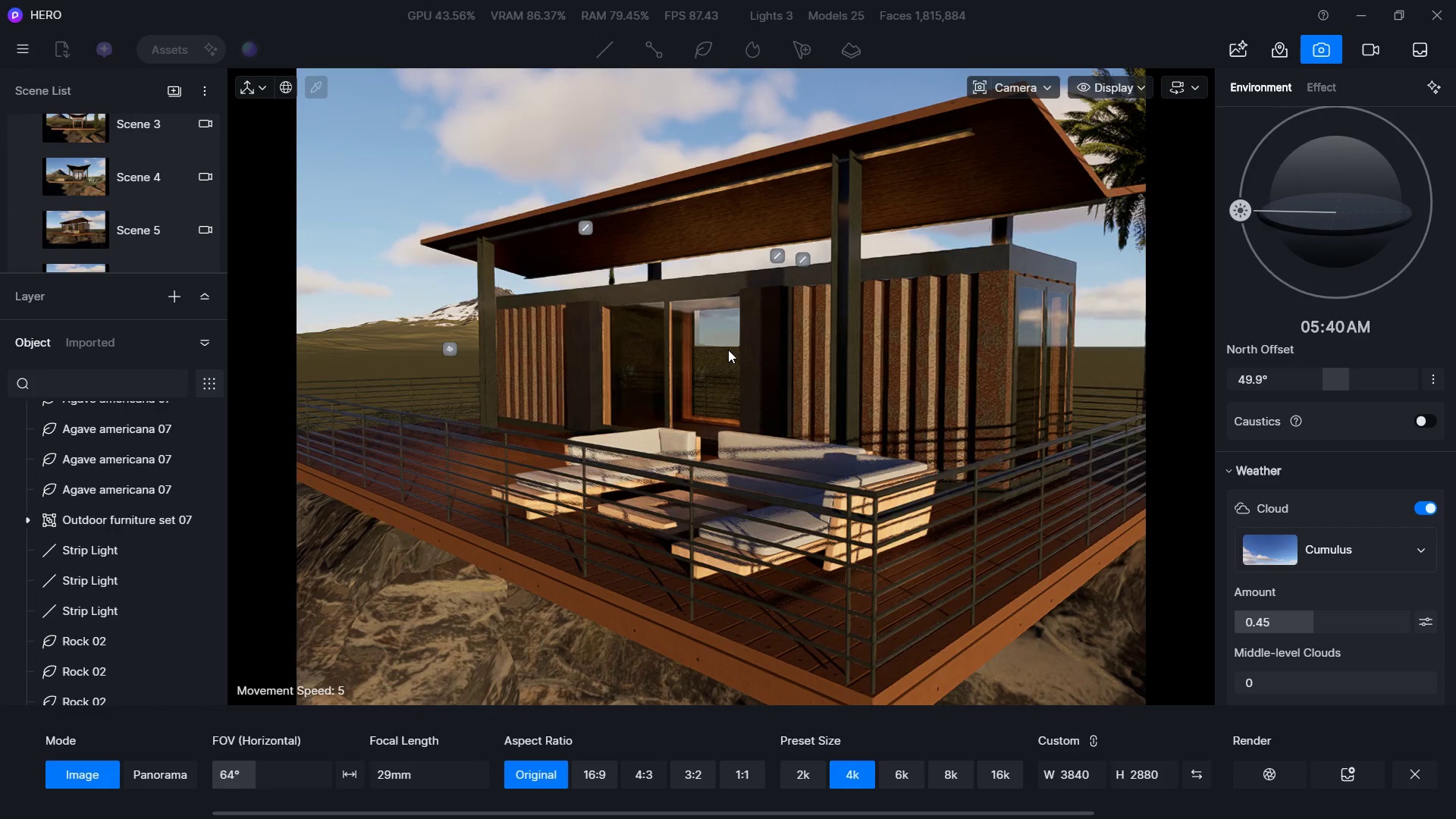 
hold_key(key=W, duration=0.59)
 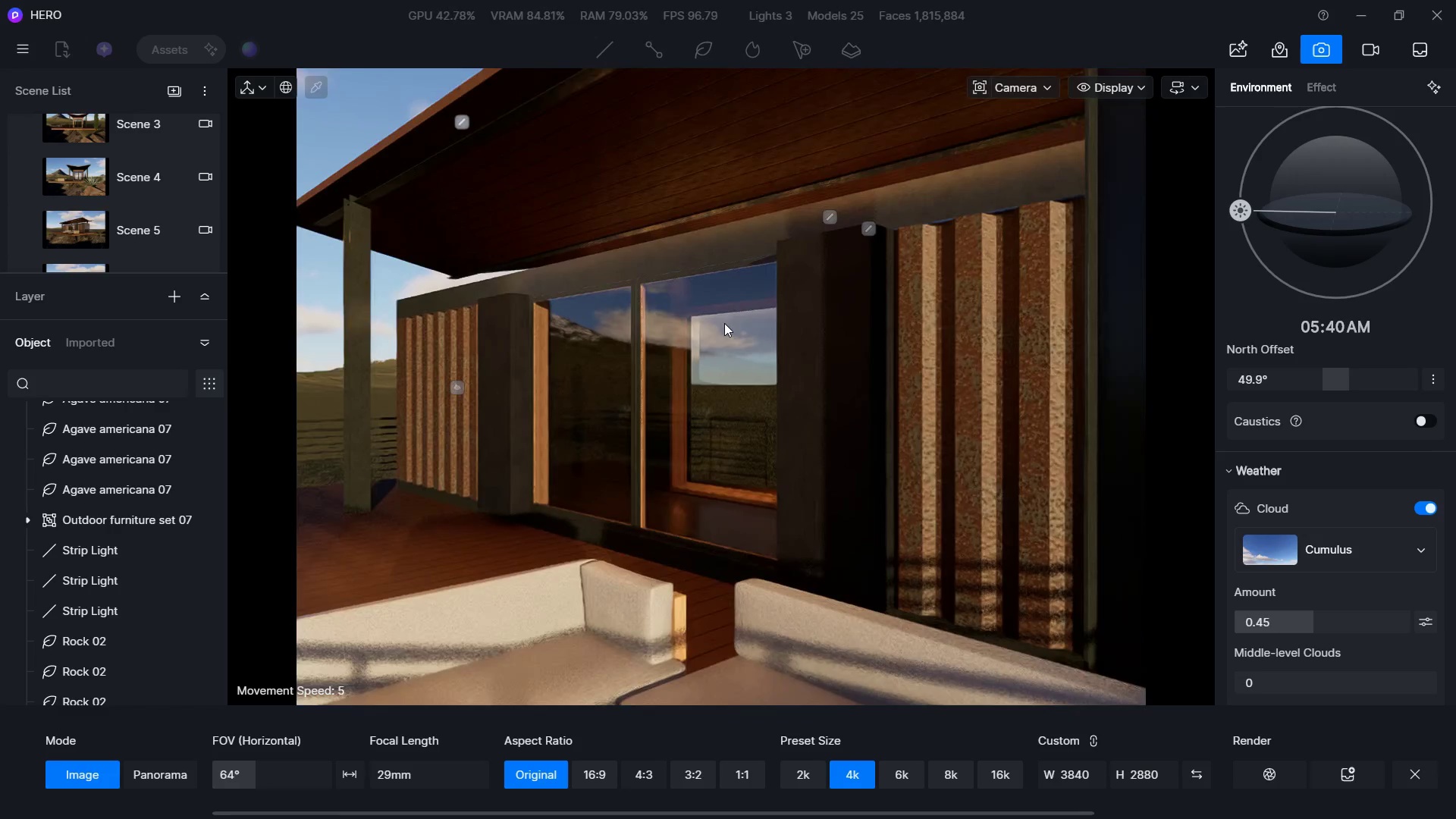 
type(WD)
 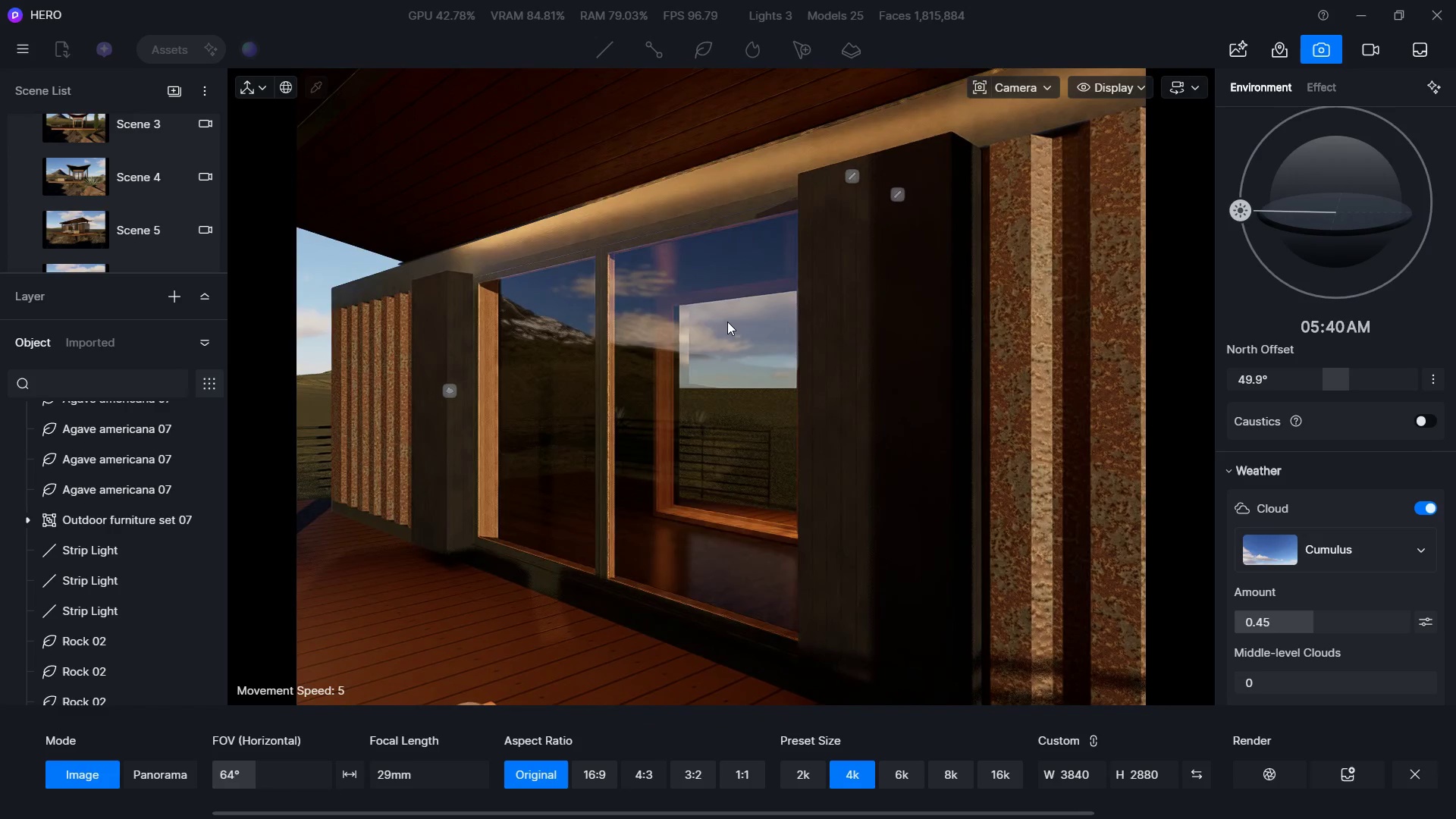 
hold_key(key=A, duration=0.81)
 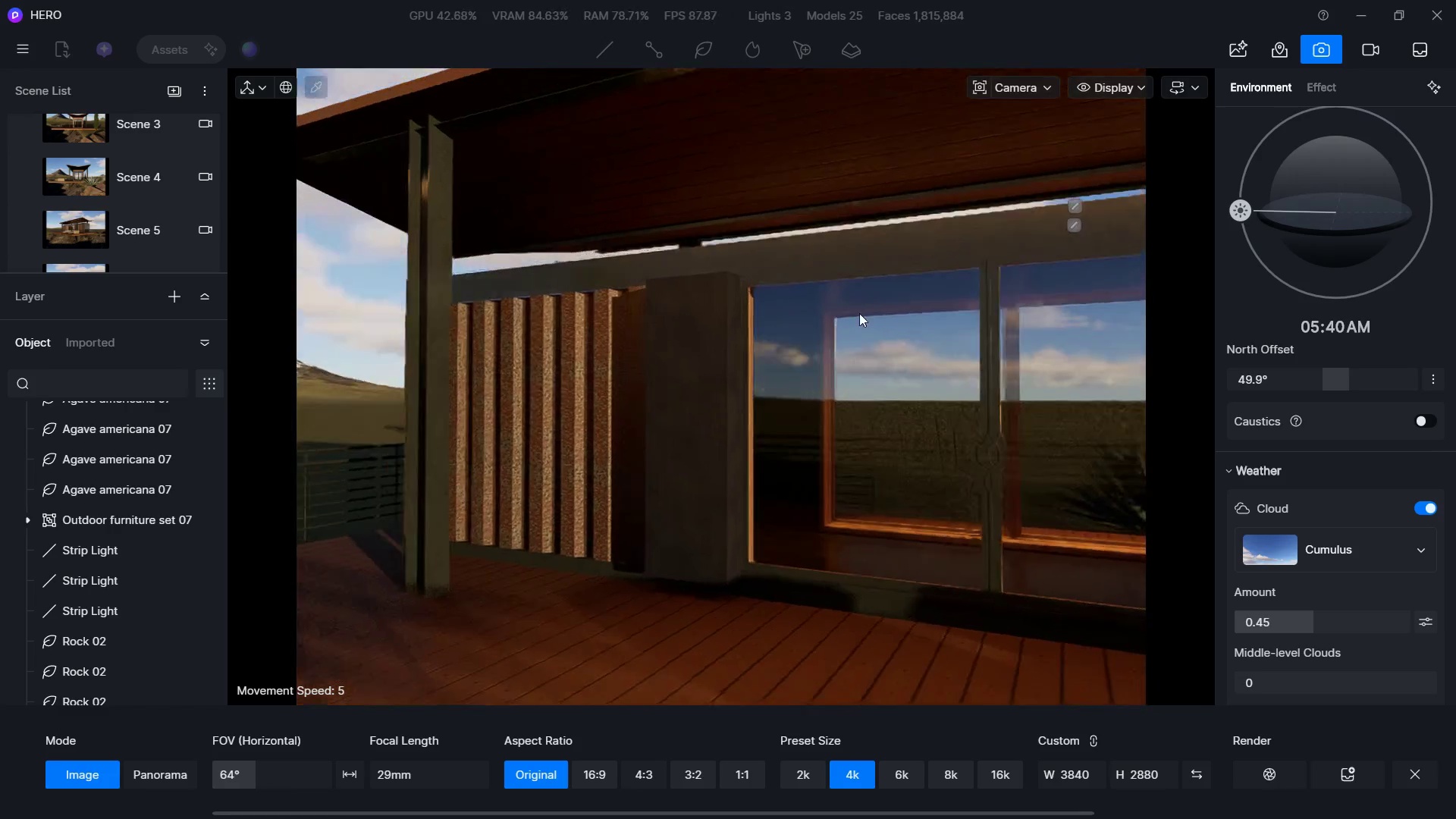 
hold_key(key=A, duration=1.05)
 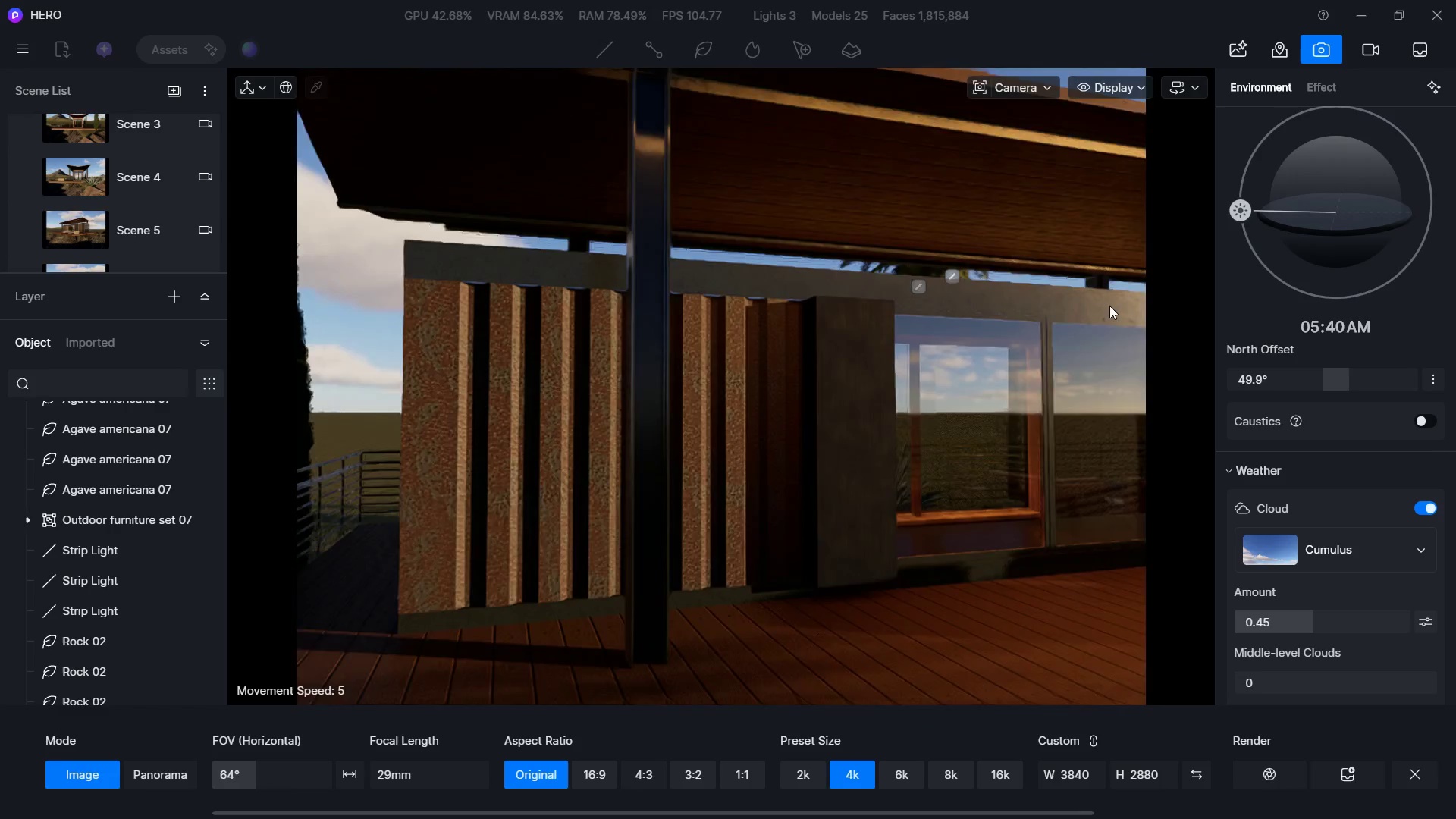 
hold_key(key=A, duration=2.62)
 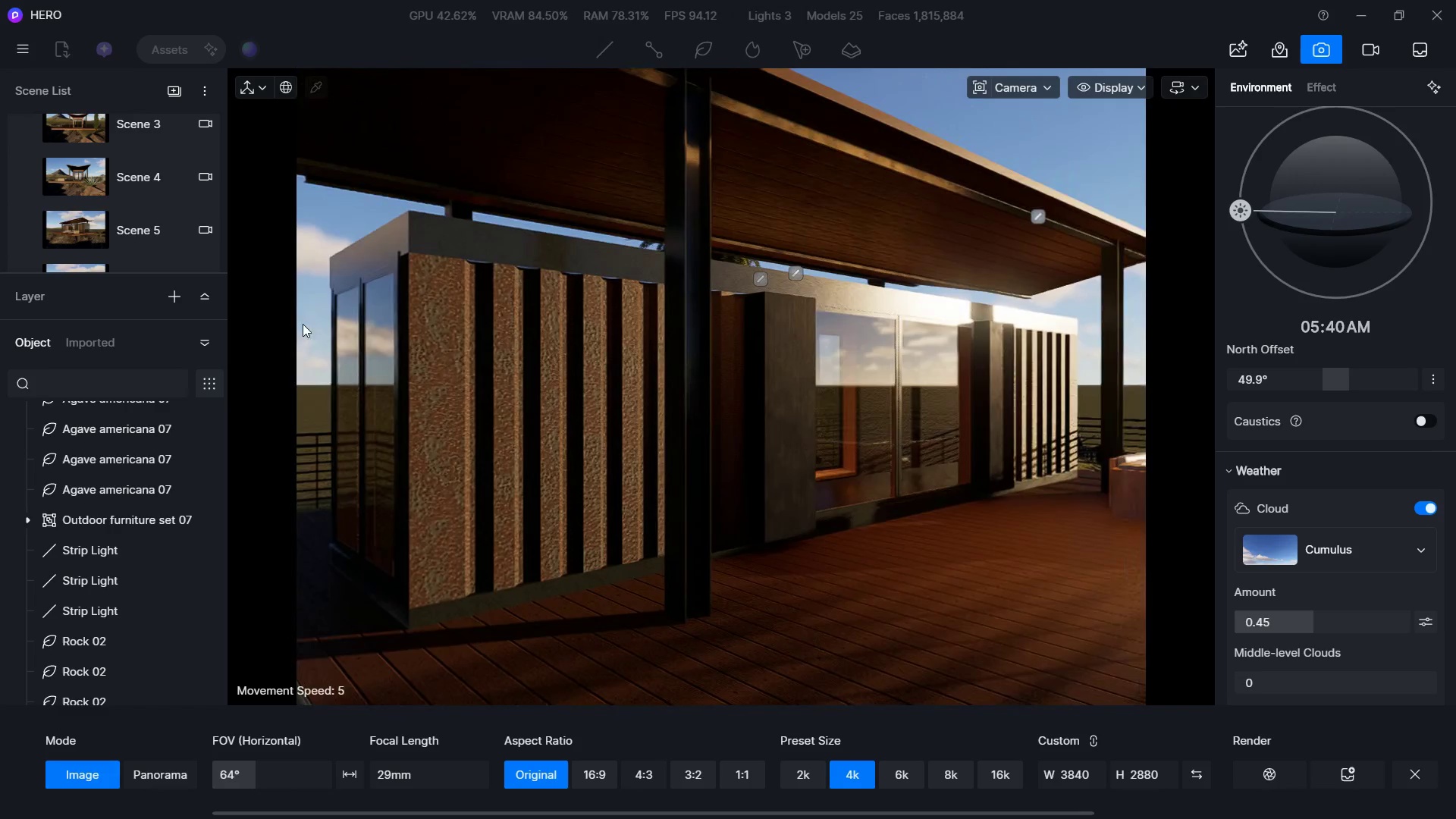 
type(WWSSSWASEQWEQ)
 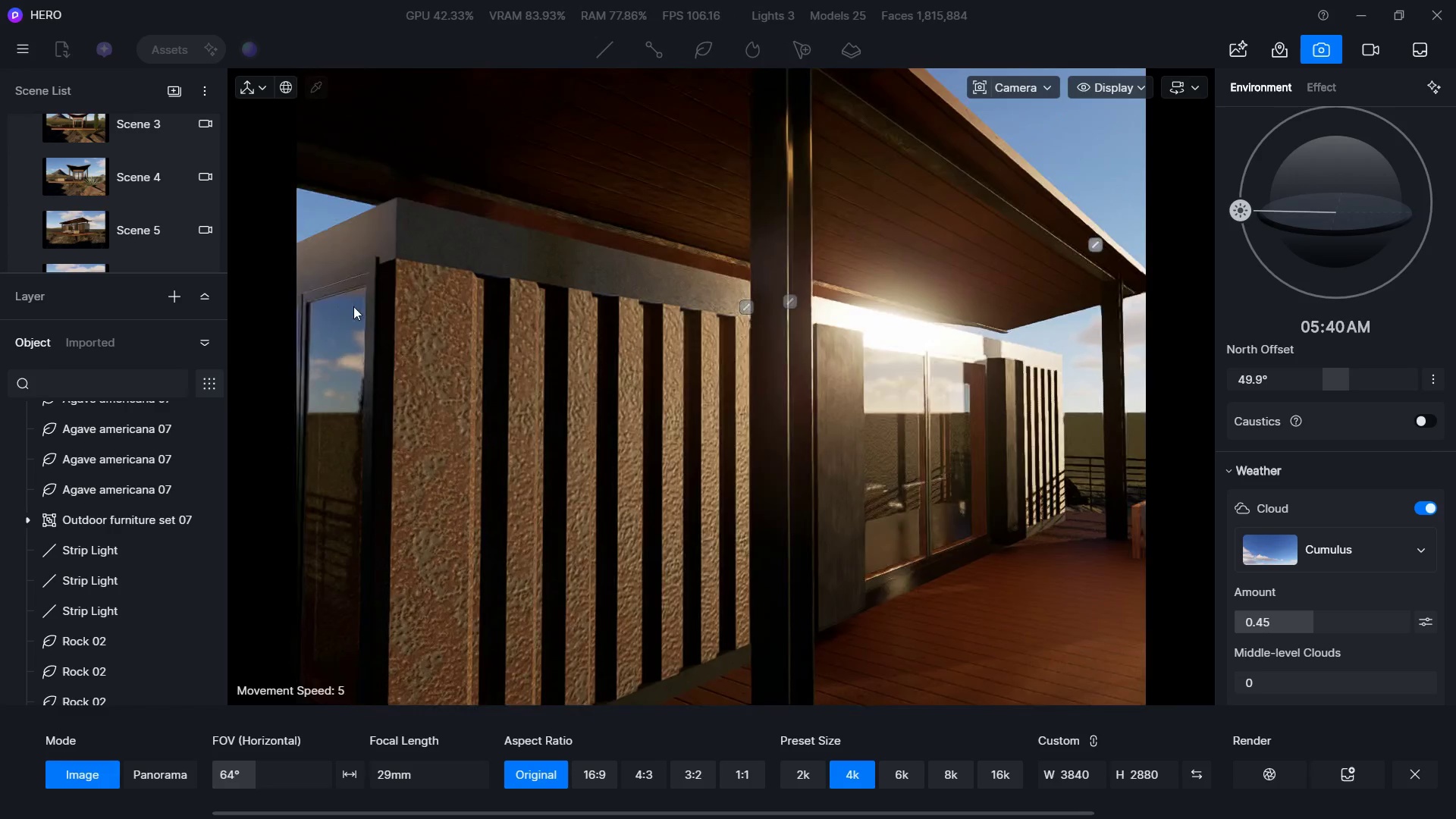 
type(DWWEE)
 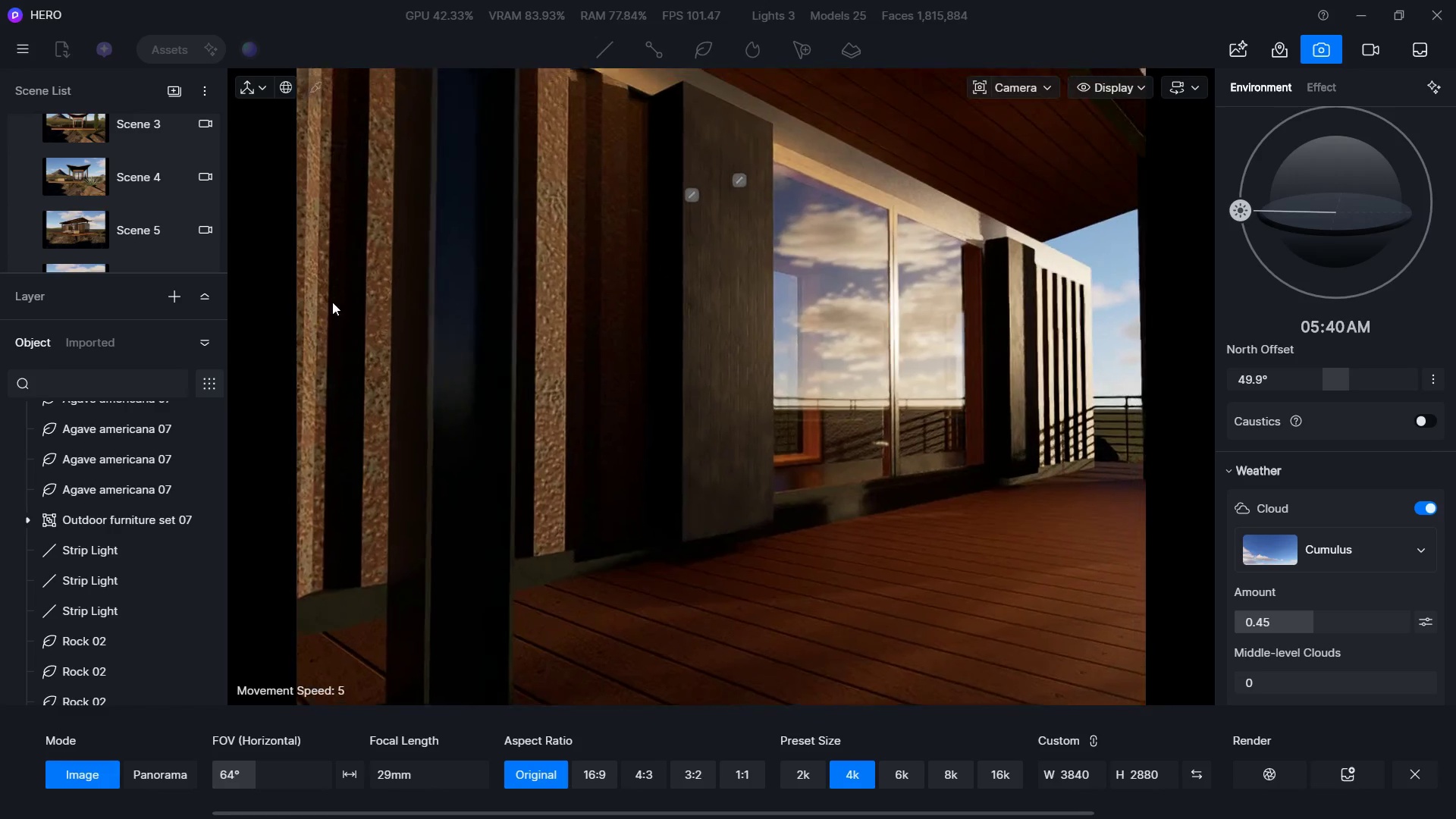 
type(SE)
 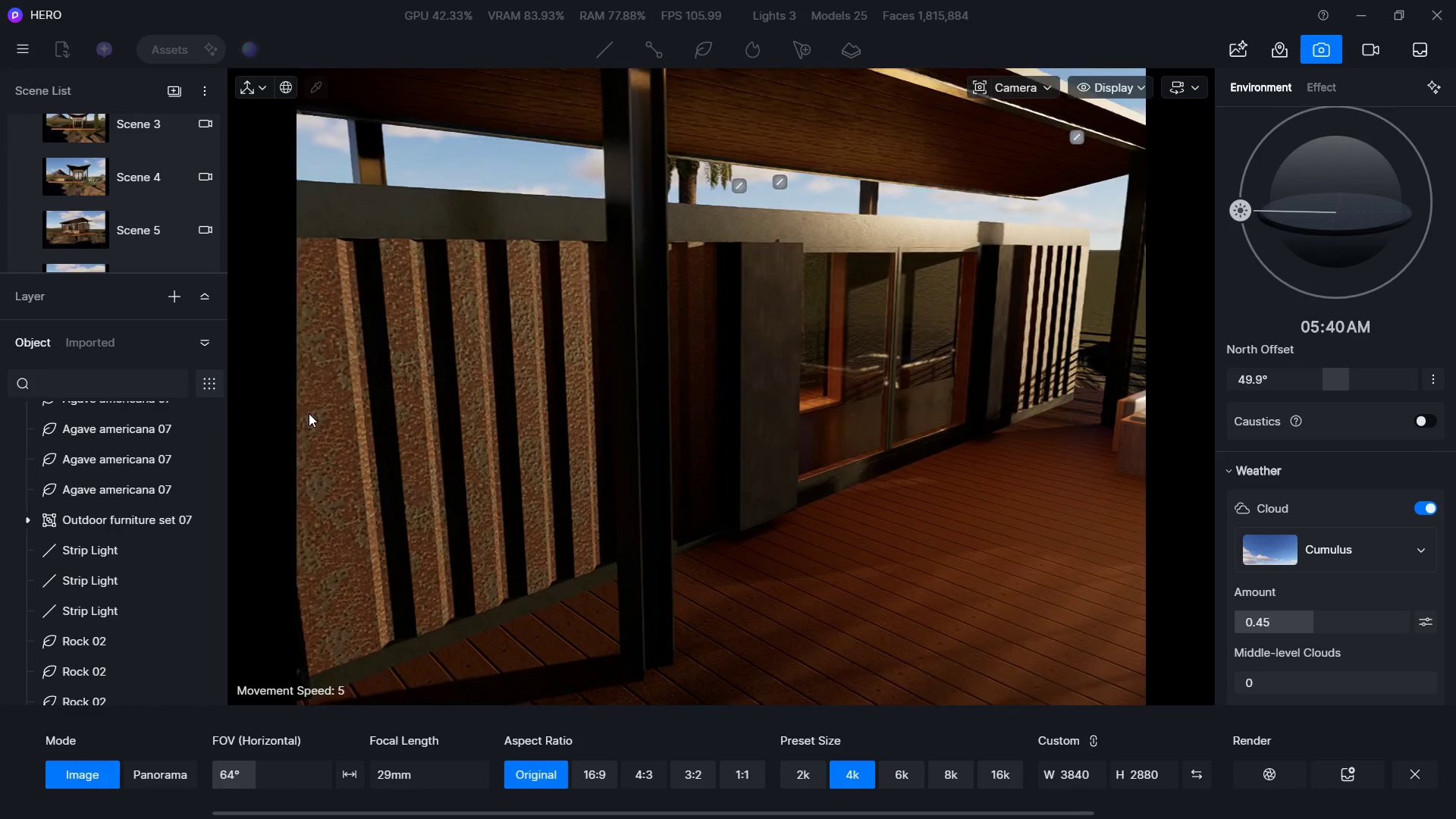 
hold_key(key=Q, duration=0.5)
 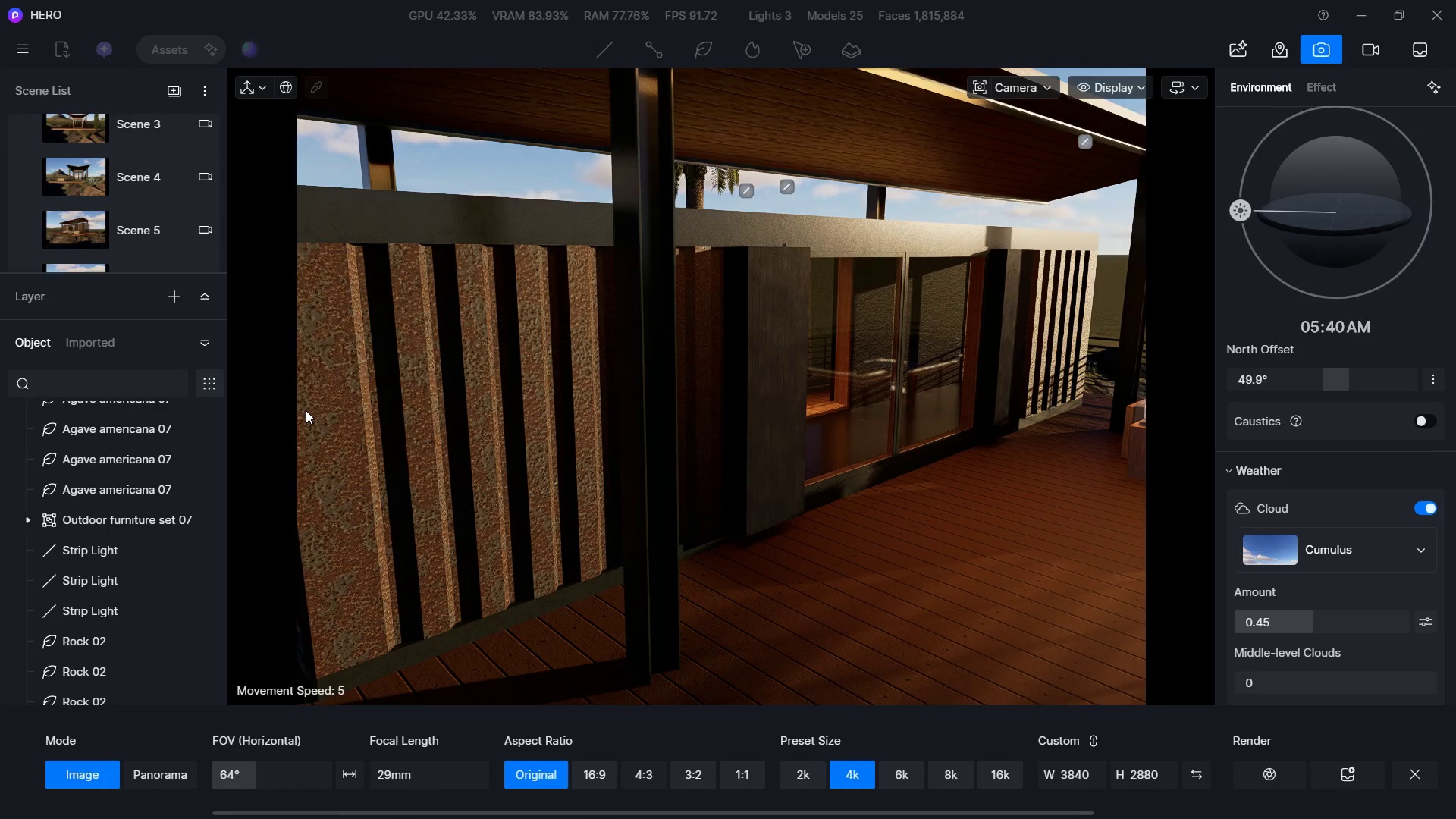 
wait(7.83)
 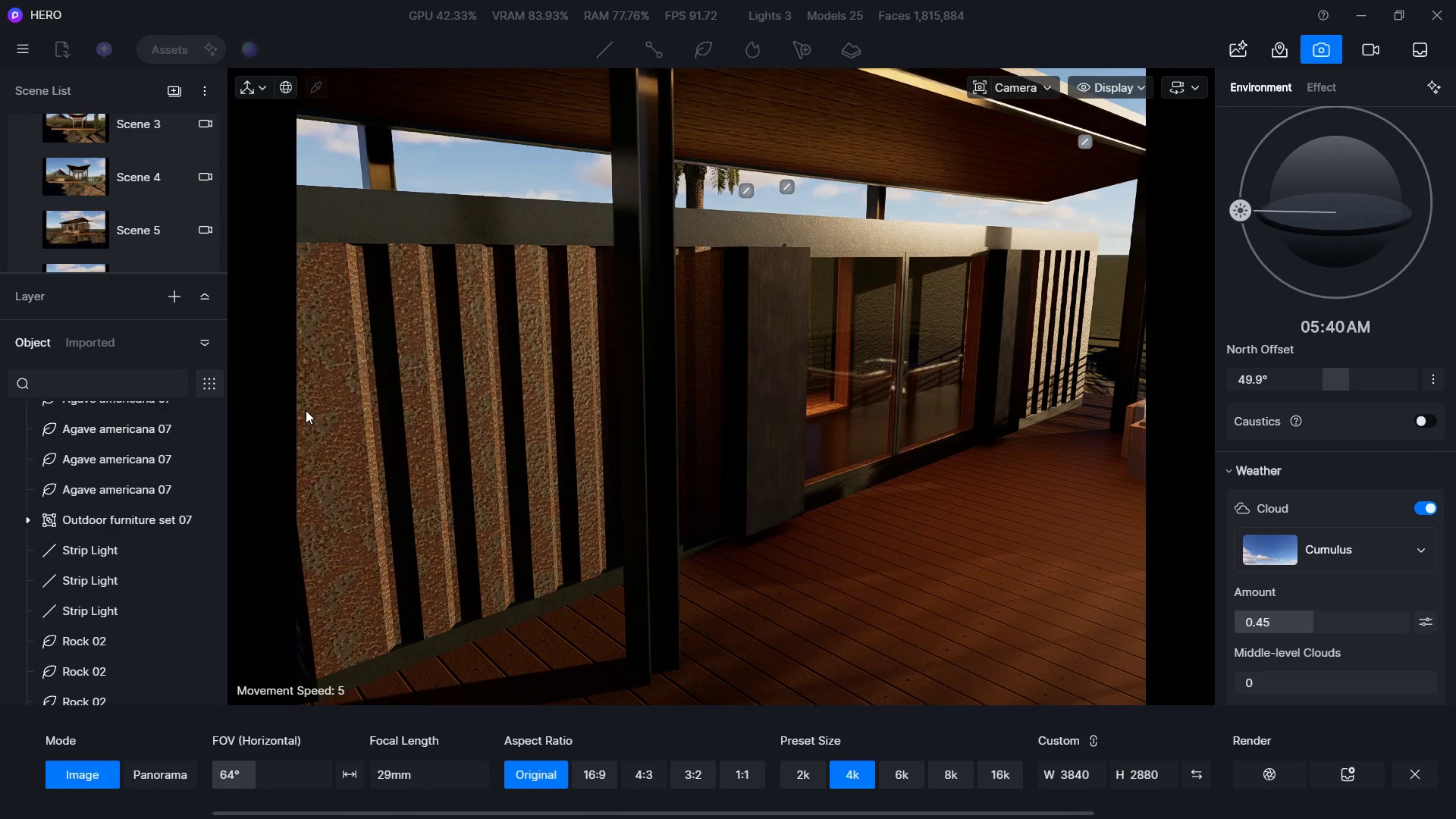 
type(ws)
 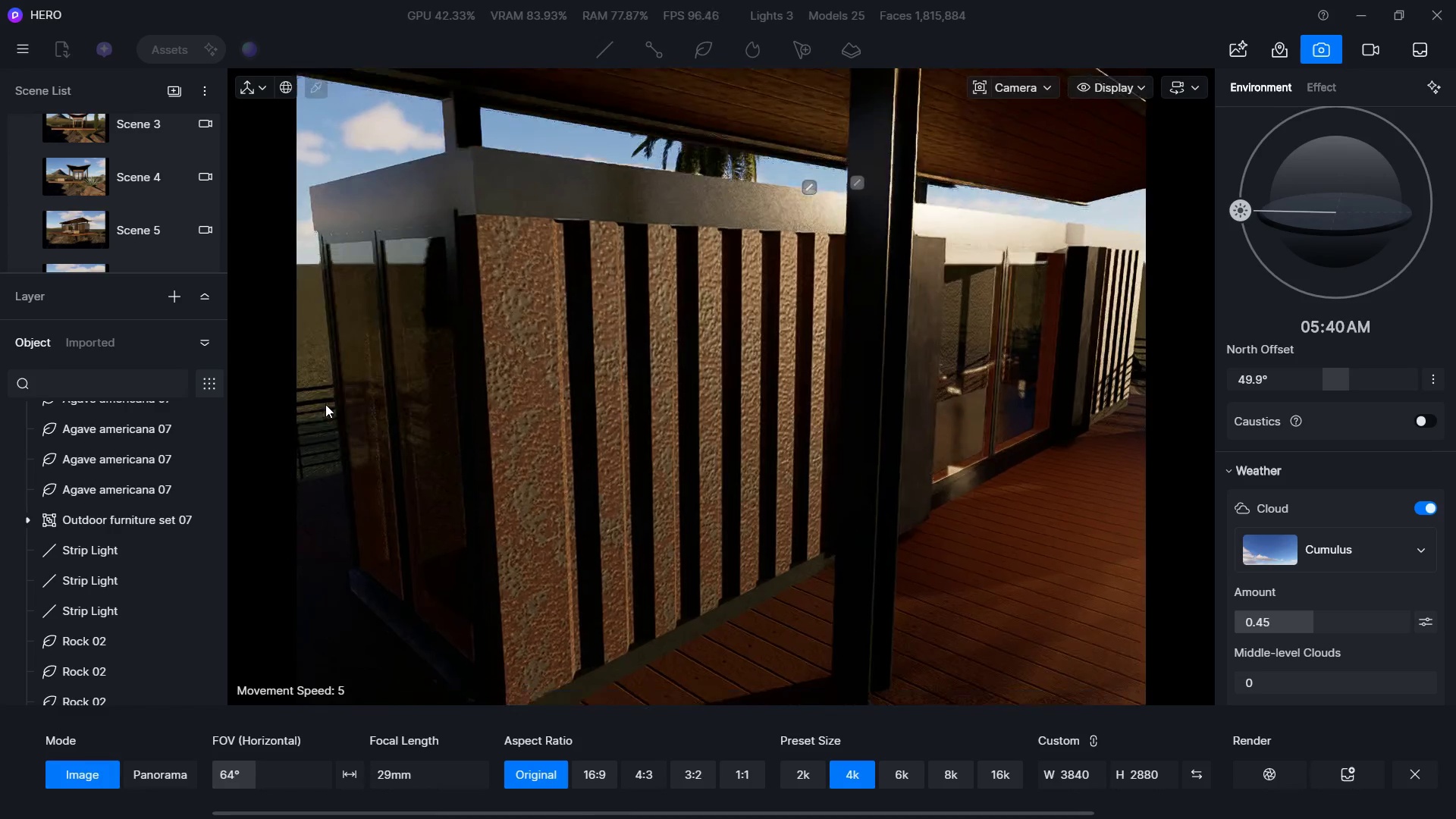 
hold_key(key=A, duration=0.55)
 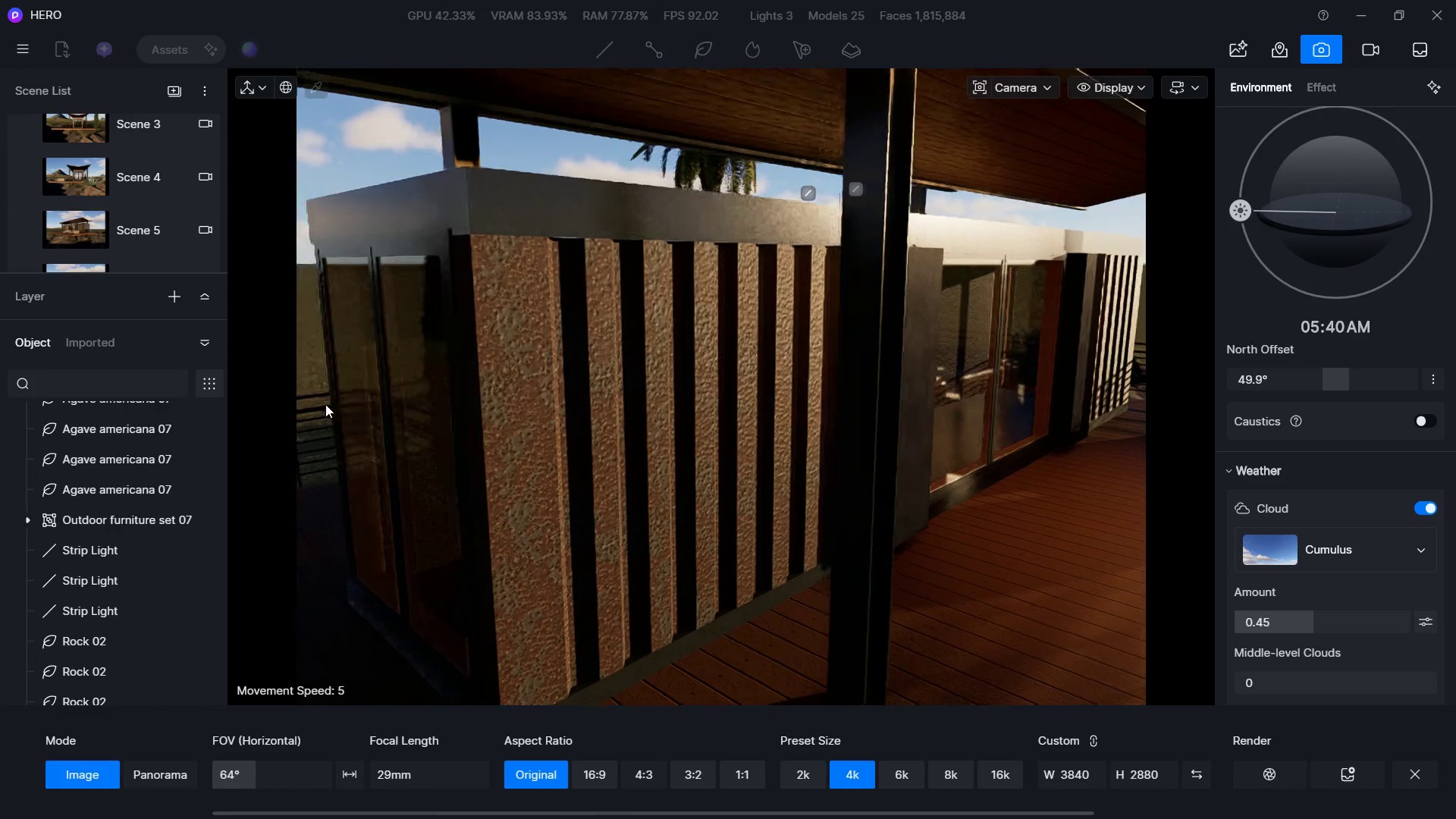 
hold_key(key=E, duration=0.38)
 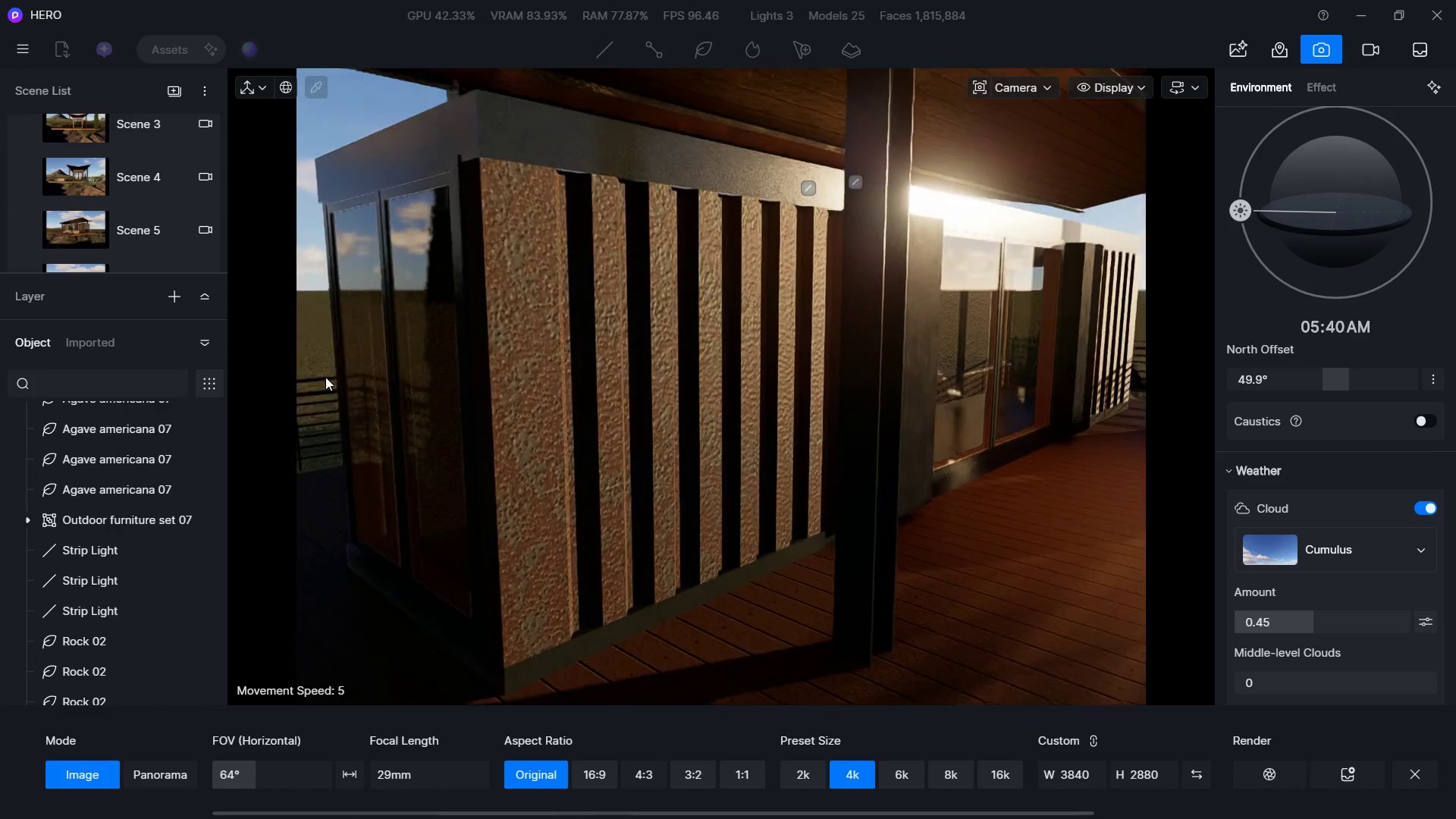 
type(ewdsadd)
 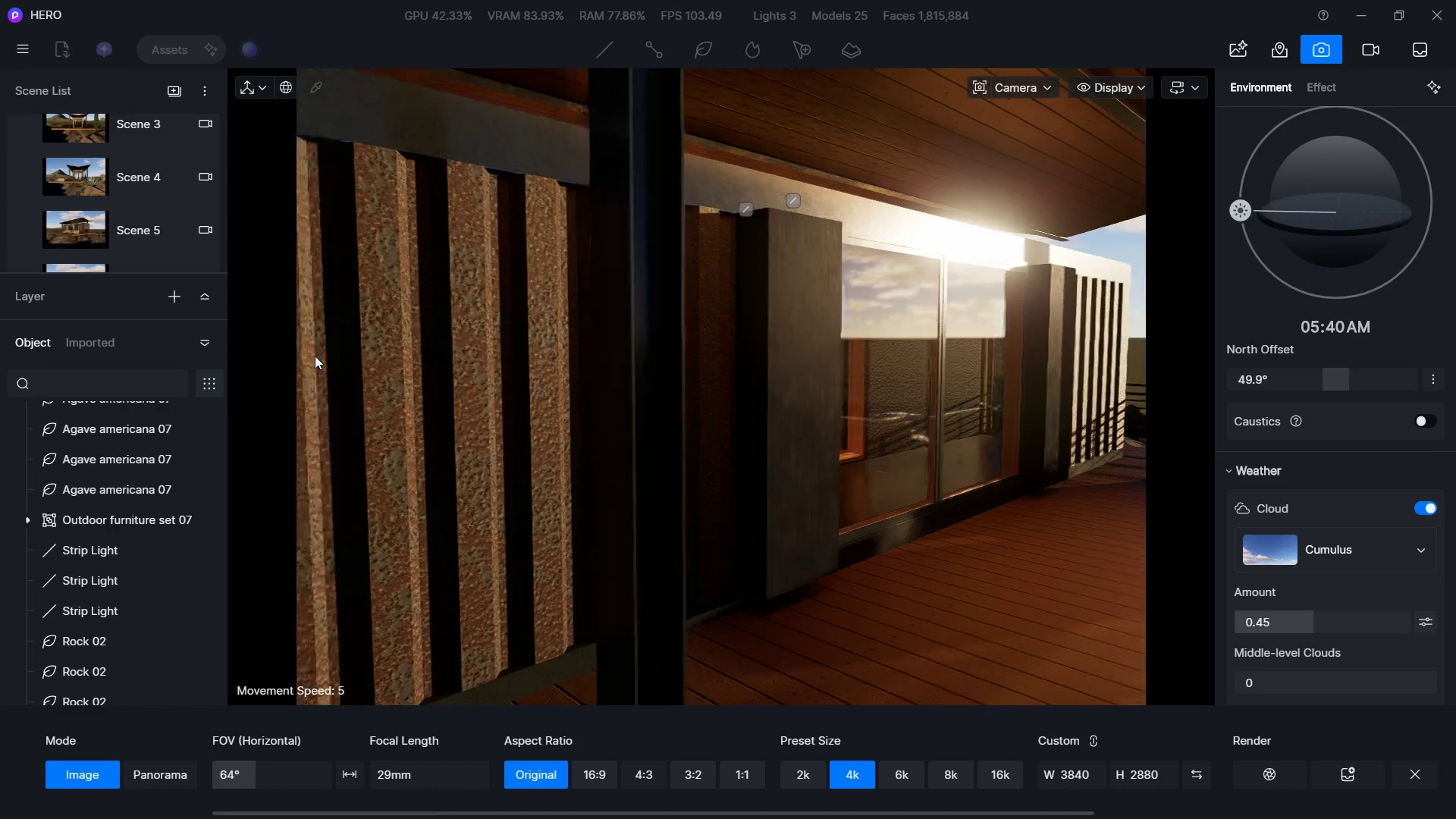 
key(A)
 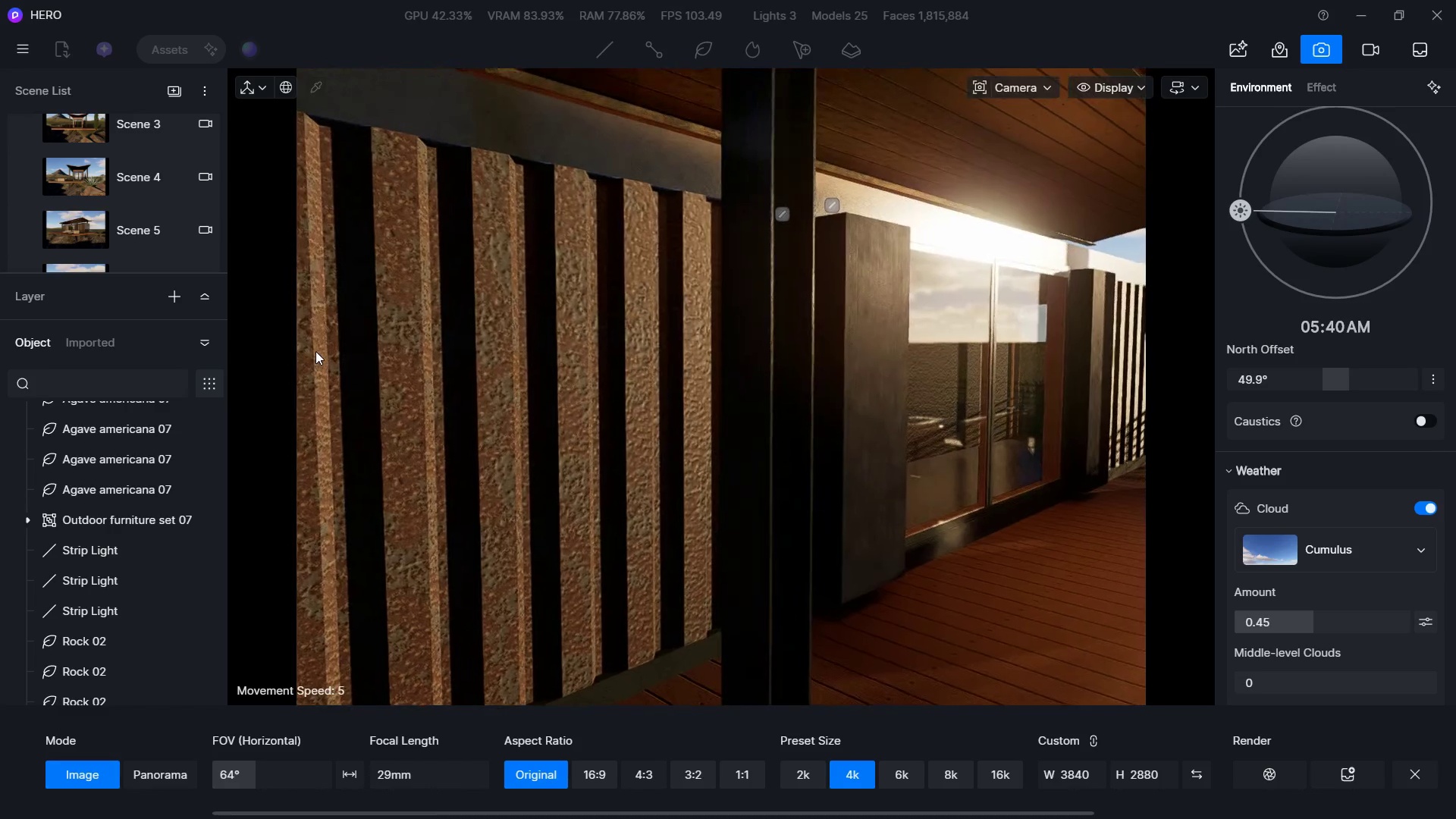 
hold_key(key=D, duration=1.41)
 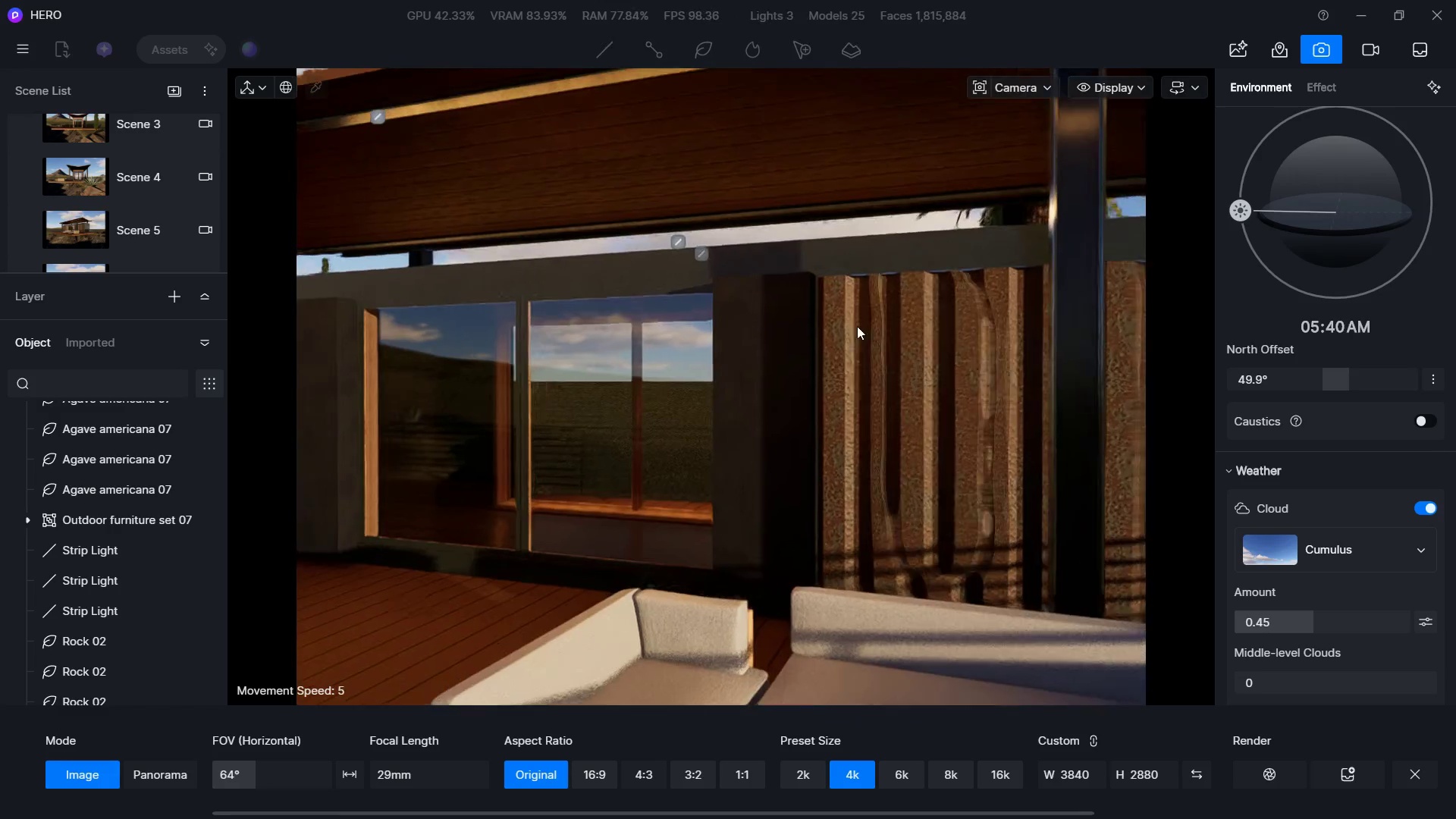 
hold_key(key=ShiftLeft, duration=1.03)
 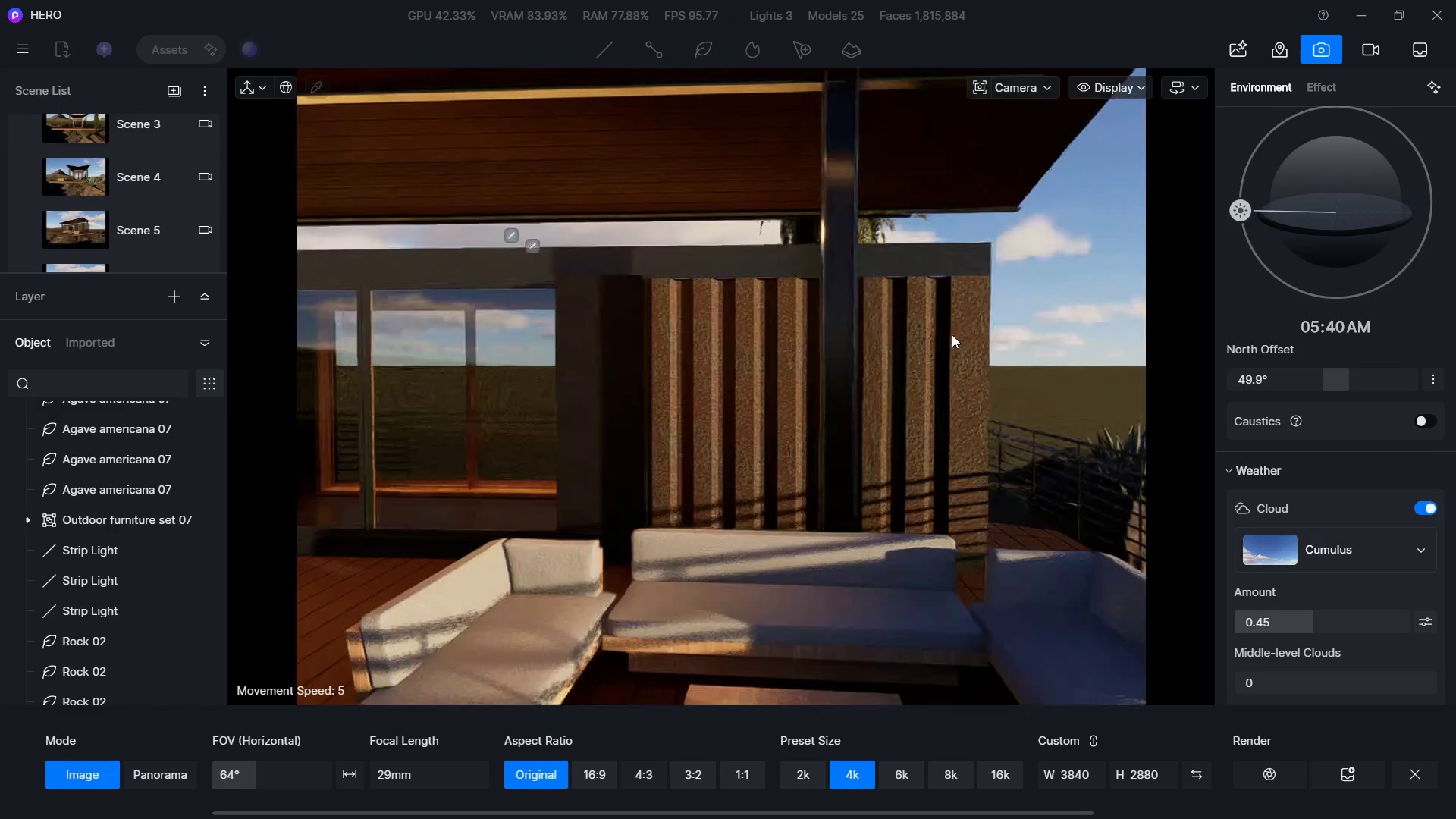 
hold_key(key=W, duration=1.03)
 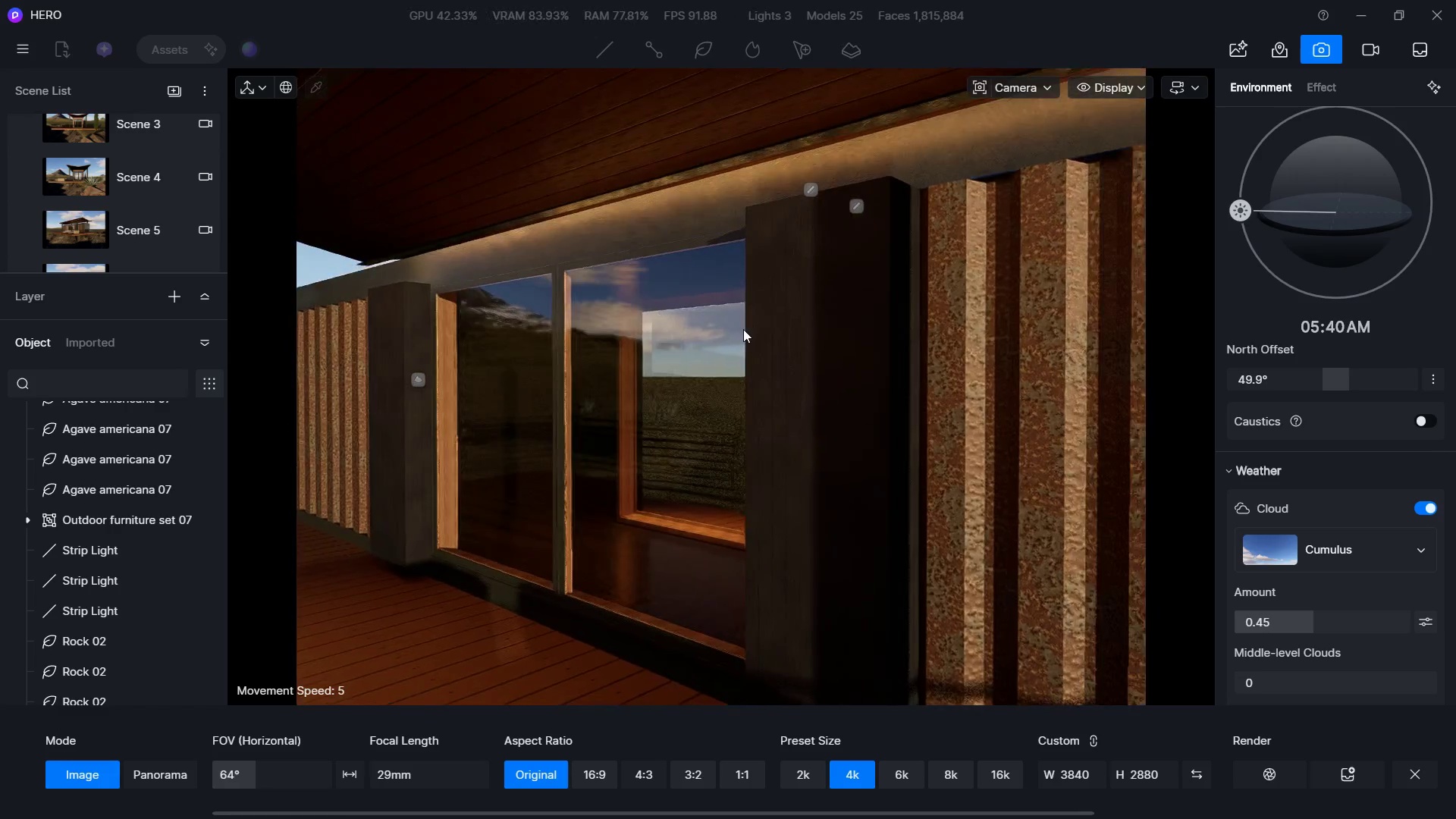 
type(ddd)
 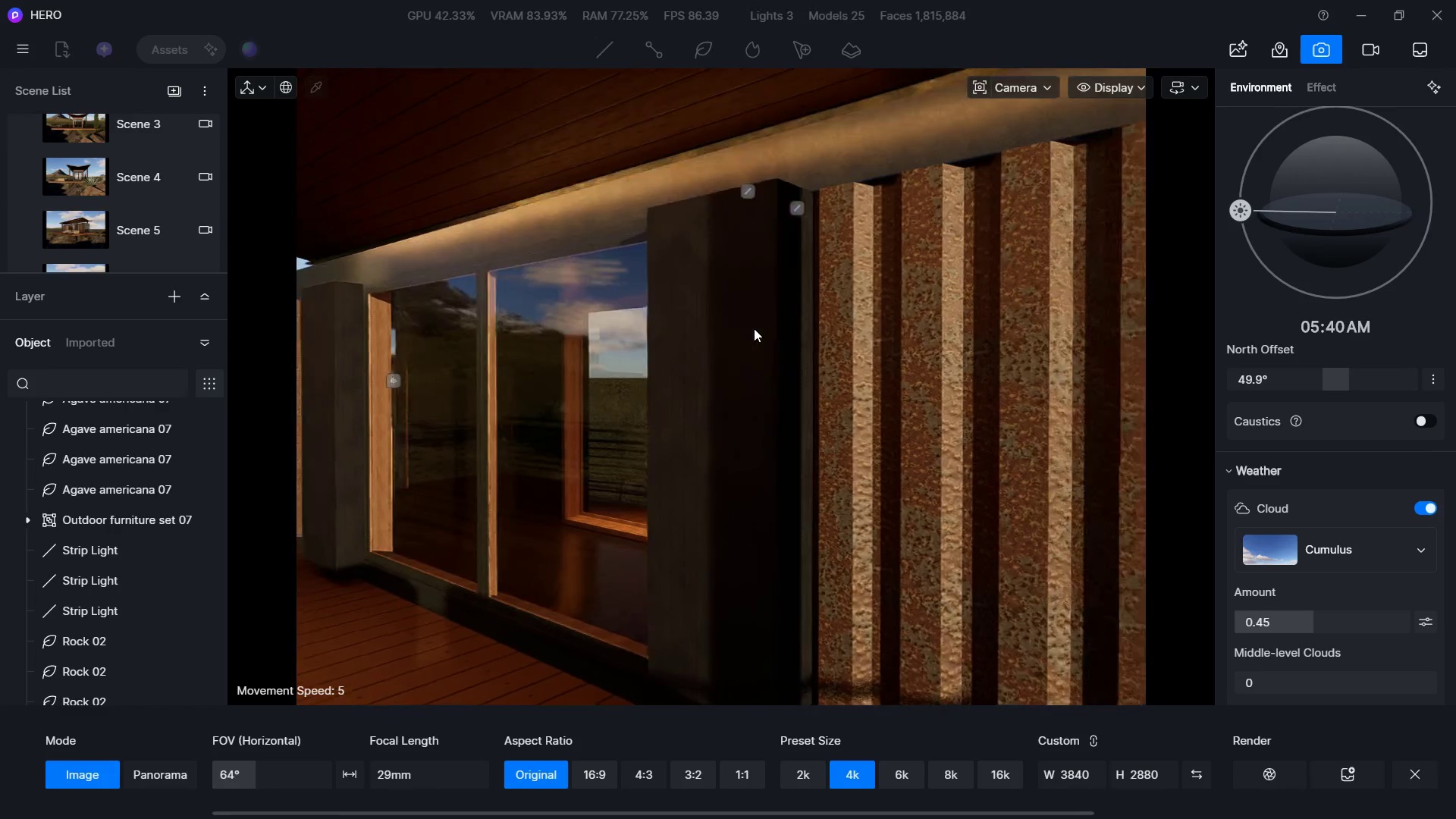 
hold_key(key=A, duration=1.42)
 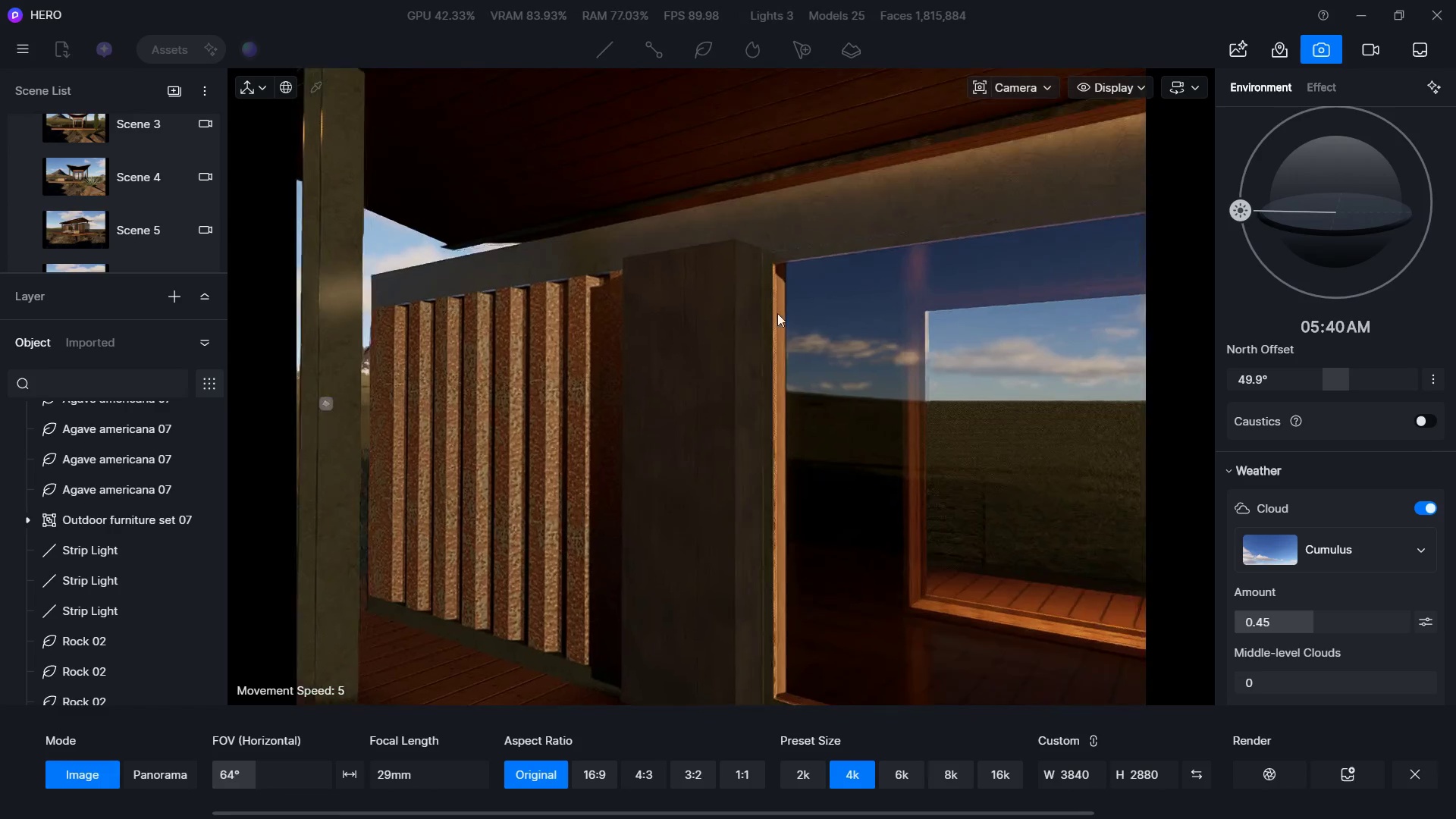 
hold_key(key=W, duration=1.02)
 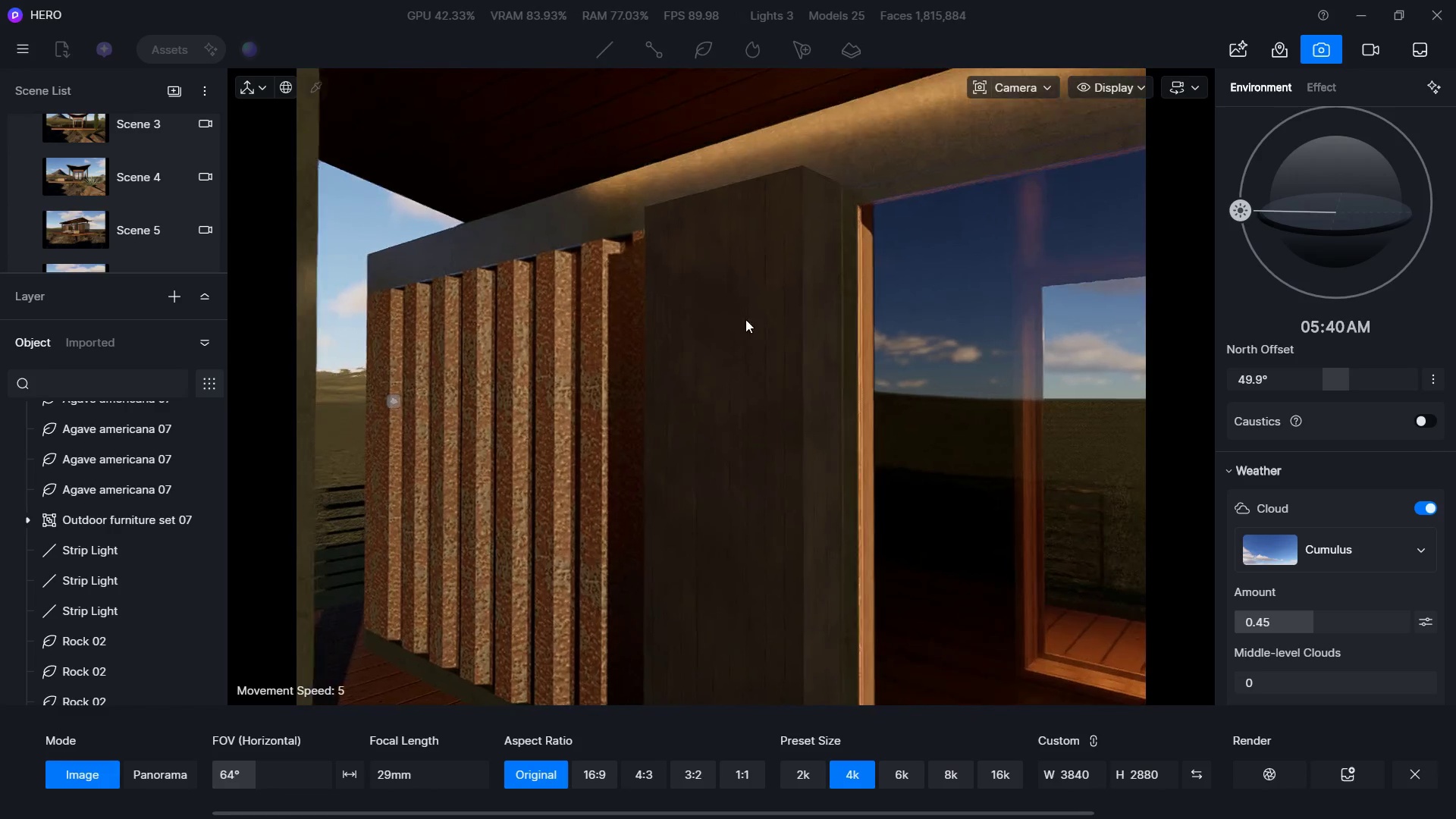 
hold_key(key=S, duration=0.36)
 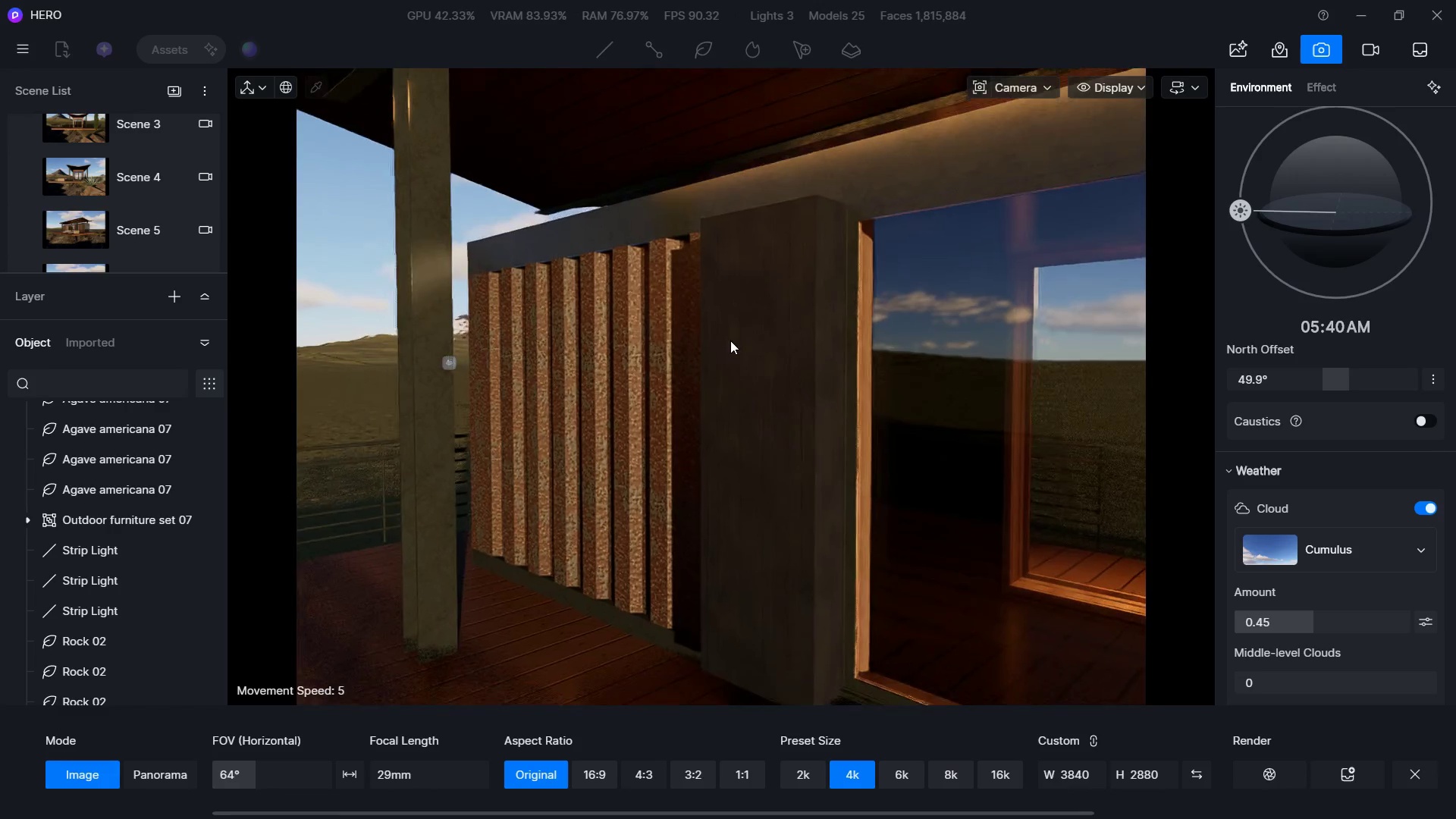 
type(ese)
 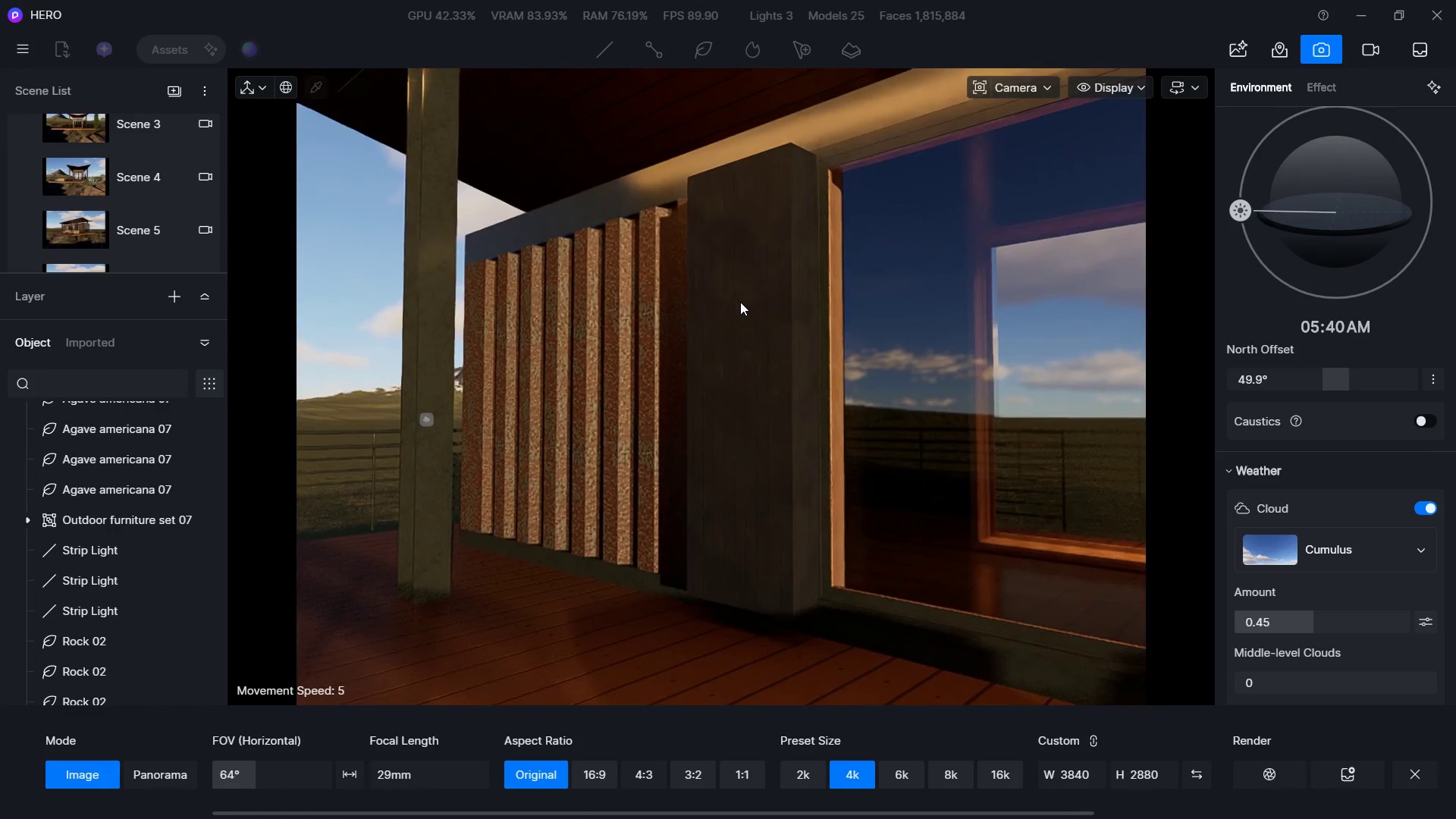 
hold_key(key=W, duration=0.45)
 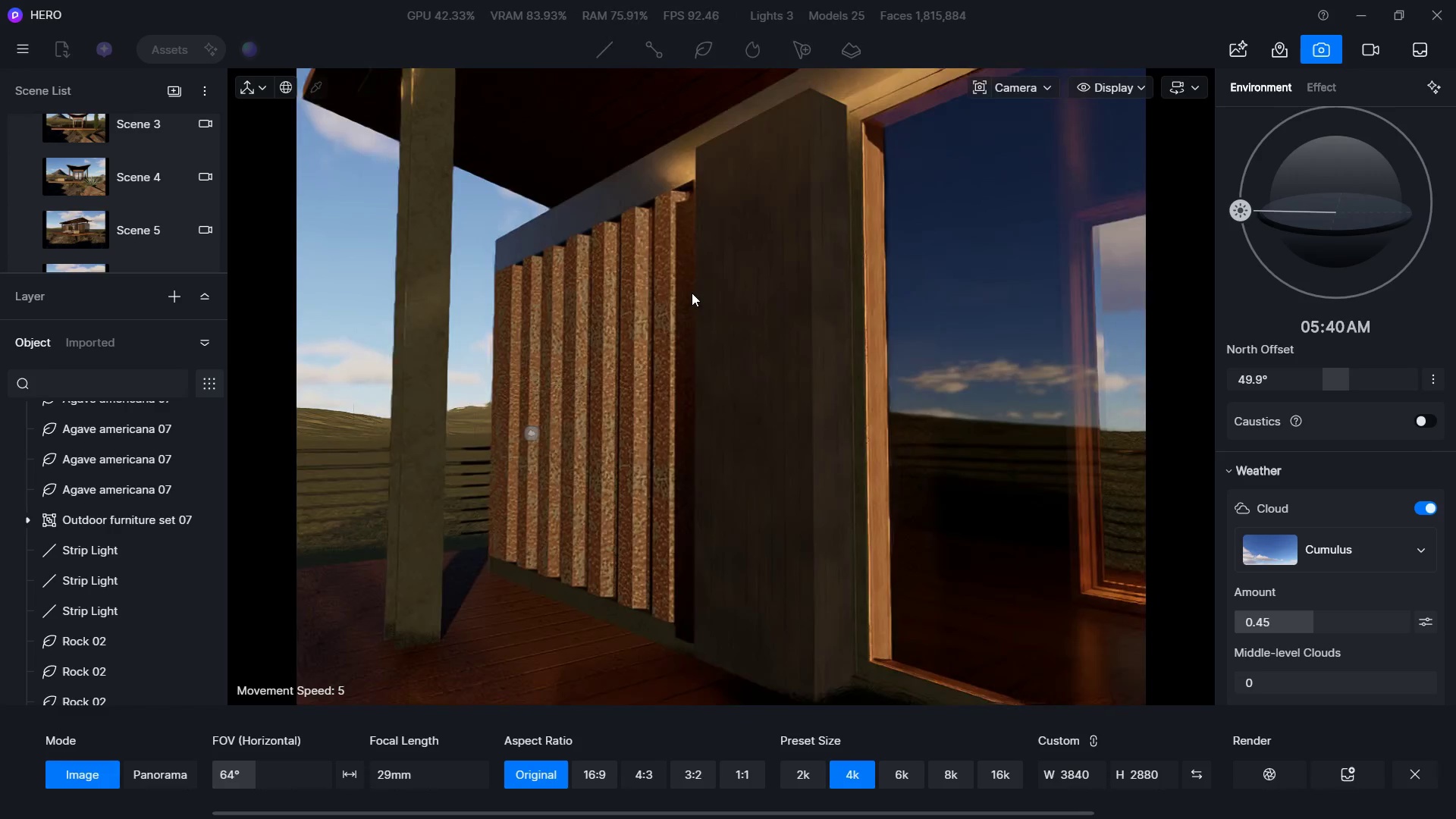 
type(dsws)
 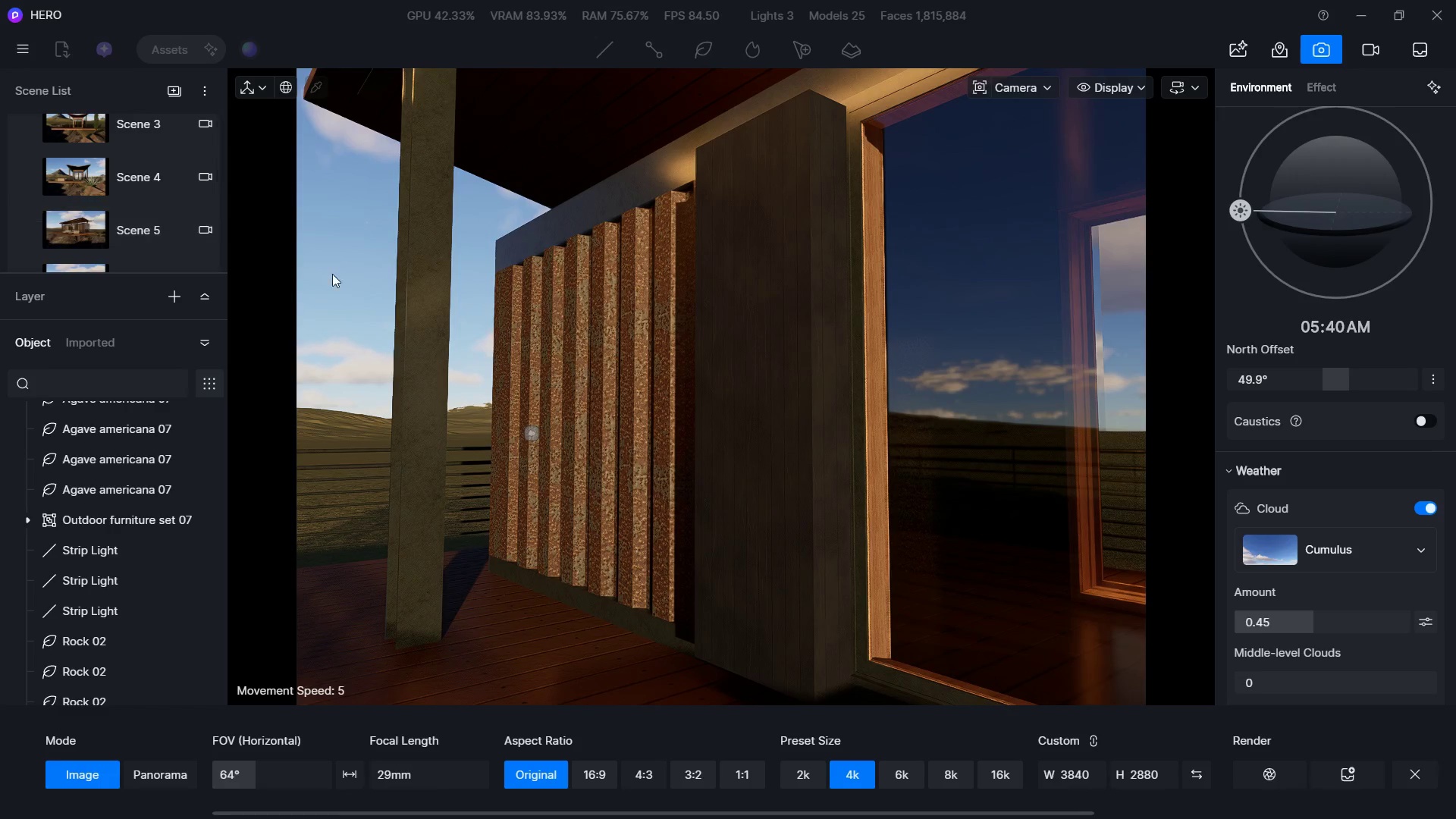 
key(Alt+Tab)
 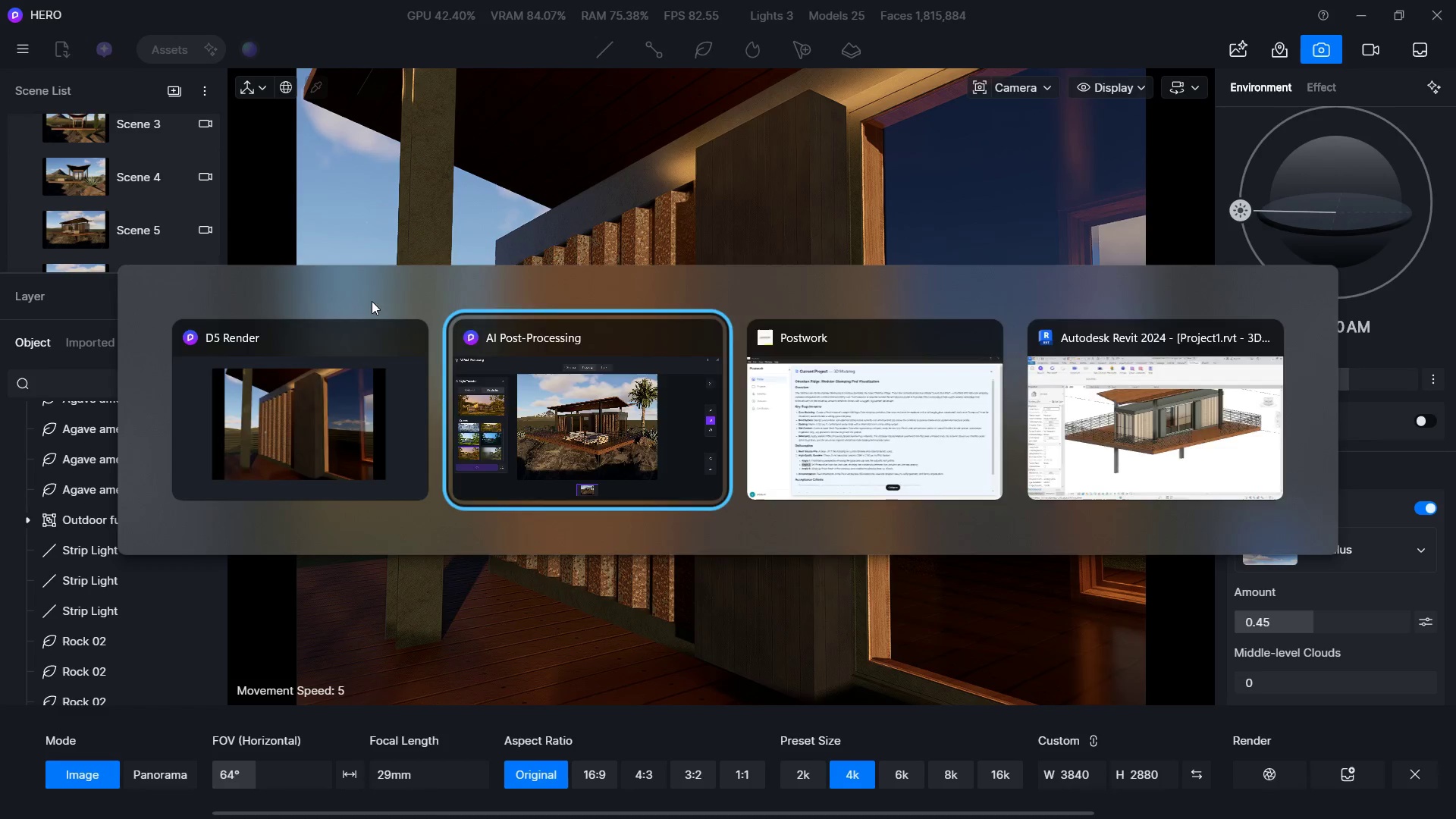 
key(Alt+AltLeft)
 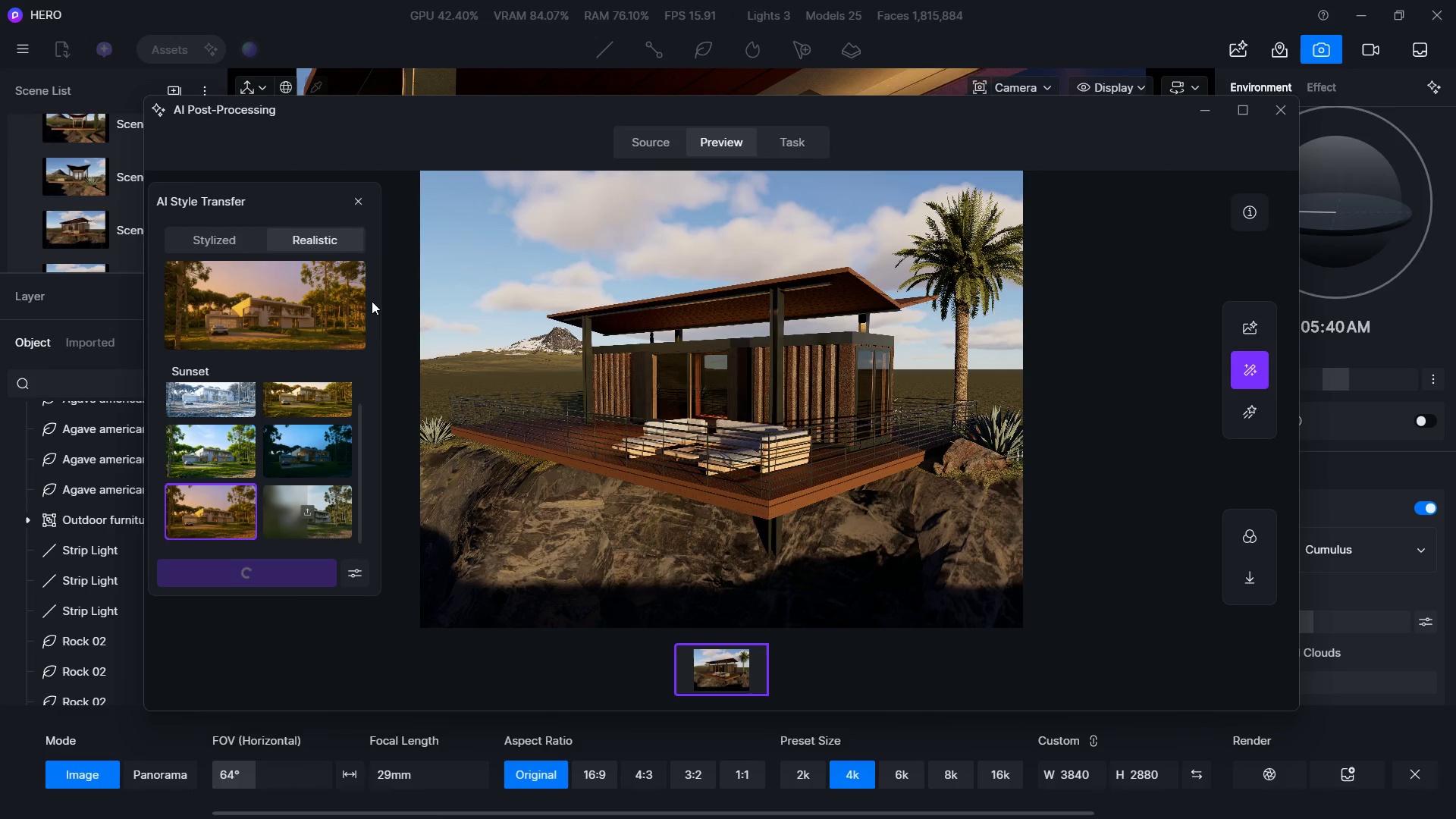 
key(Alt+AltLeft)
 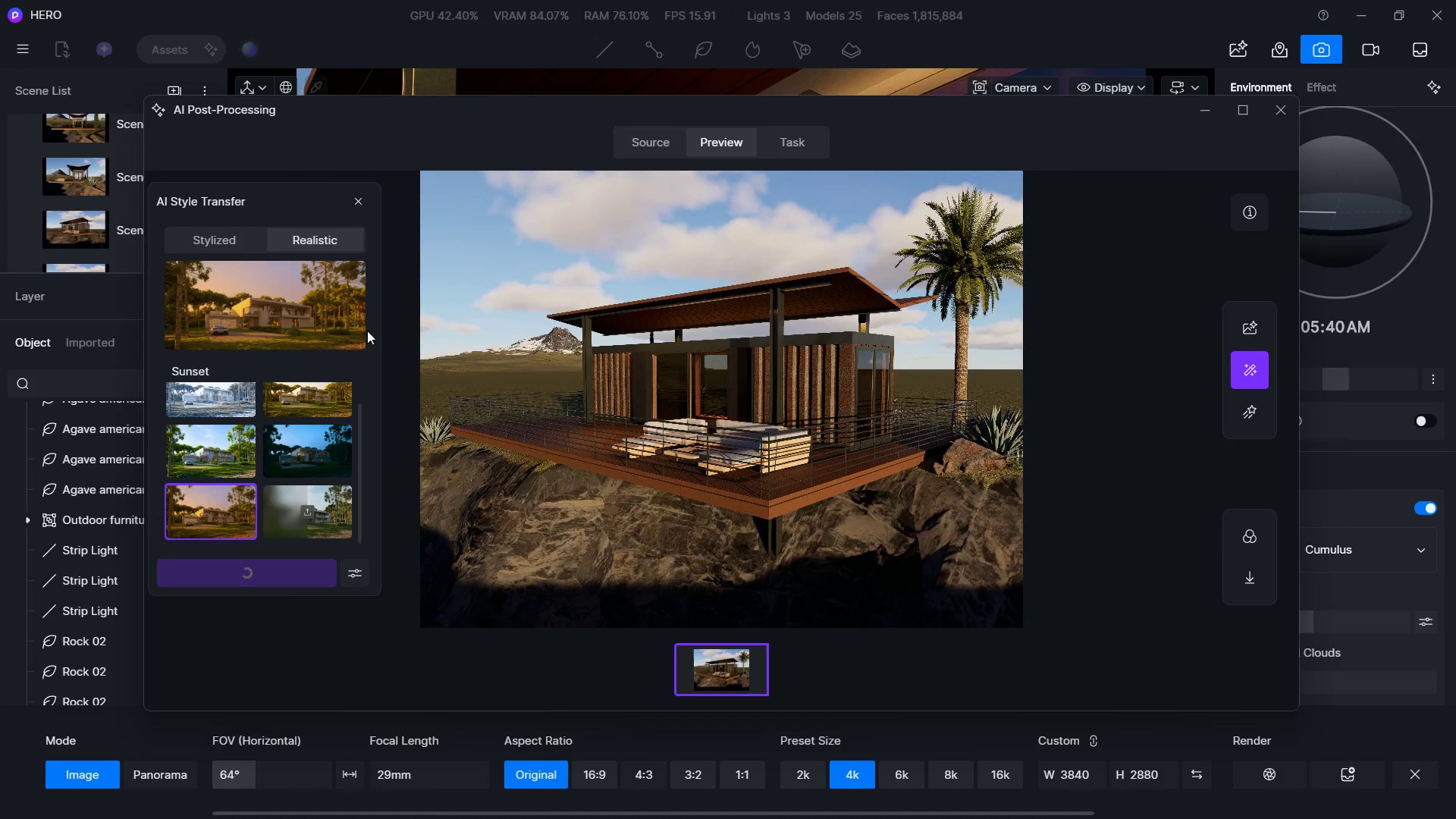 
key(Alt+Tab)
 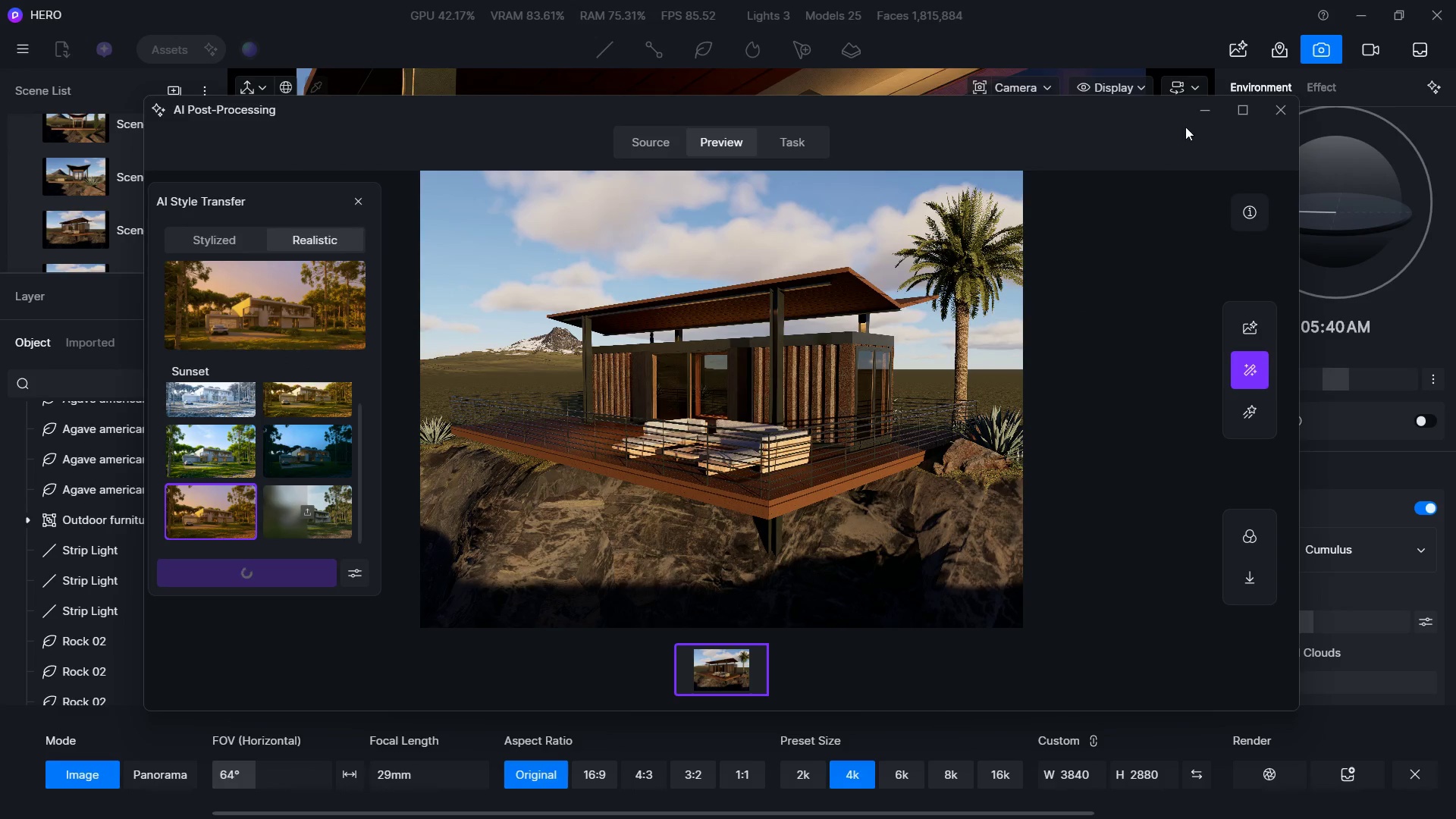 
left_click([1195, 112])
 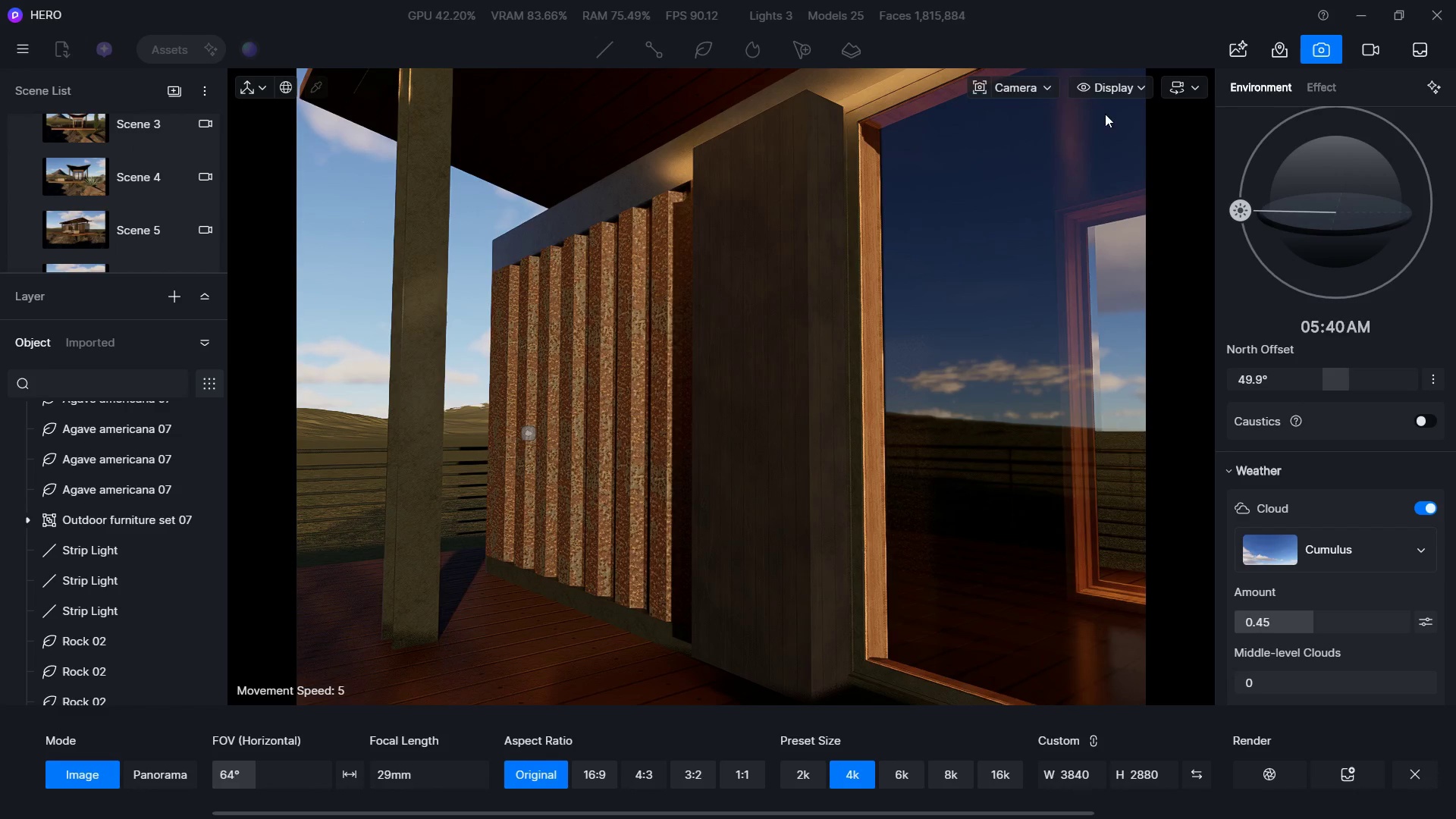 
left_click([1005, 93])
 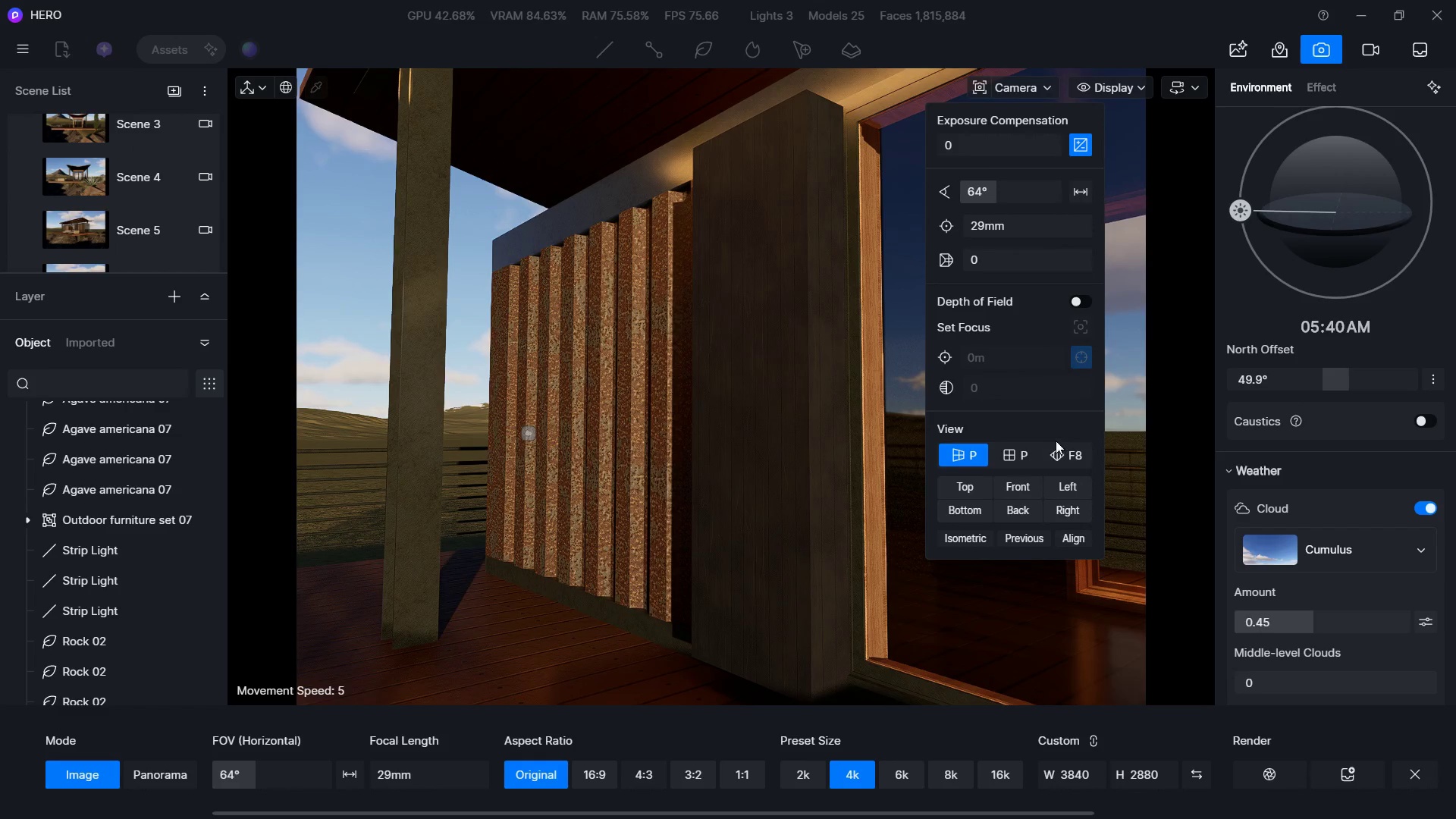 
left_click([1065, 451])
 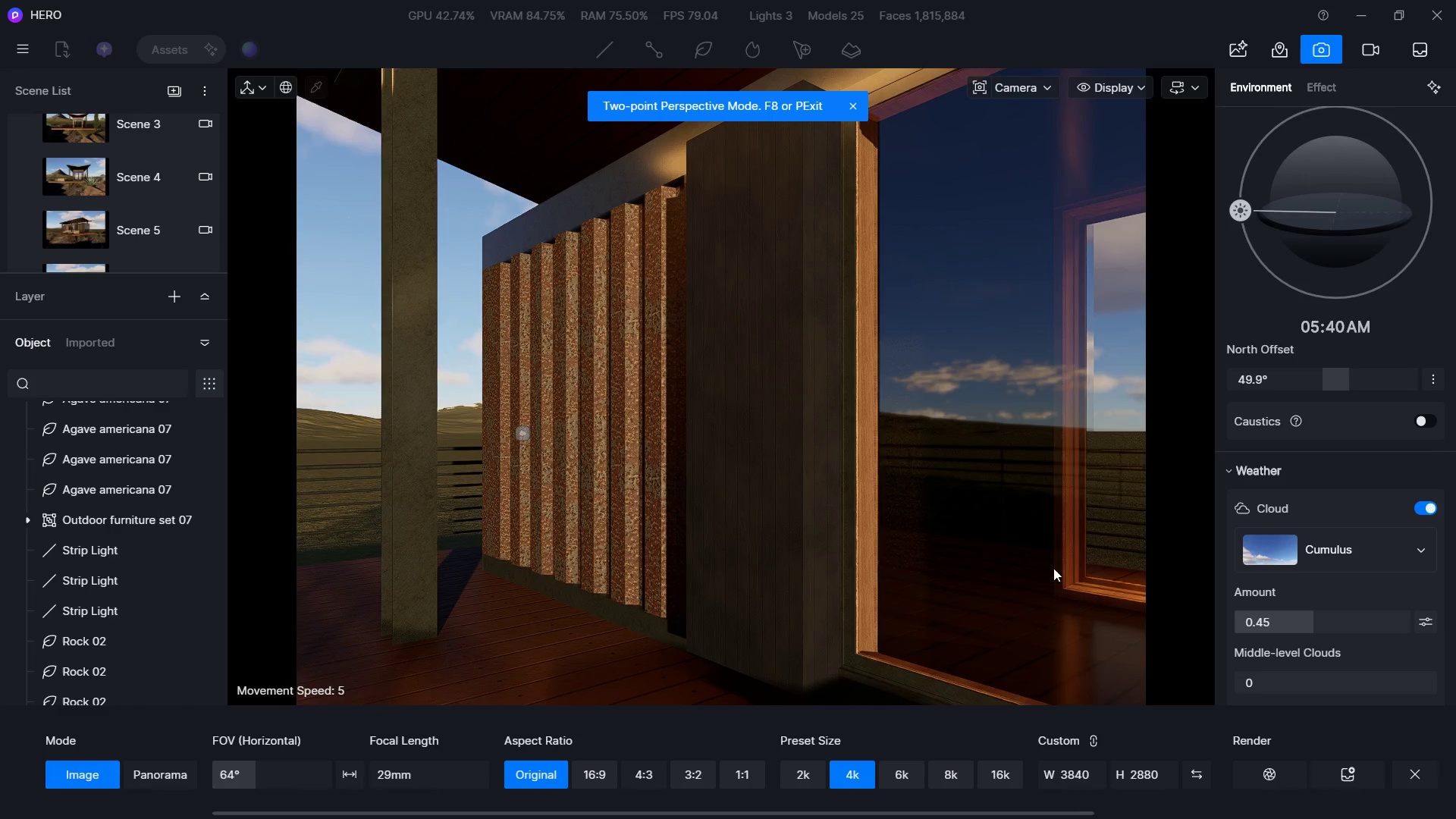 
double_click([1416, 780])
 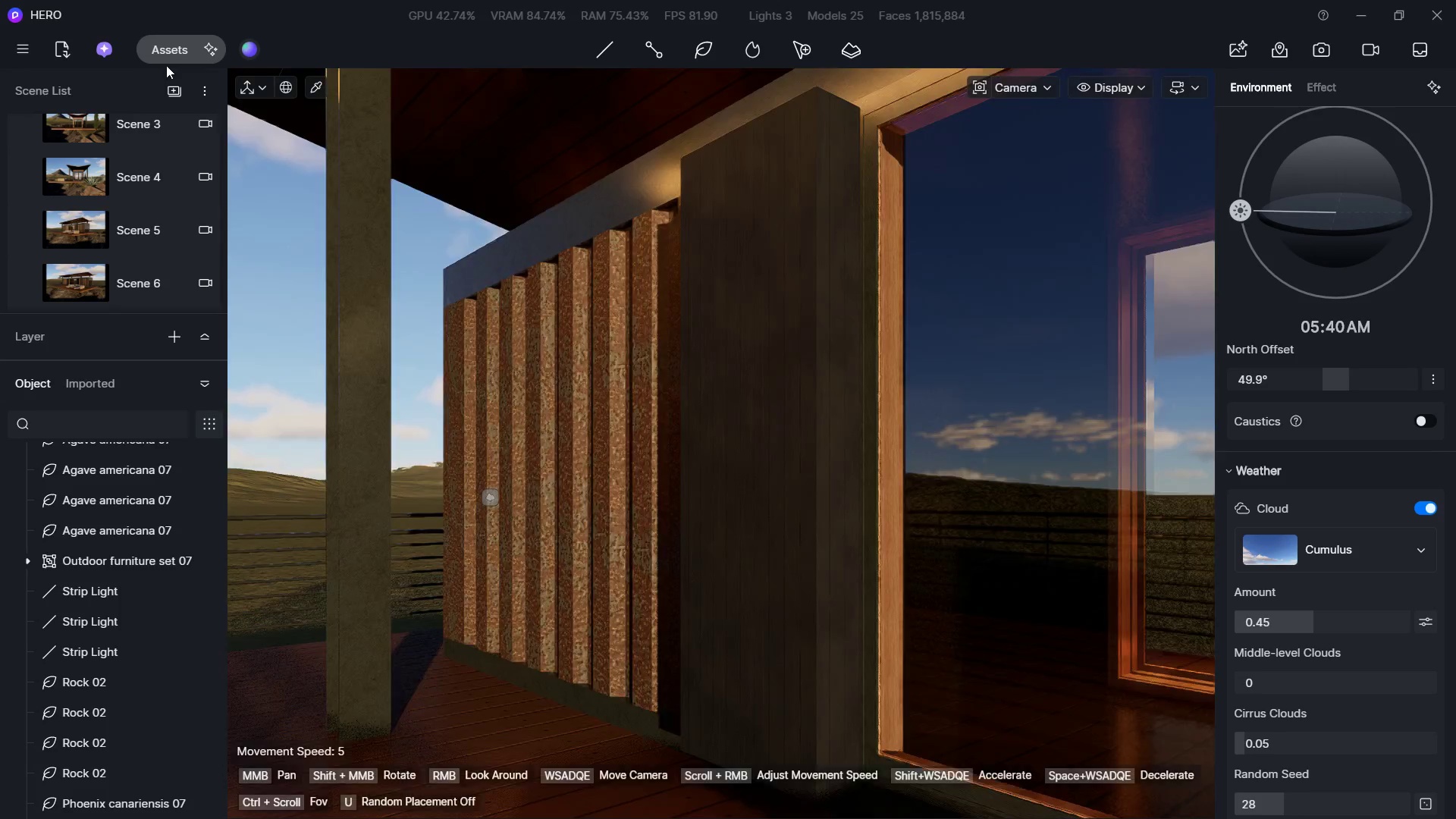 
double_click([173, 52])
 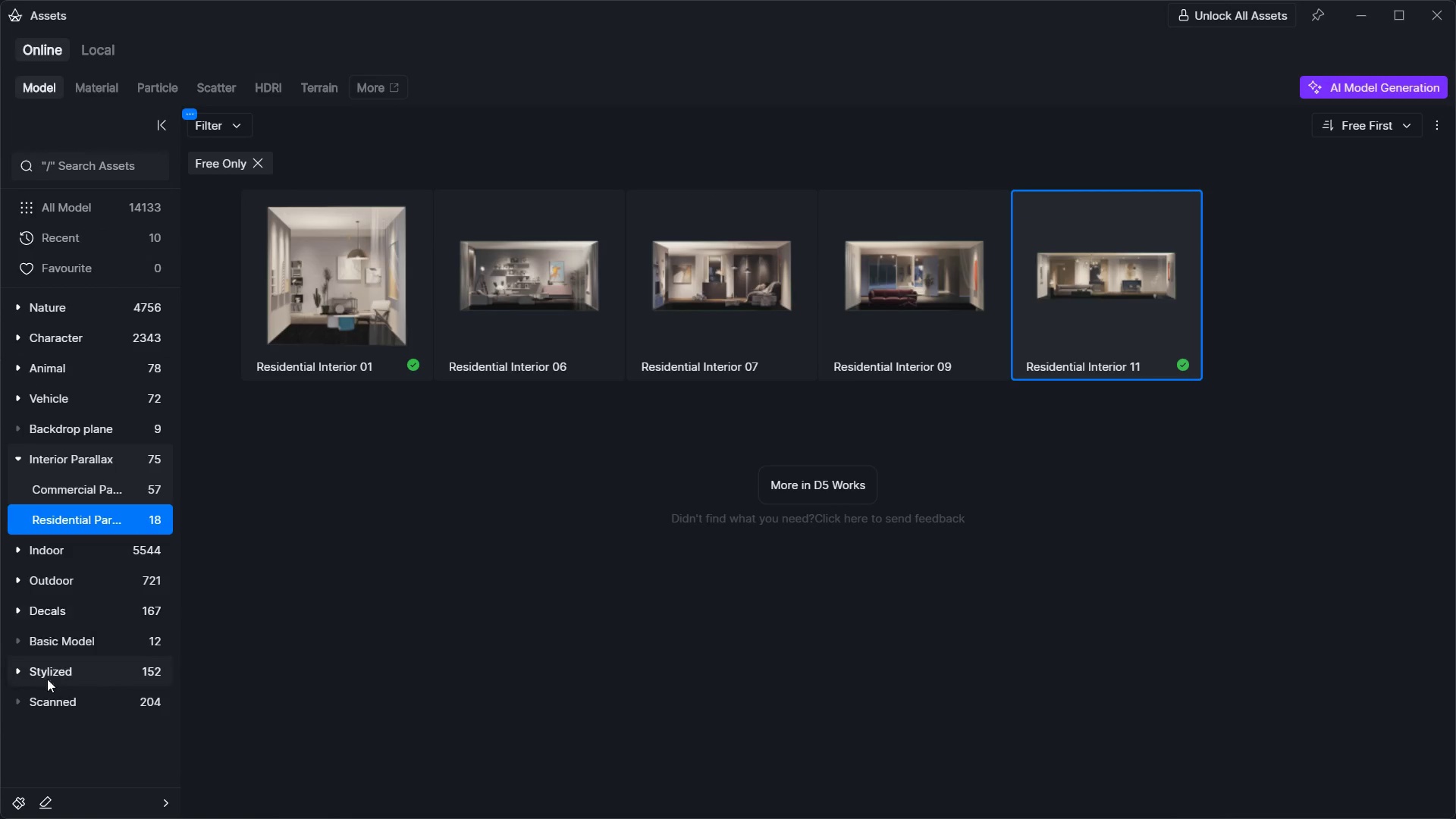 
left_click([52, 704])
 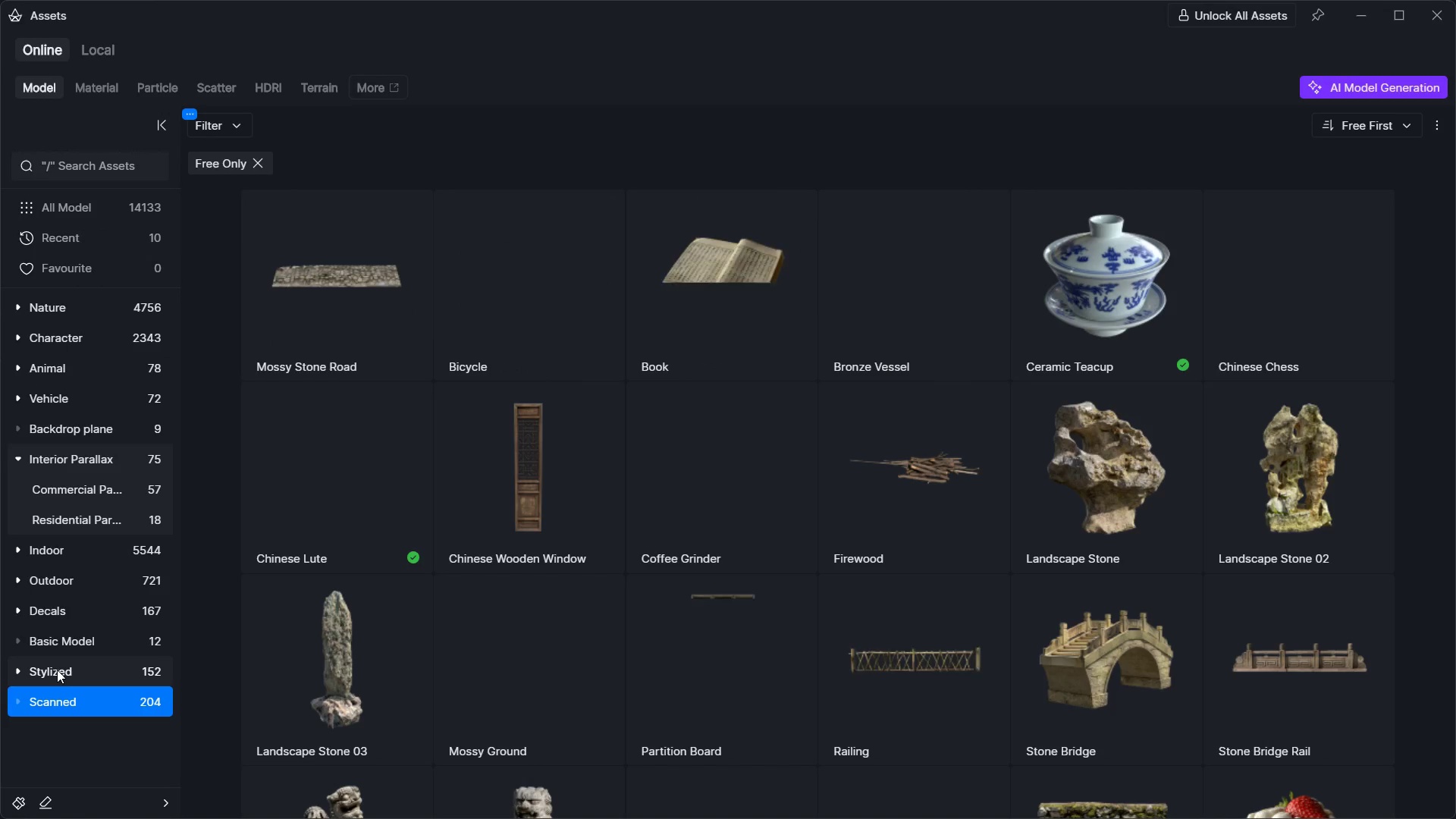 
scroll: coordinate [585, 531], scroll_direction: down, amount: 11.0
 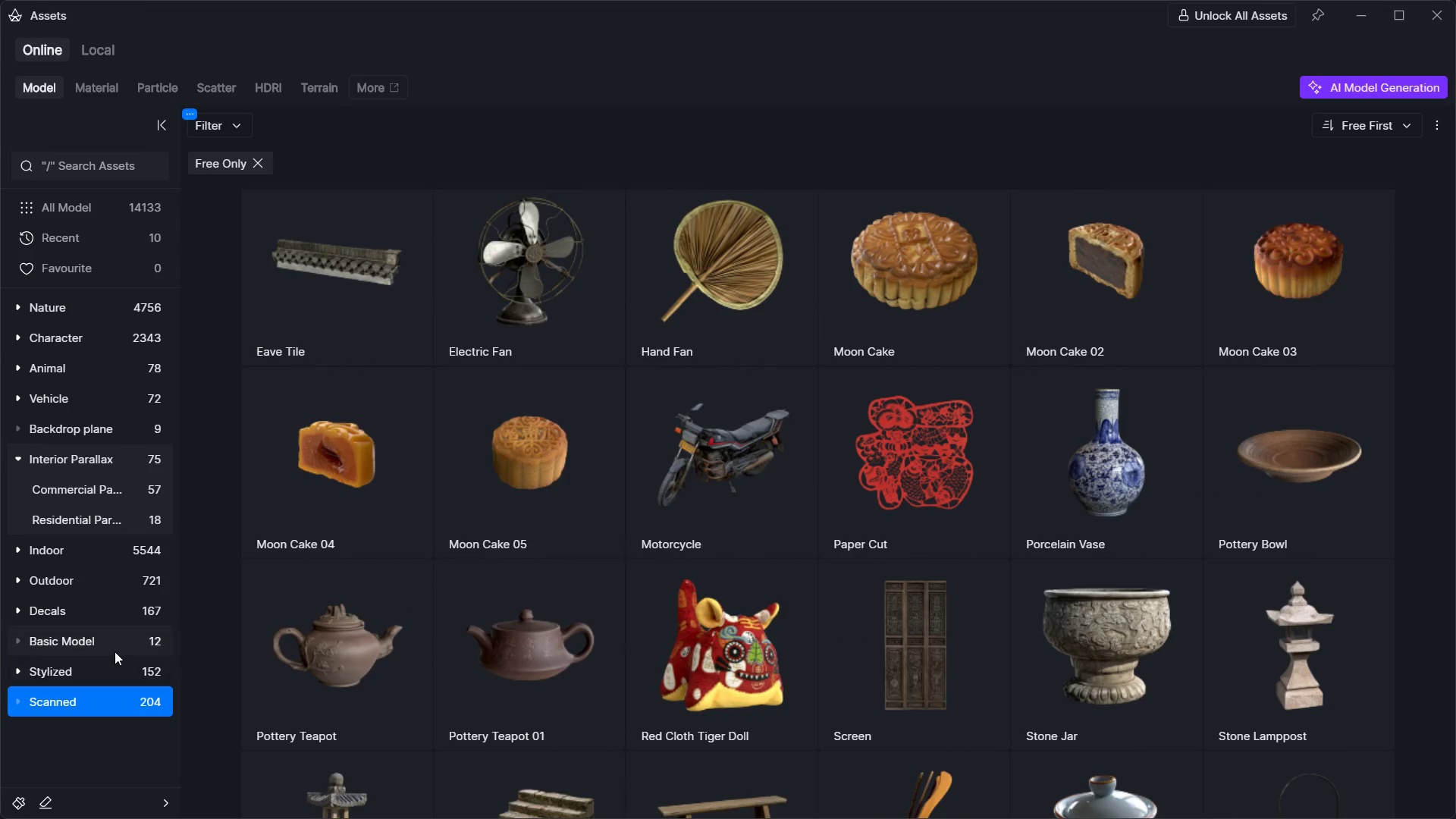 
left_click([113, 650])
 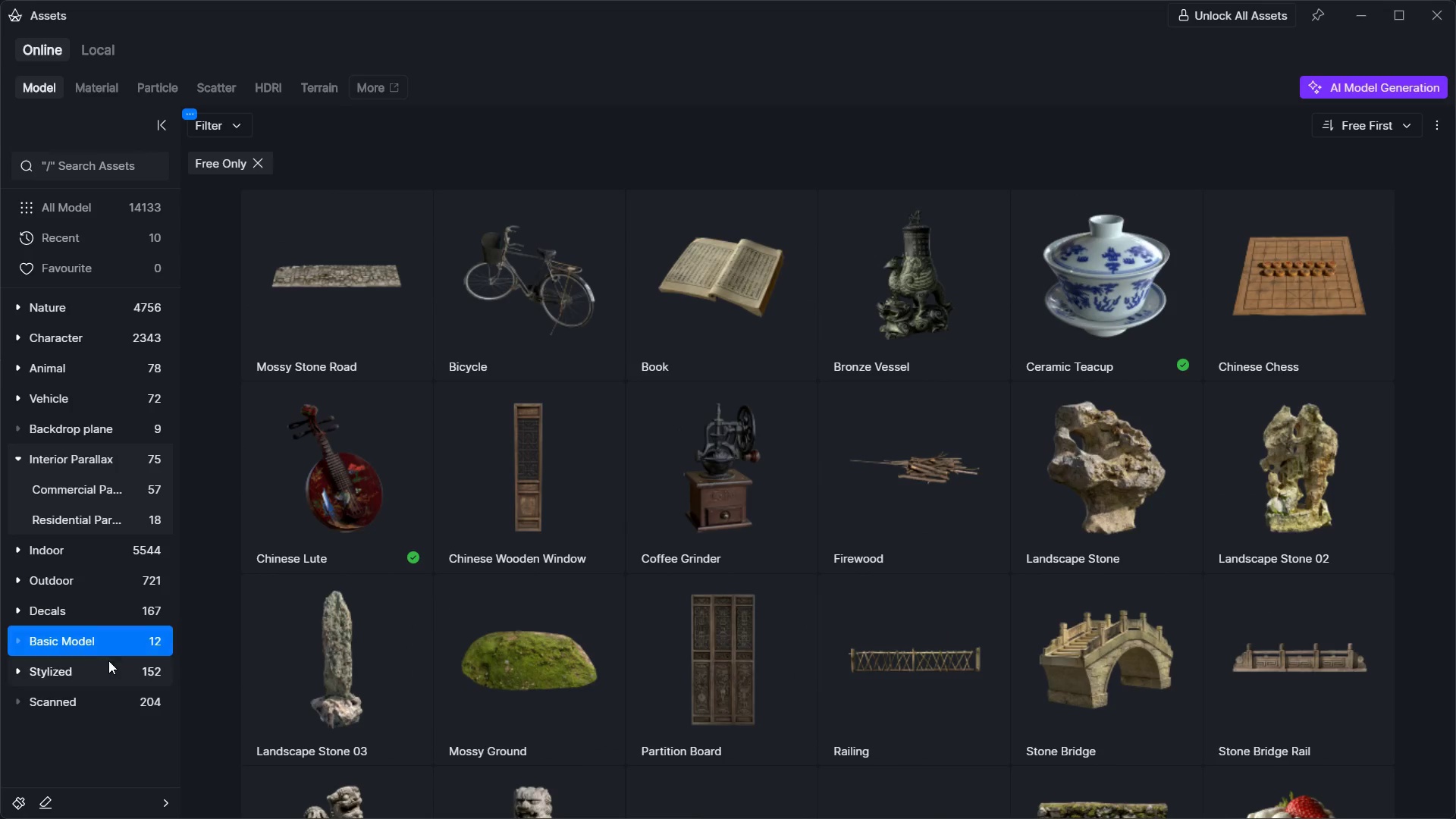 
left_click([108, 664])
 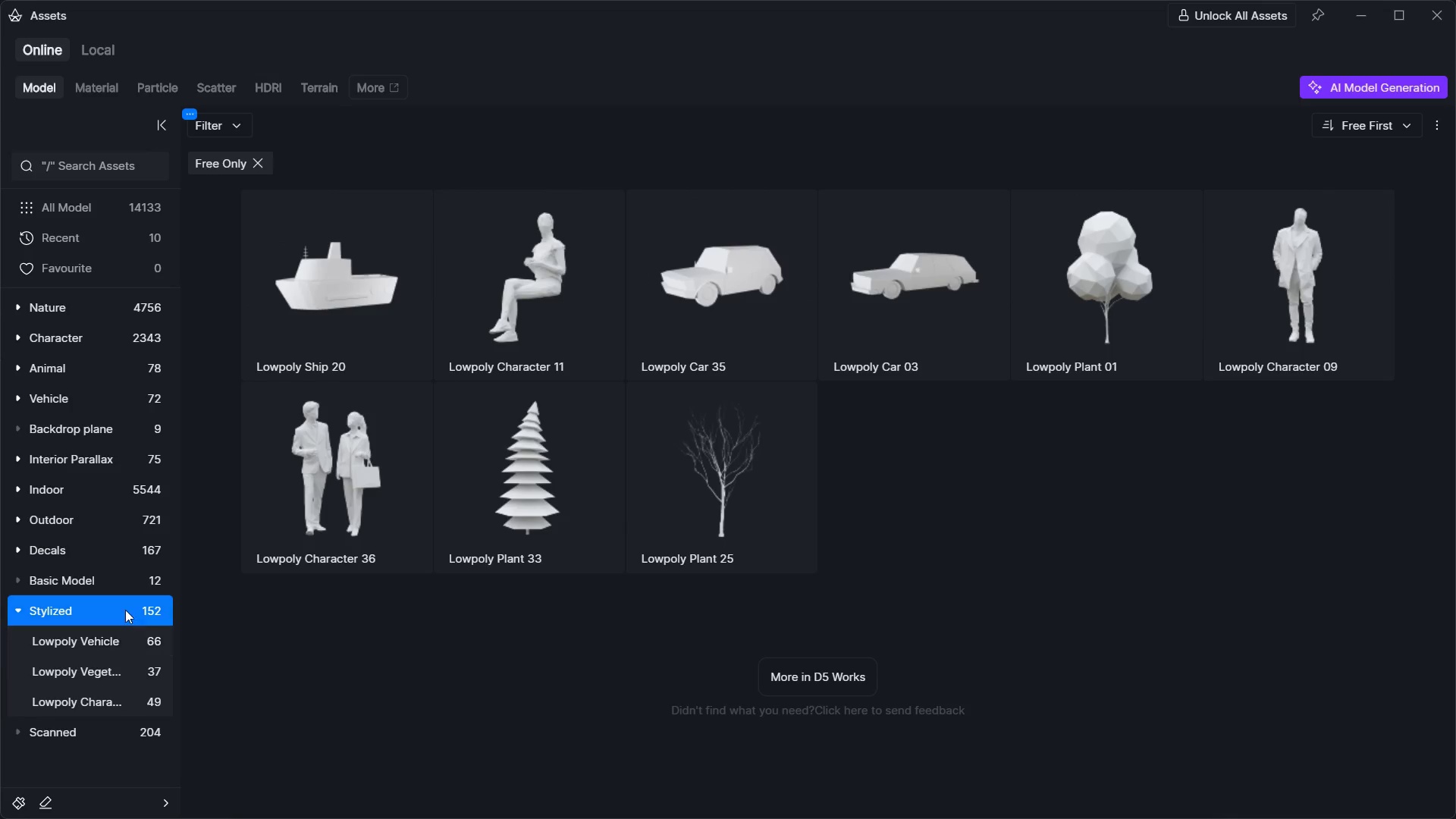 
left_click([121, 585])
 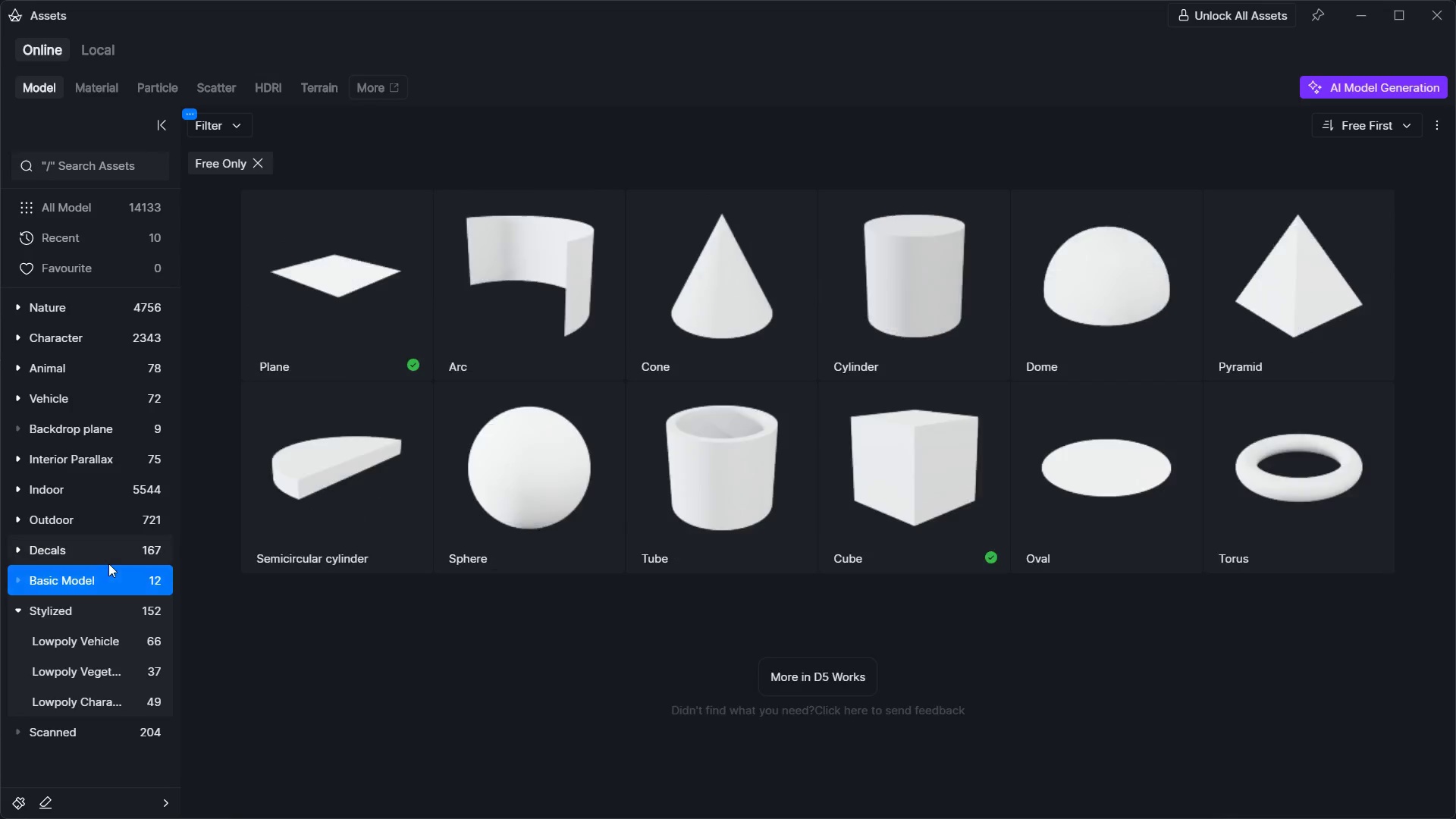 
left_click([108, 556])
 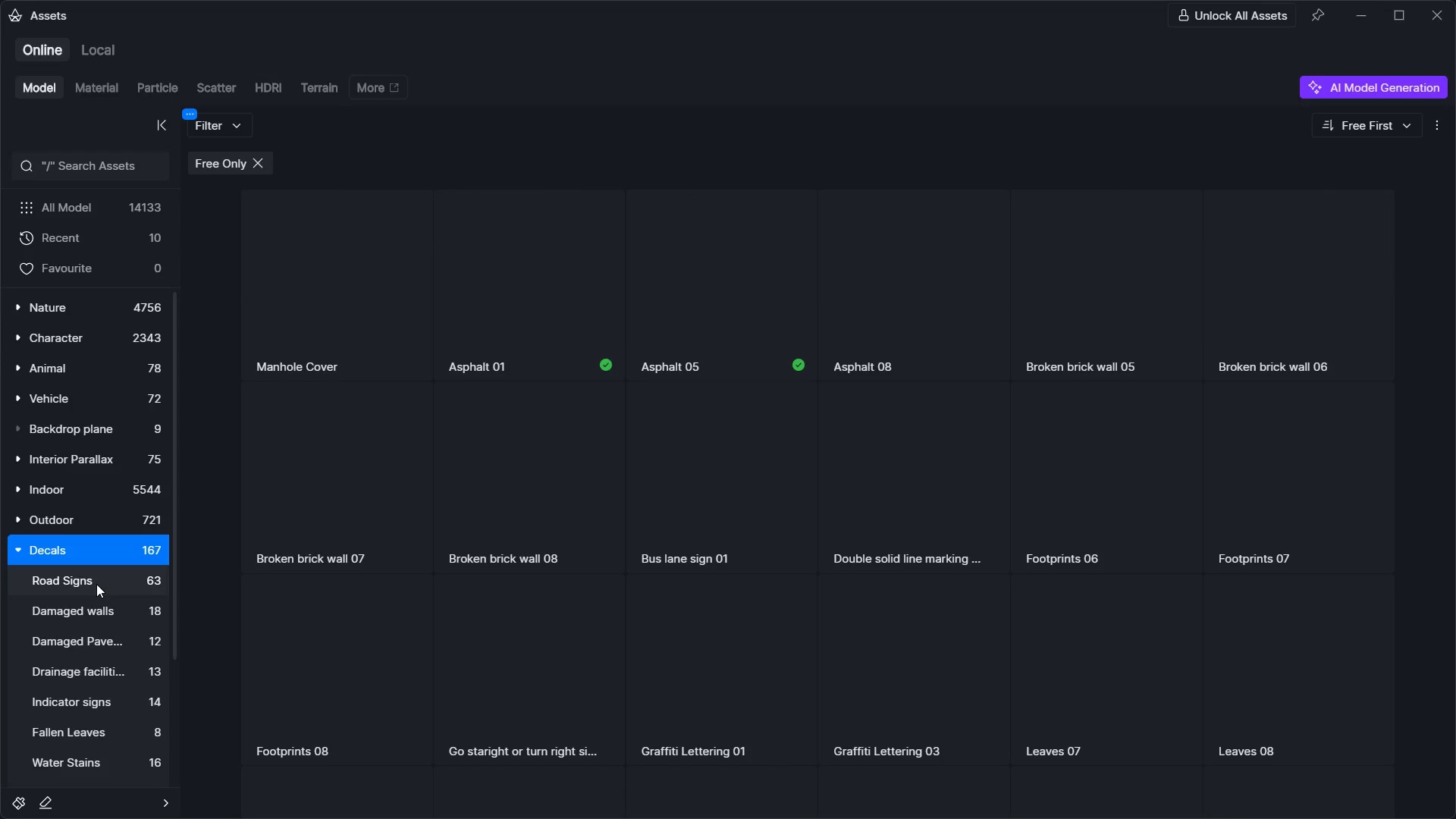 
left_click([90, 613])
 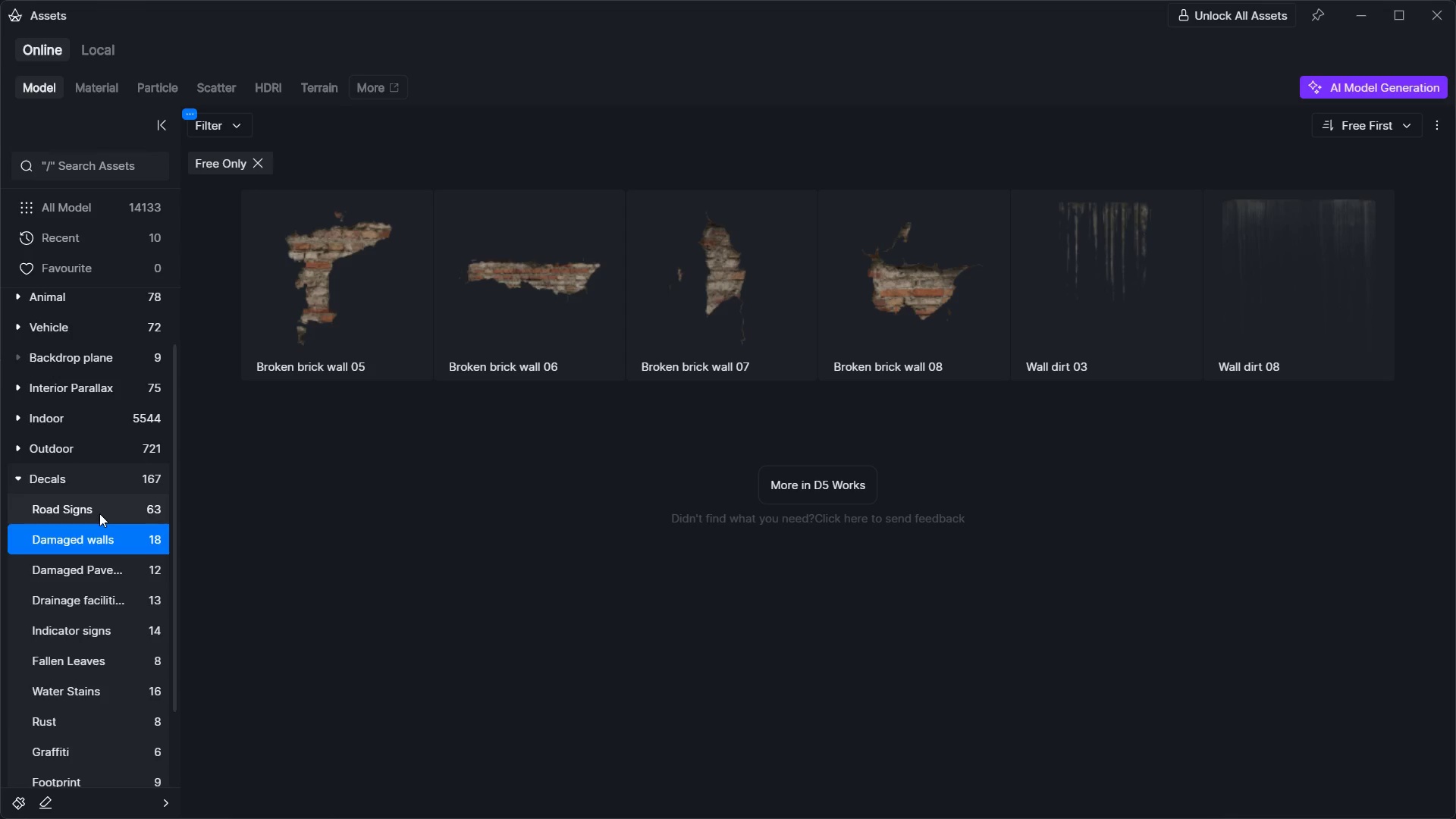 
wait(6.2)
 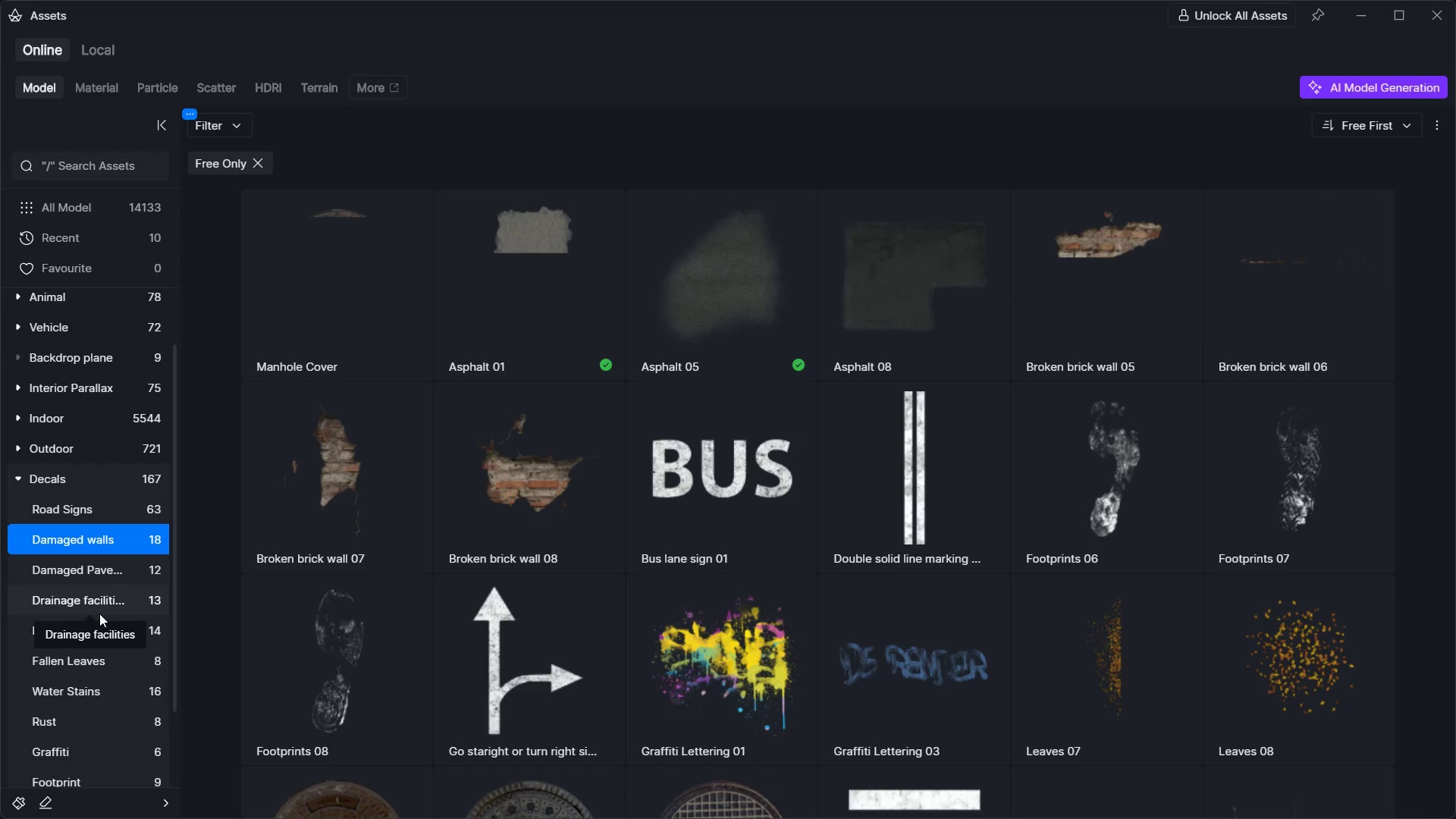 
left_click([99, 513])
 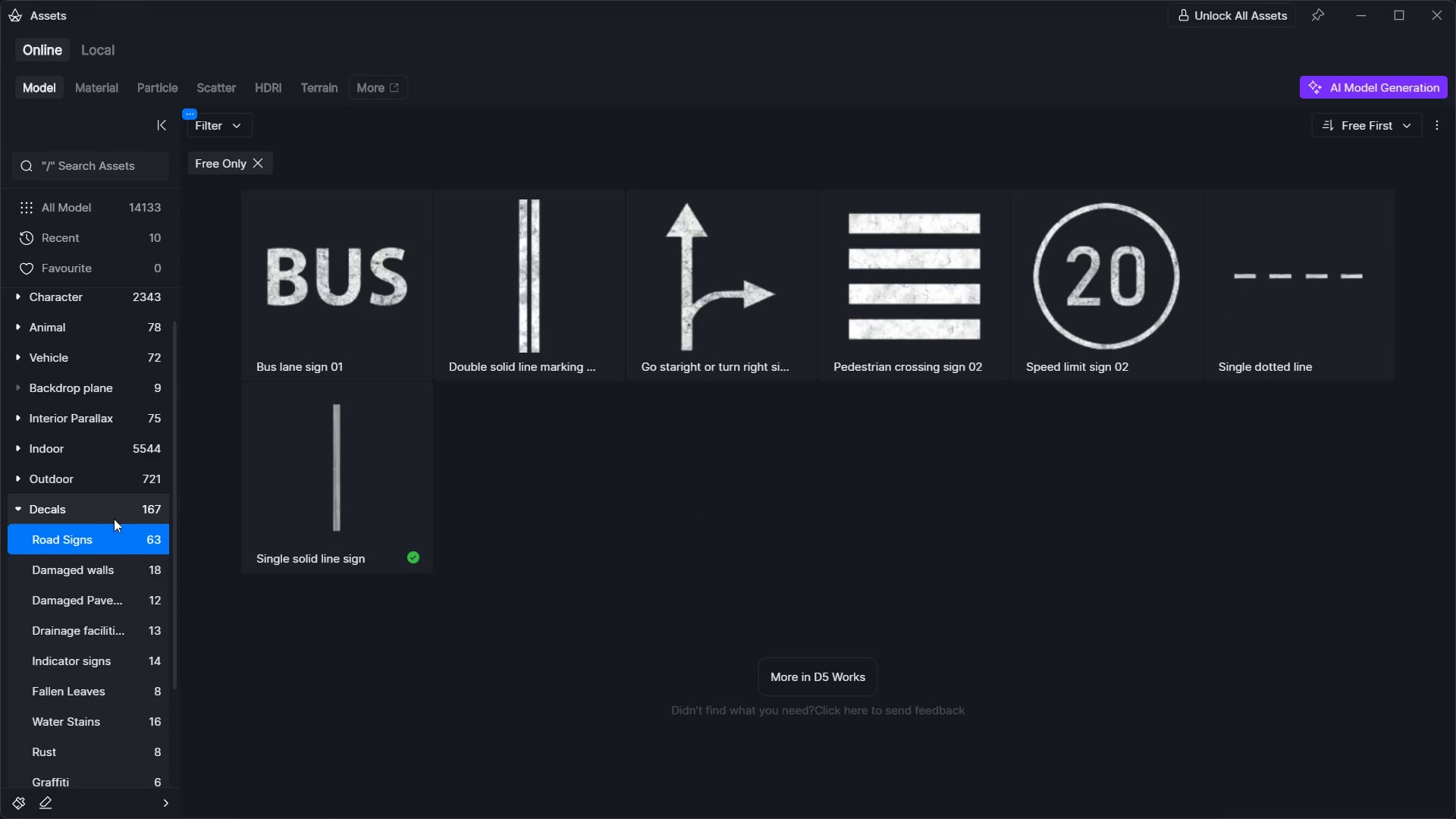 
left_click([108, 601])
 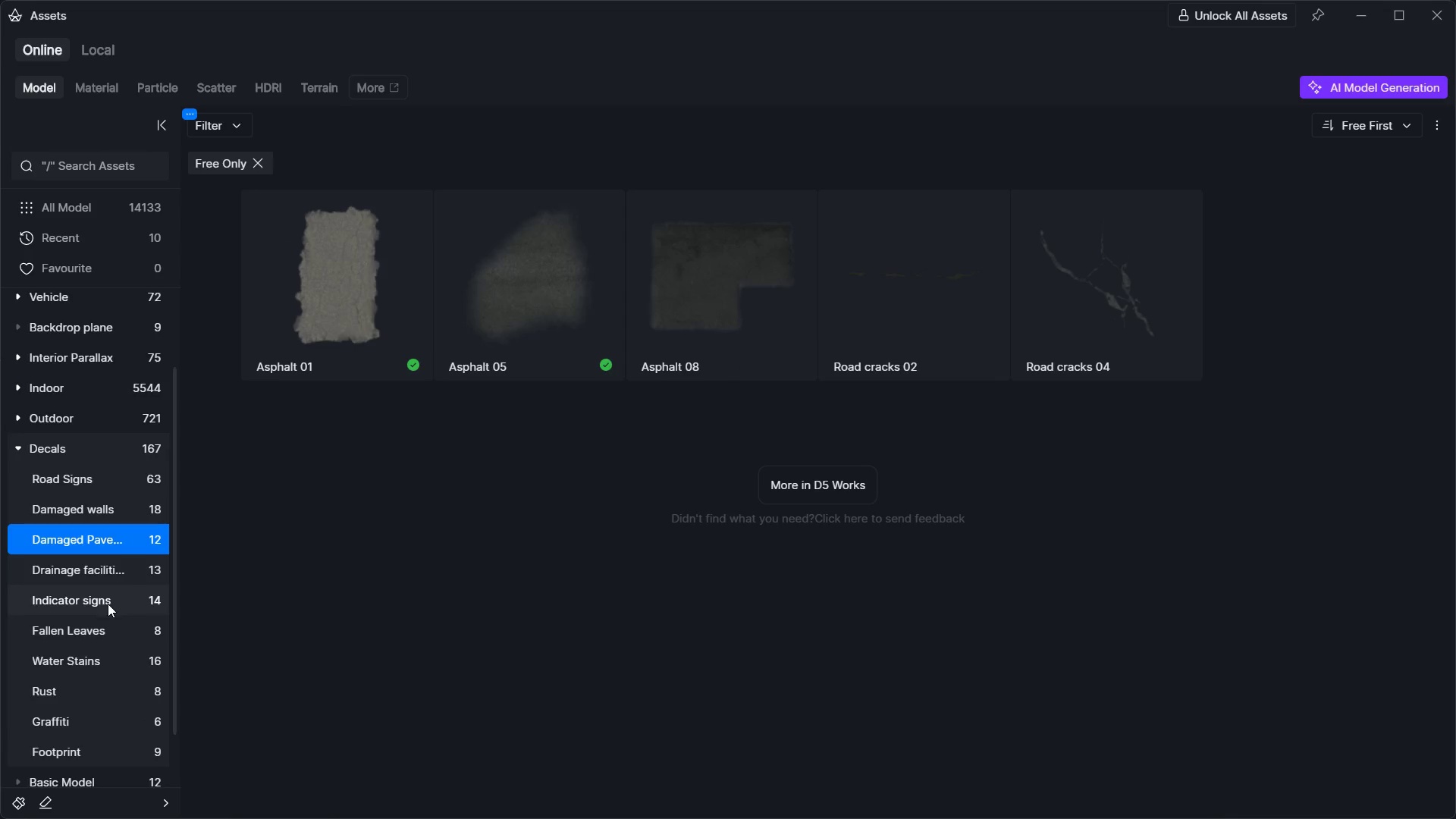 
left_click([108, 604])
 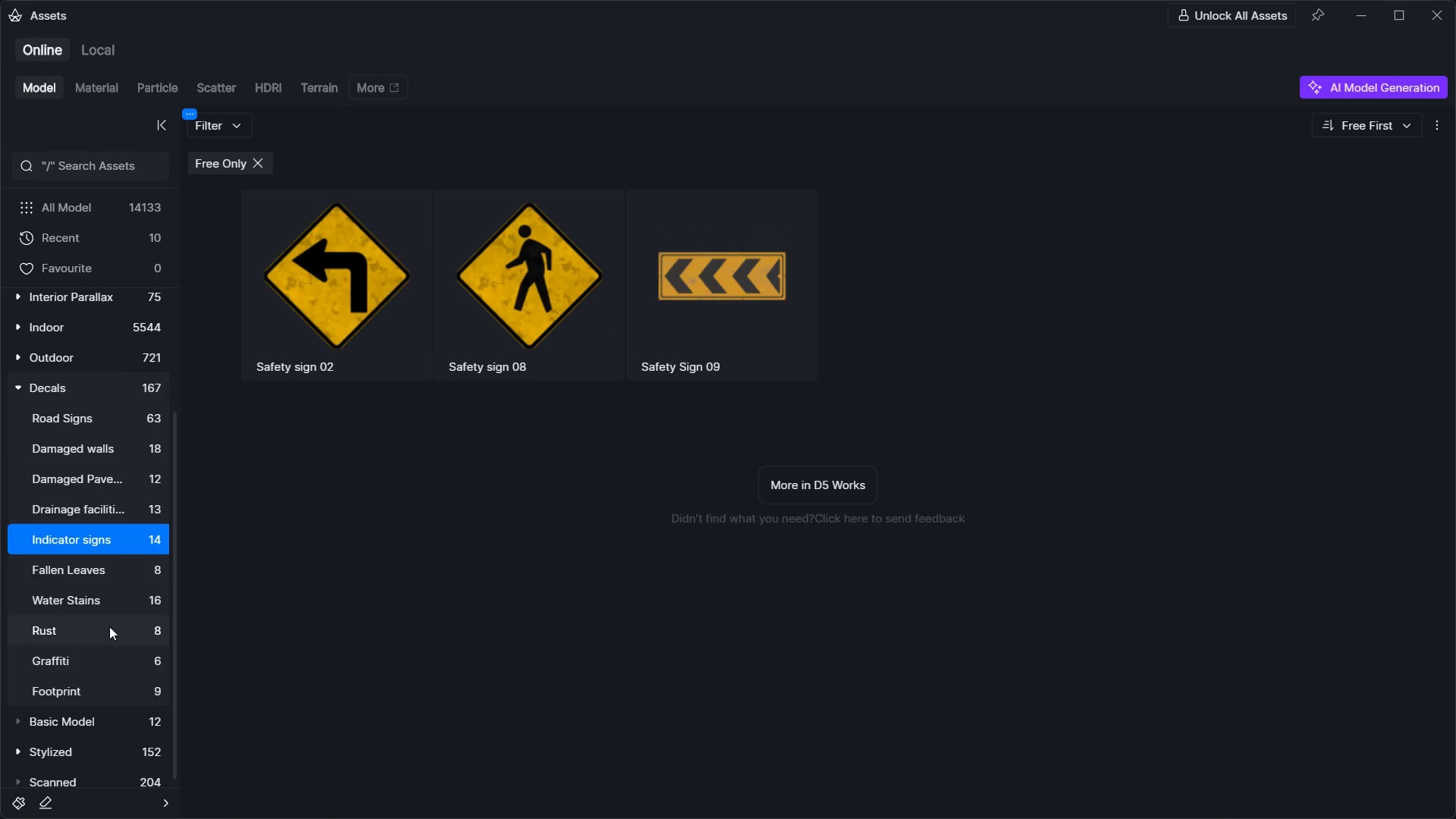 
left_click([109, 633])
 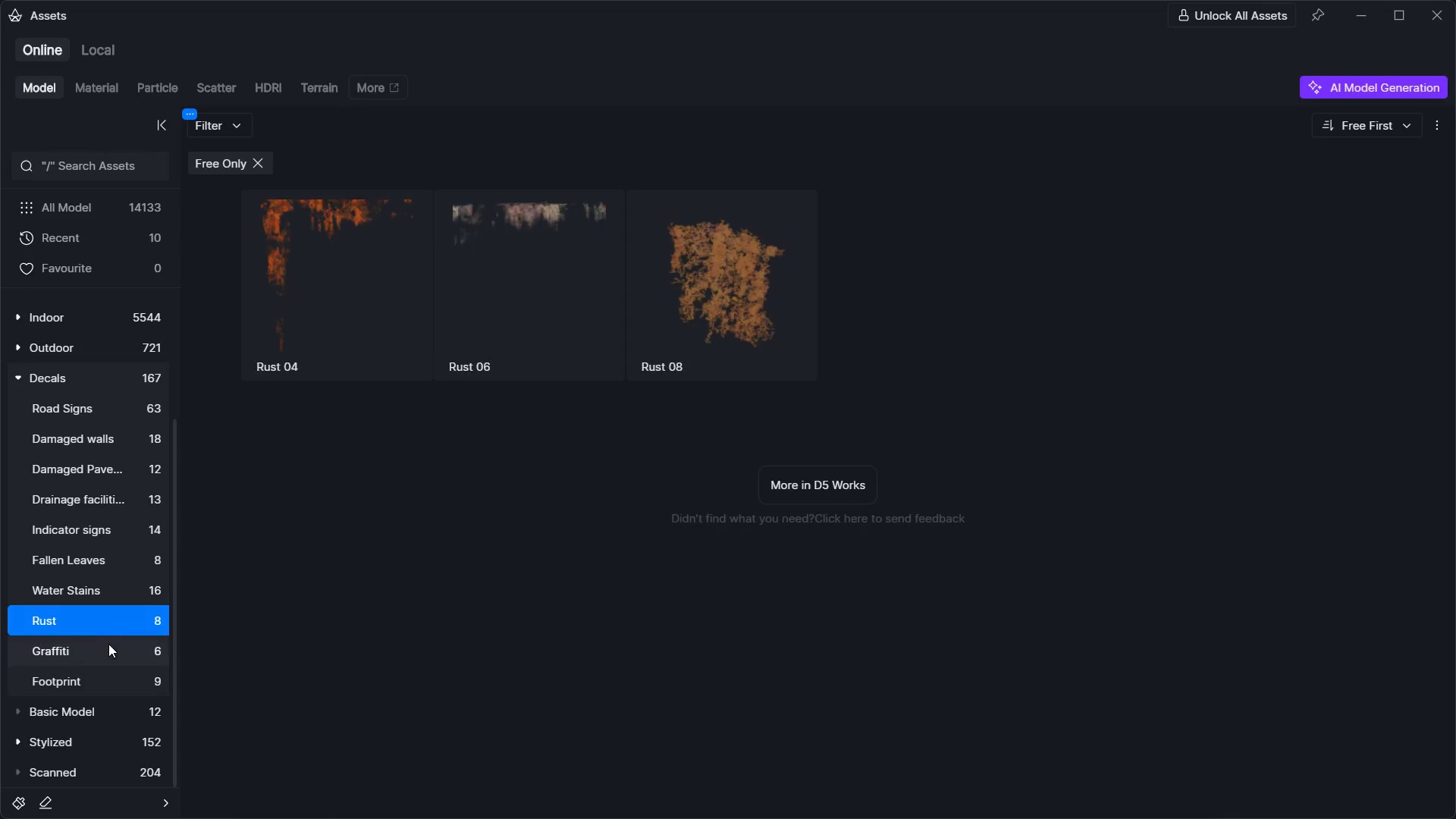 
left_click([108, 646])
 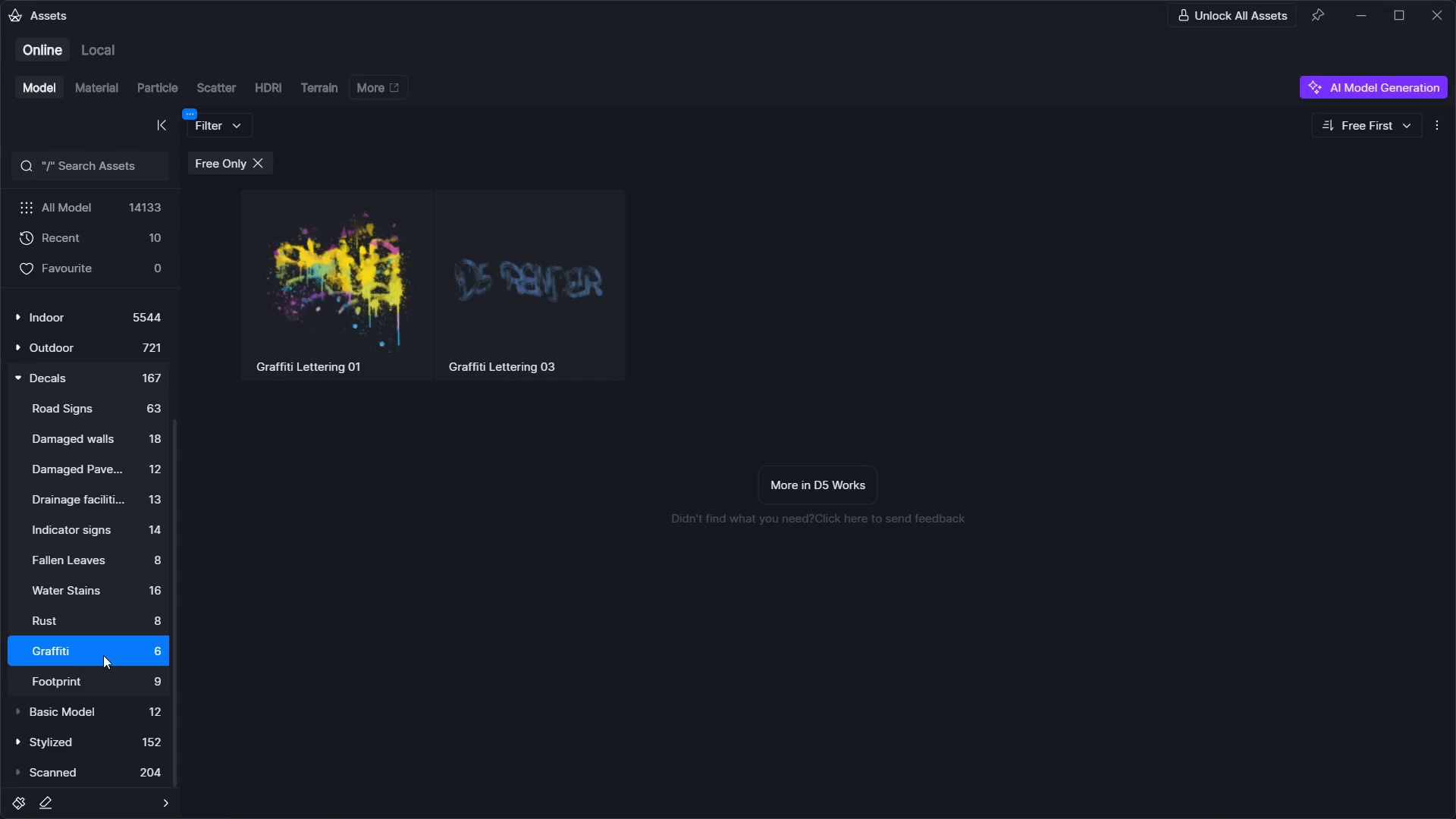 
left_click([96, 673])
 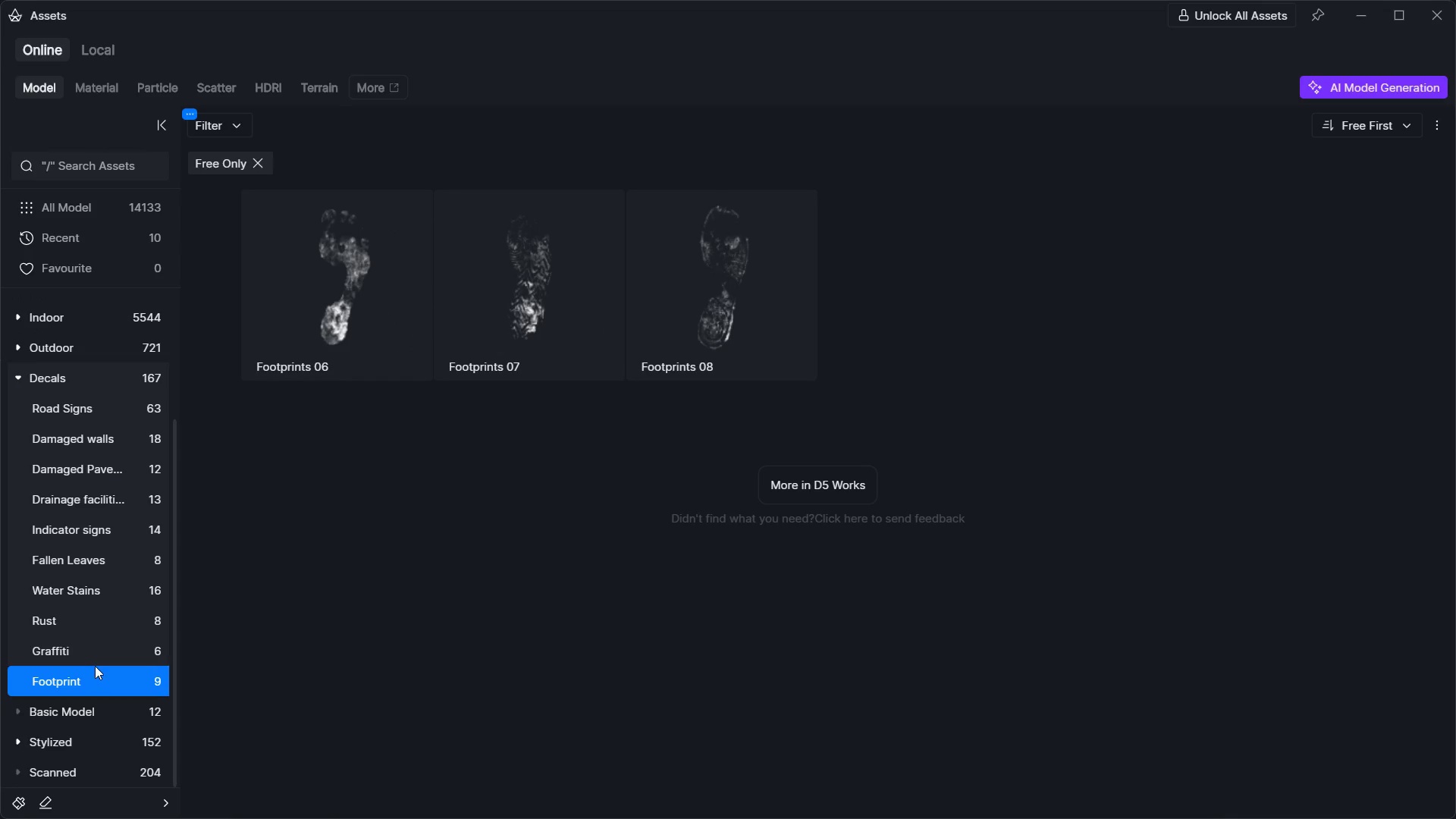 
left_click([95, 661])
 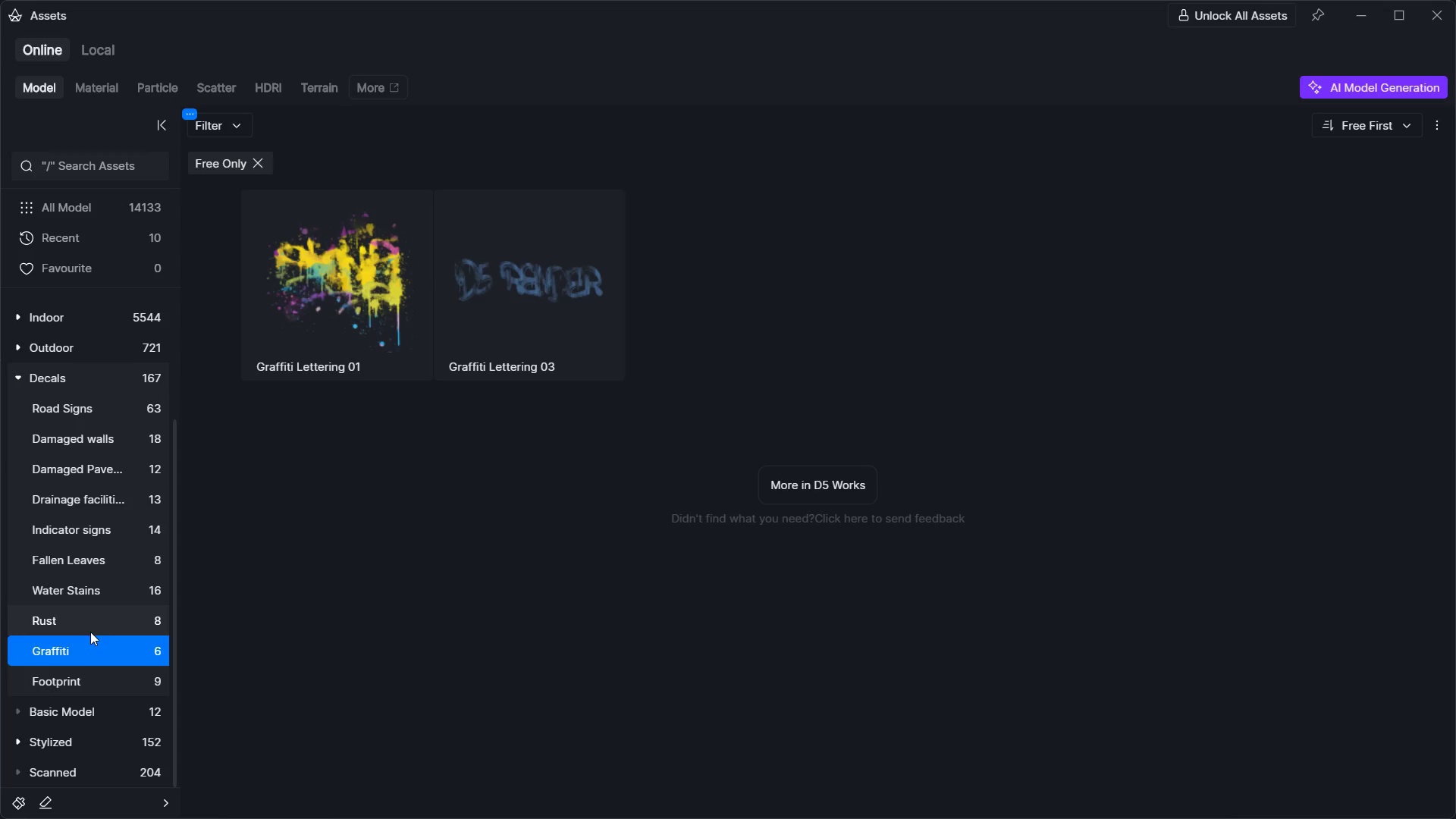 
left_click([87, 629])
 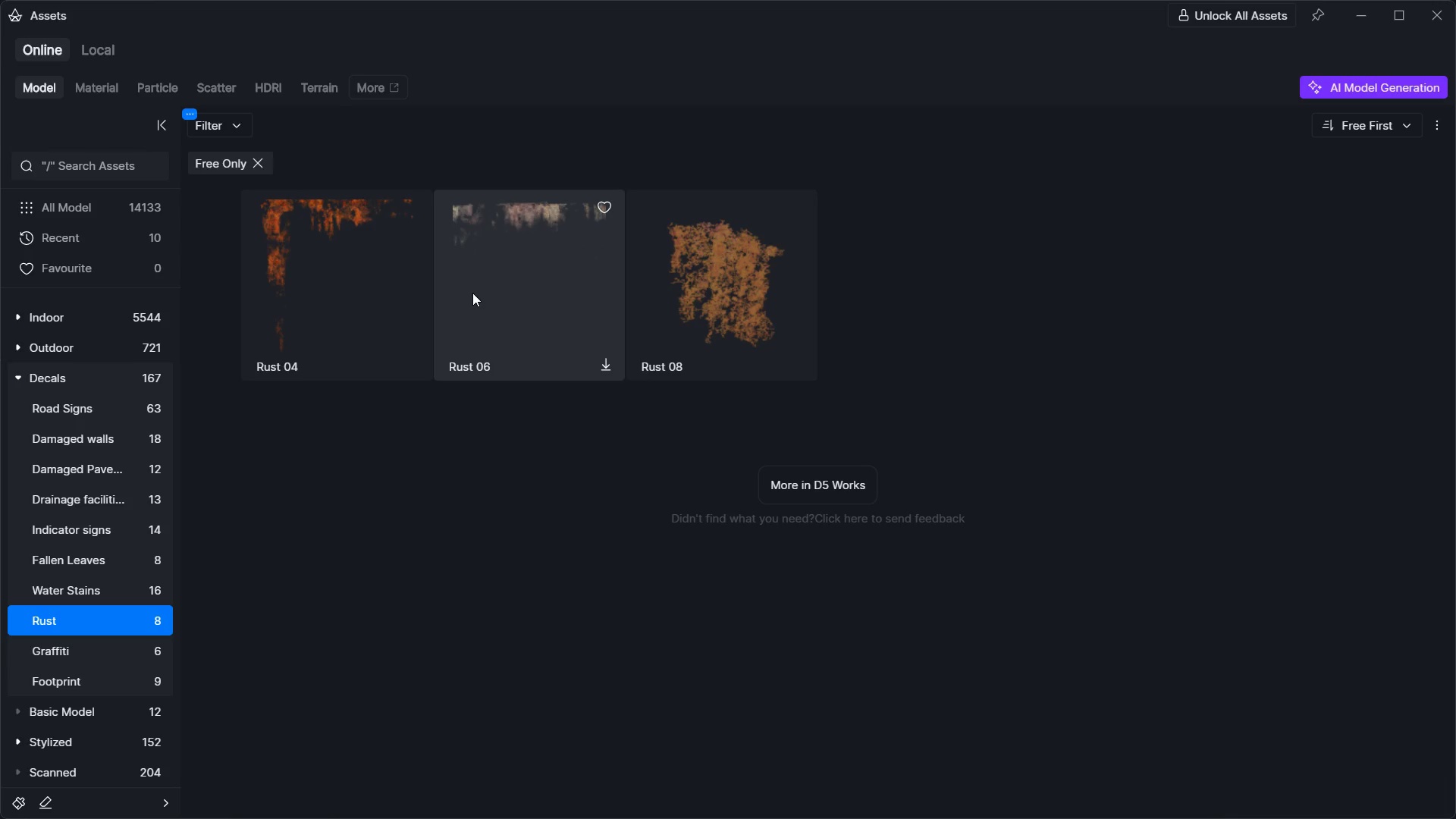 
left_click([303, 298])
 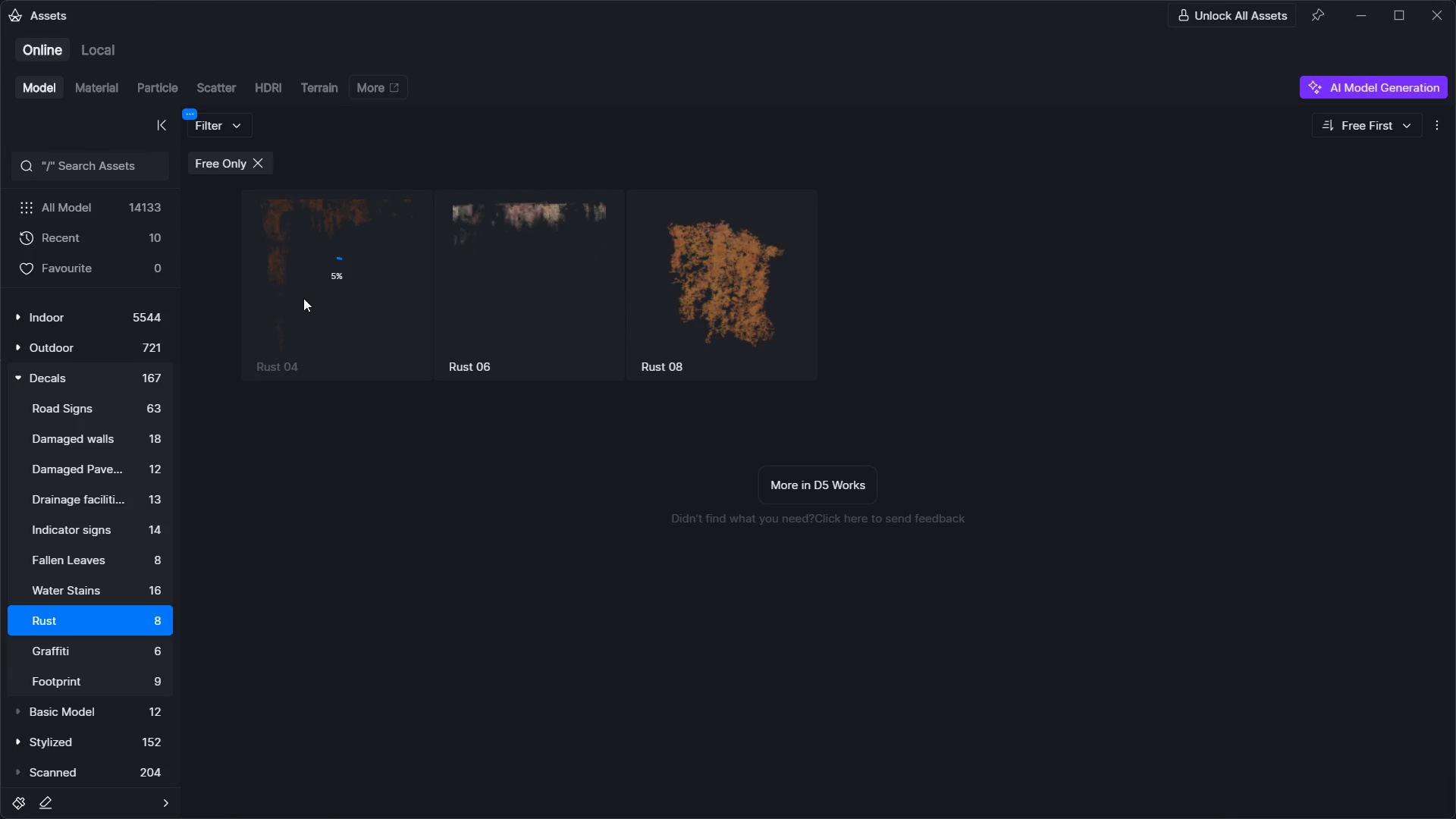 
key(Alt+Tab)
 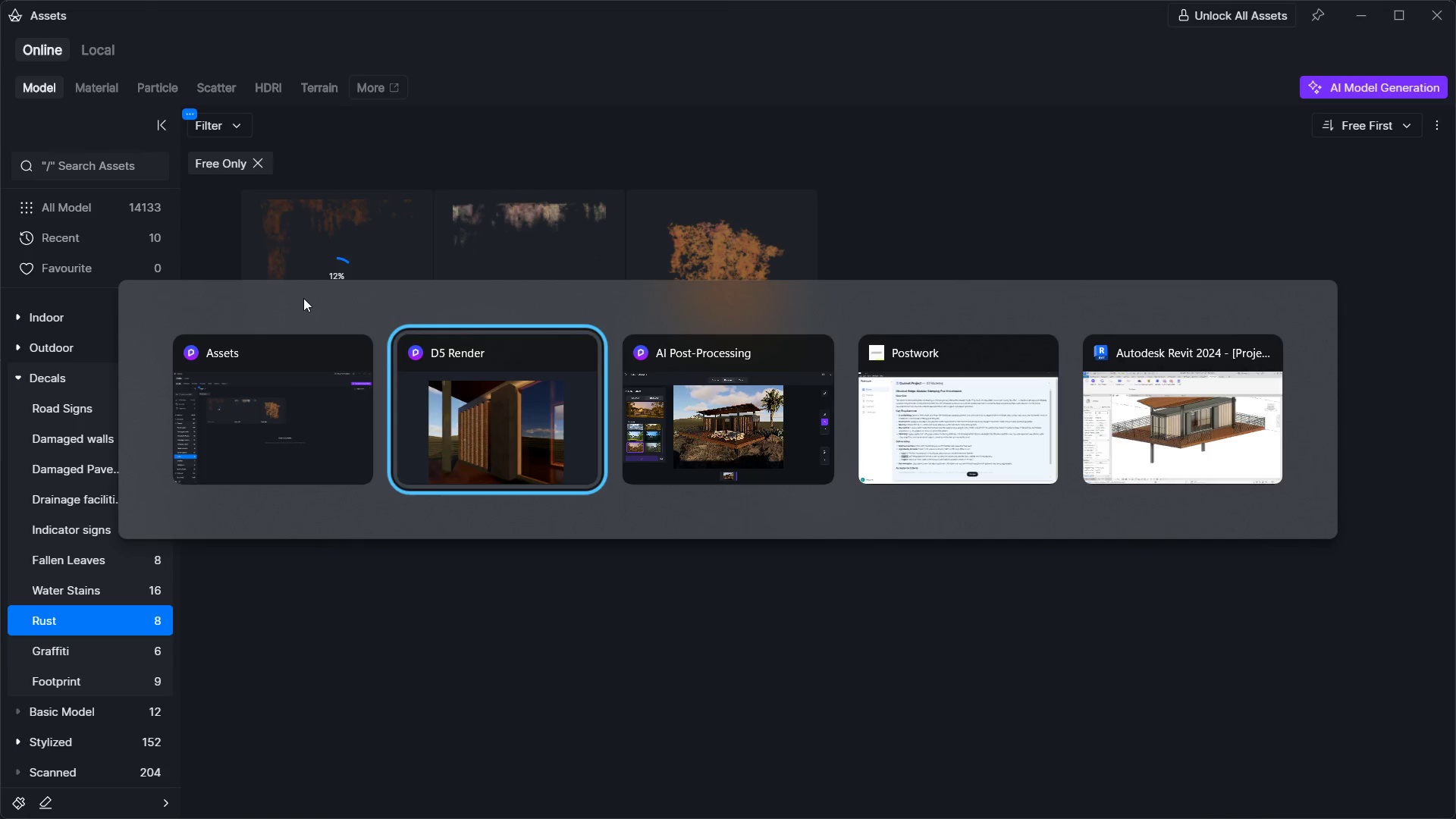 
key(Alt+Tab)
 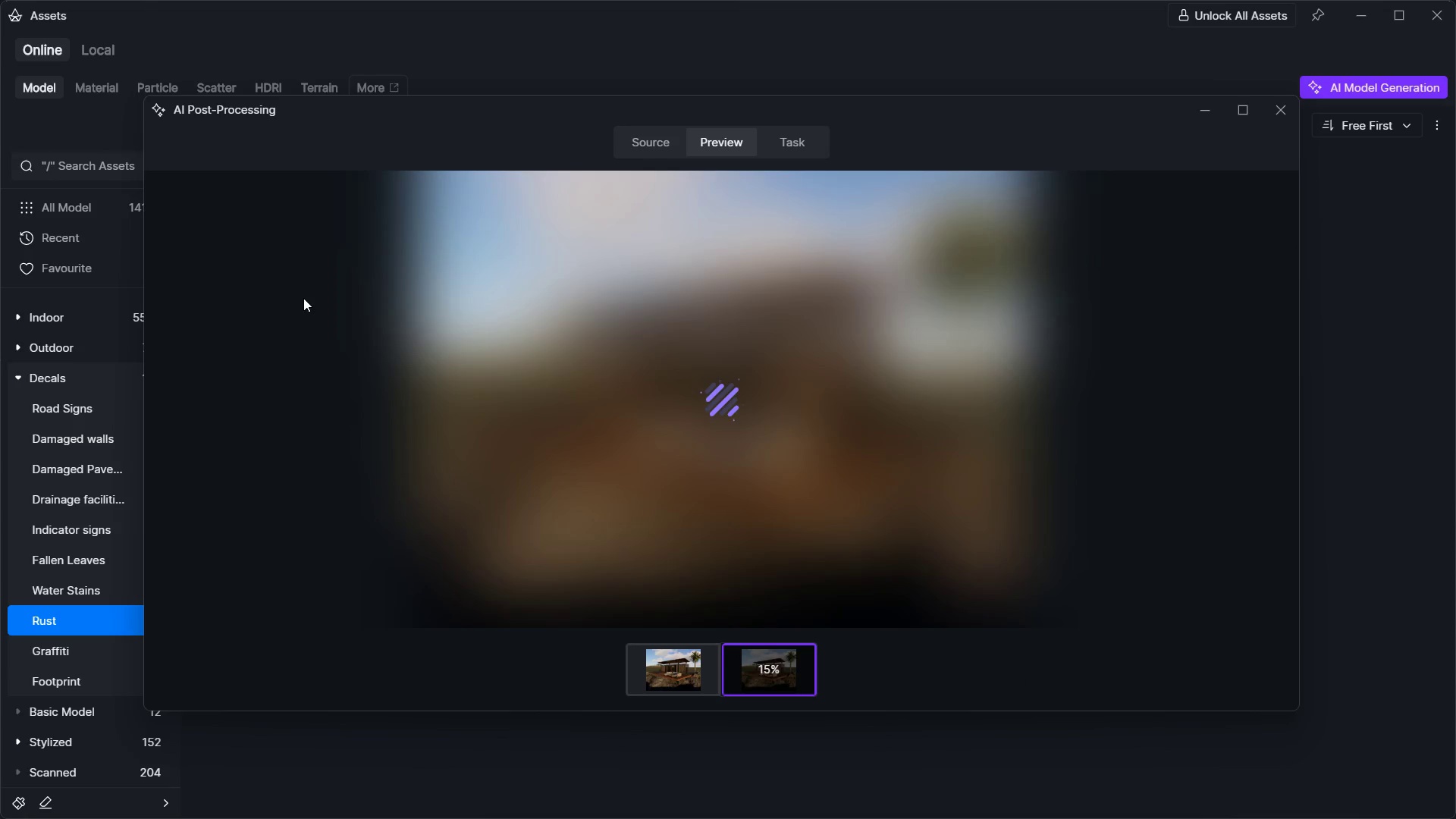 
key(Alt+AltLeft)
 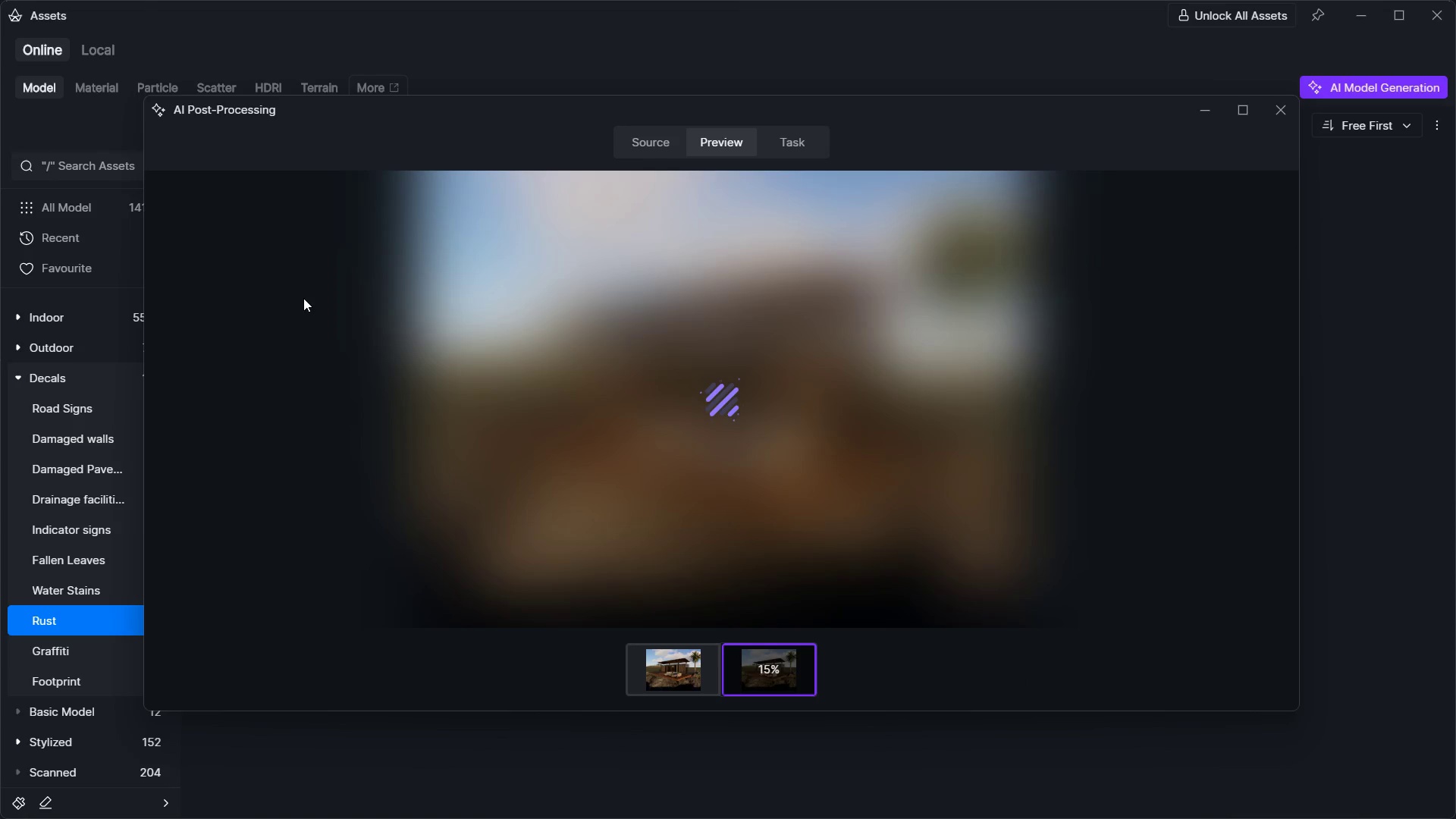 
key(Alt+Tab)
 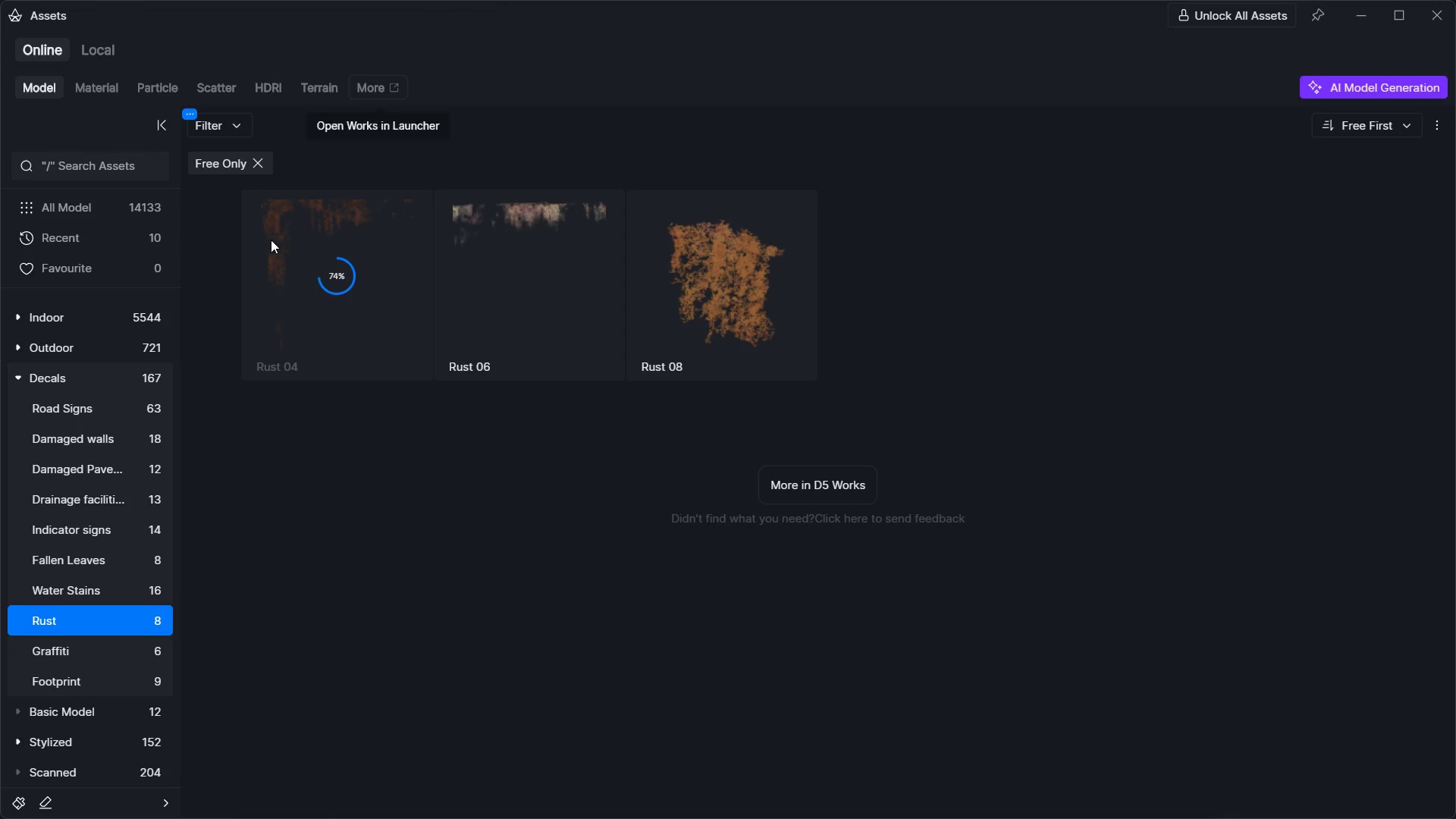 
wait(16.17)
 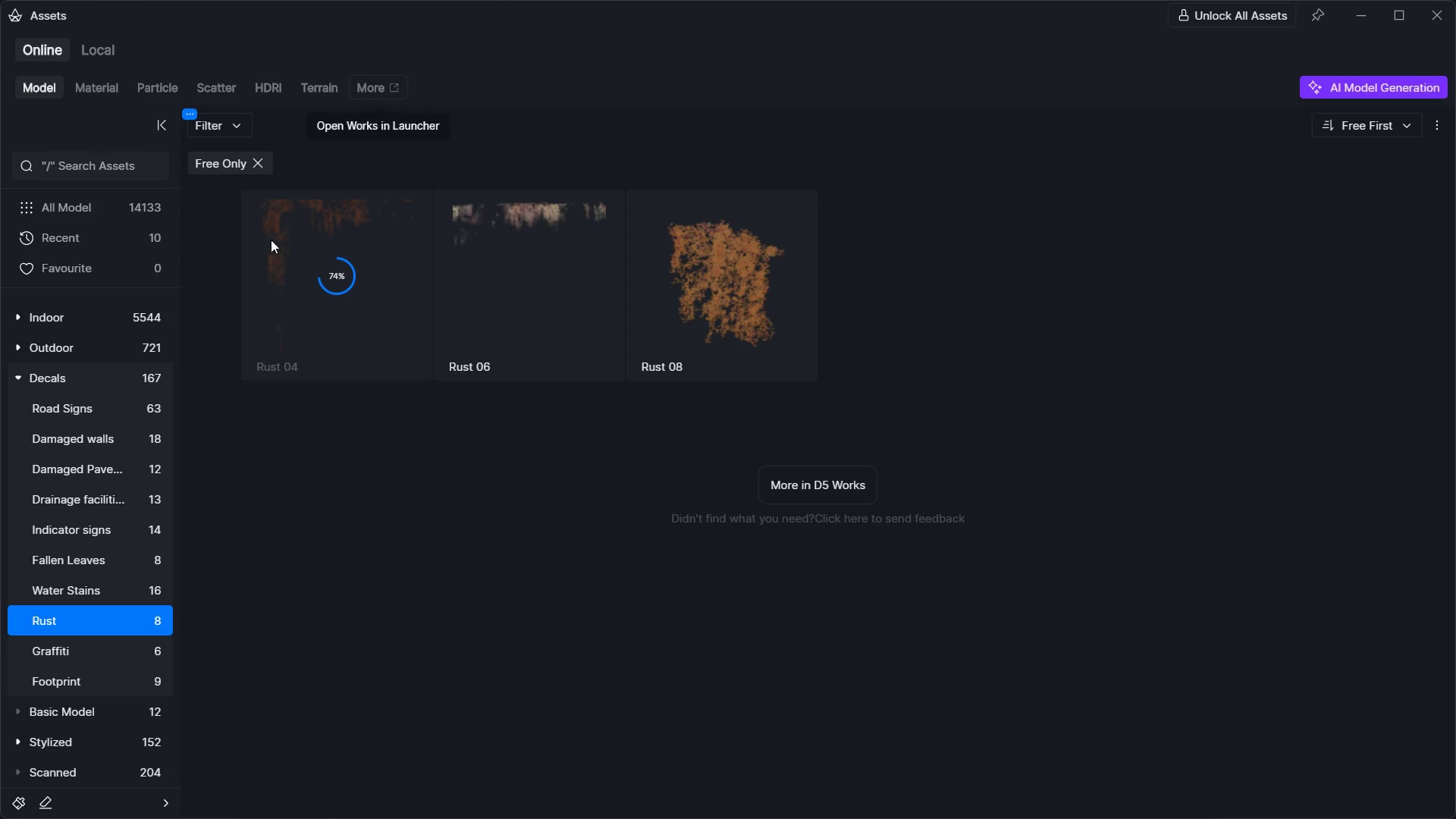 
left_click([352, 290])
 